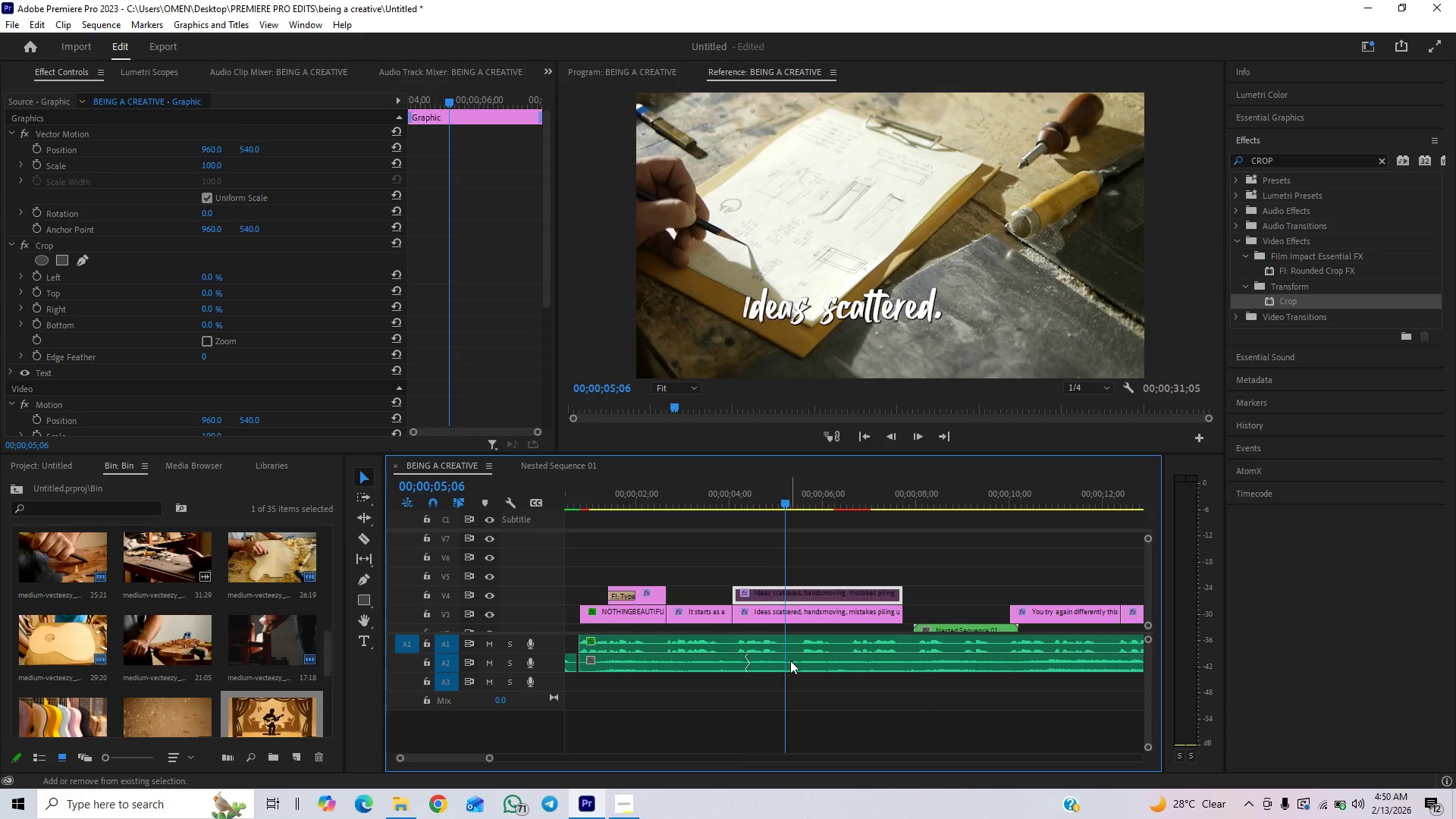 
key(Shift+E)
 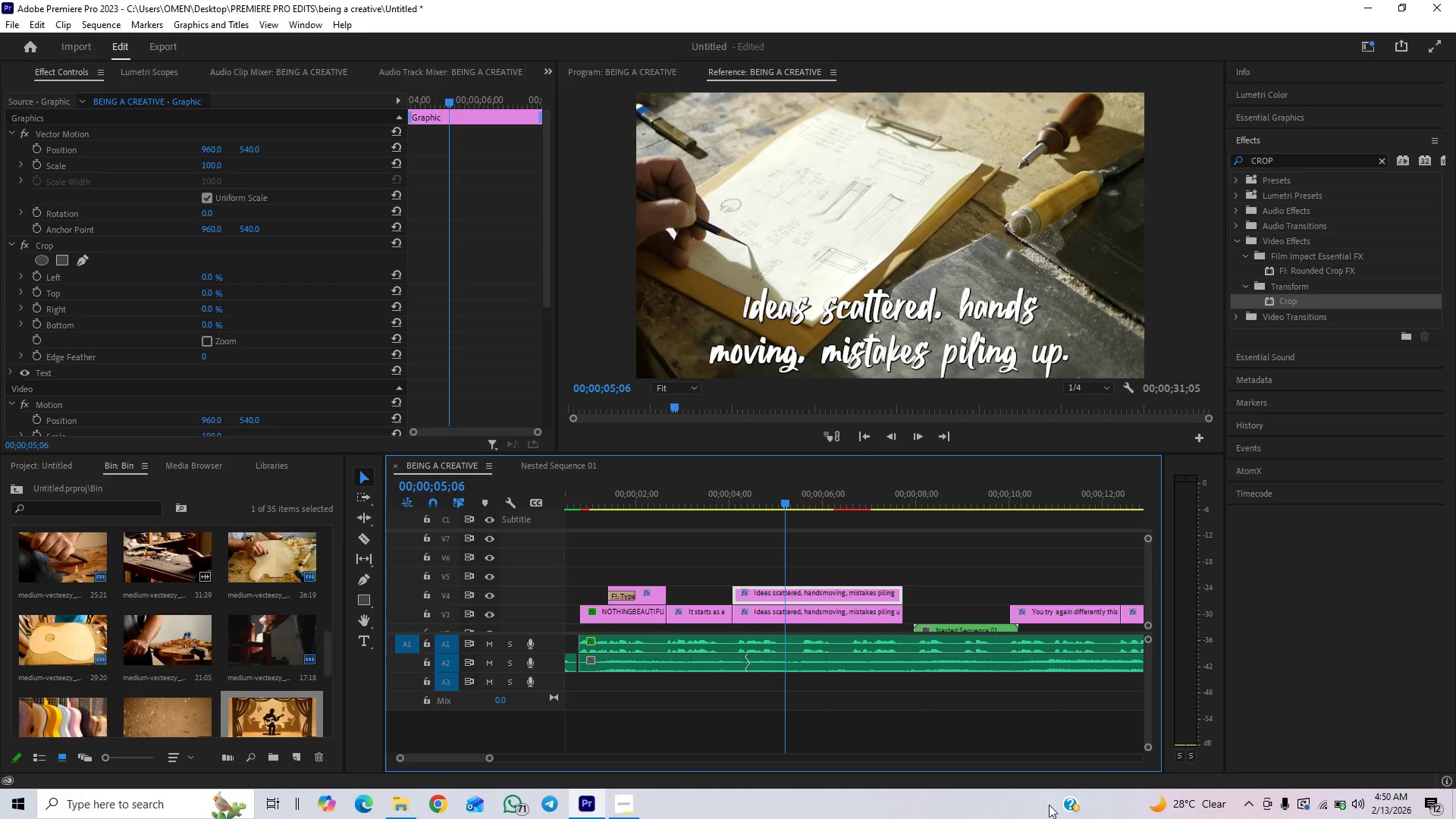 
left_click([843, 618])
 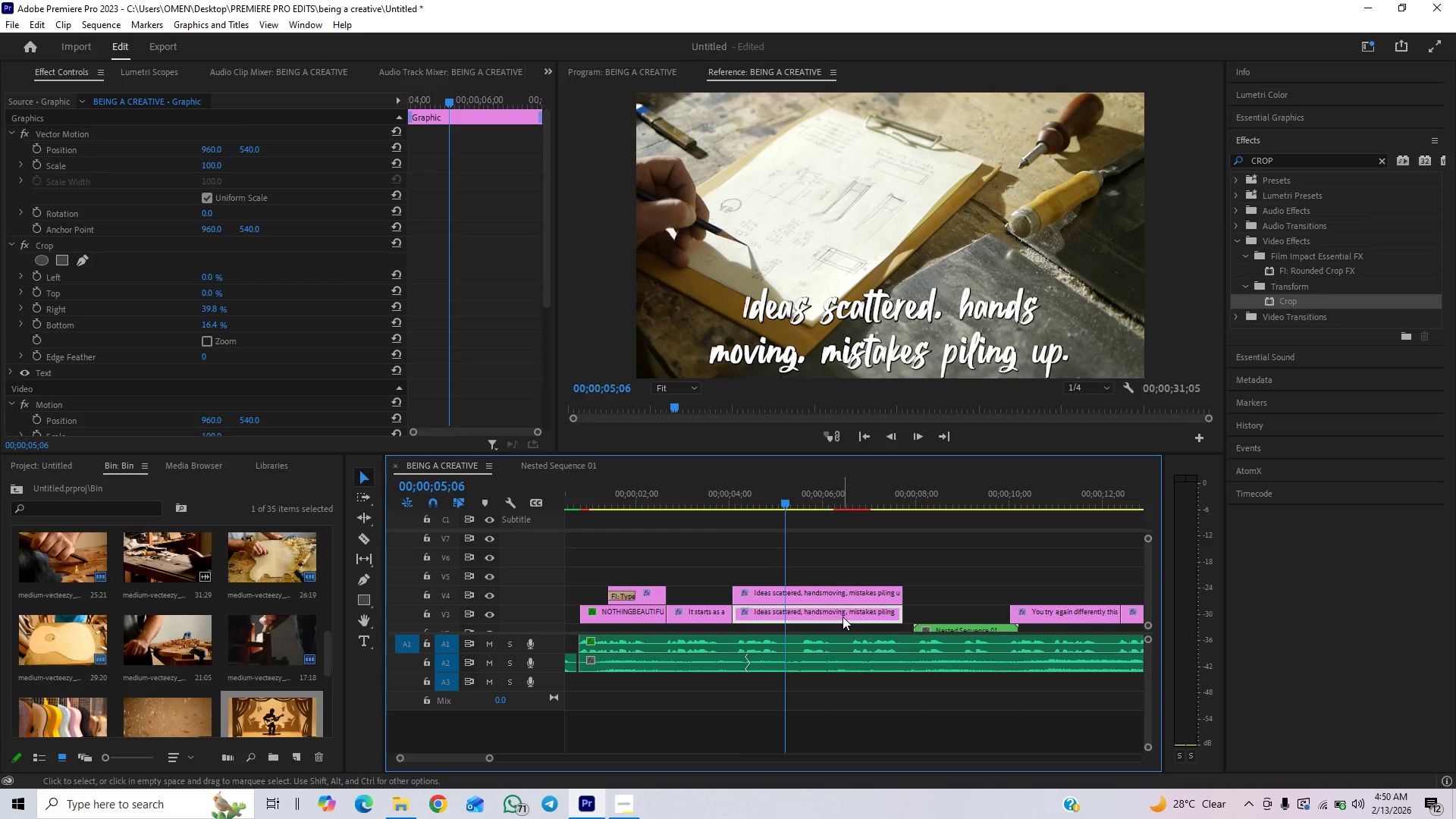 
key(Shift+E)
 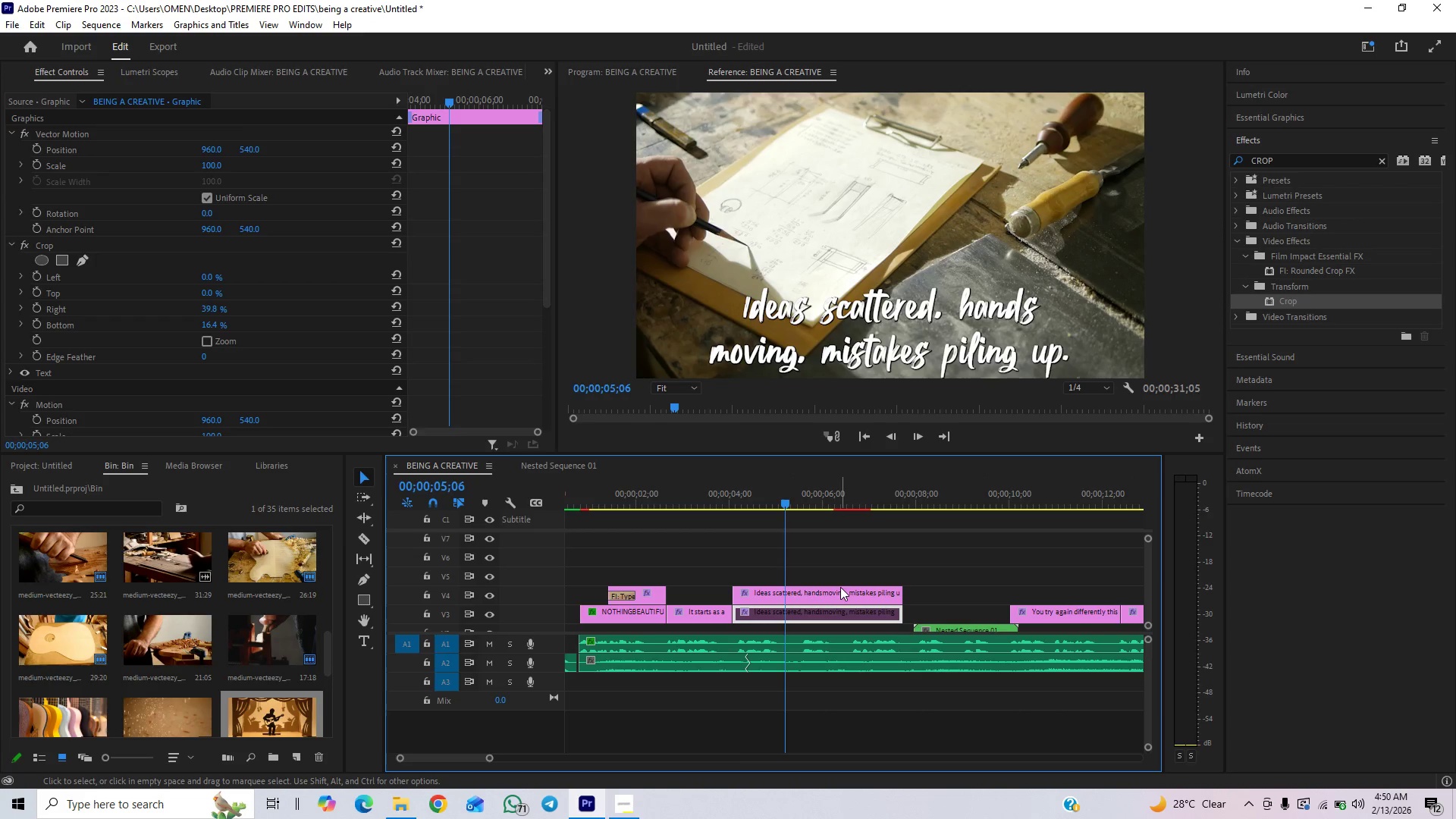 
left_click([837, 595])
 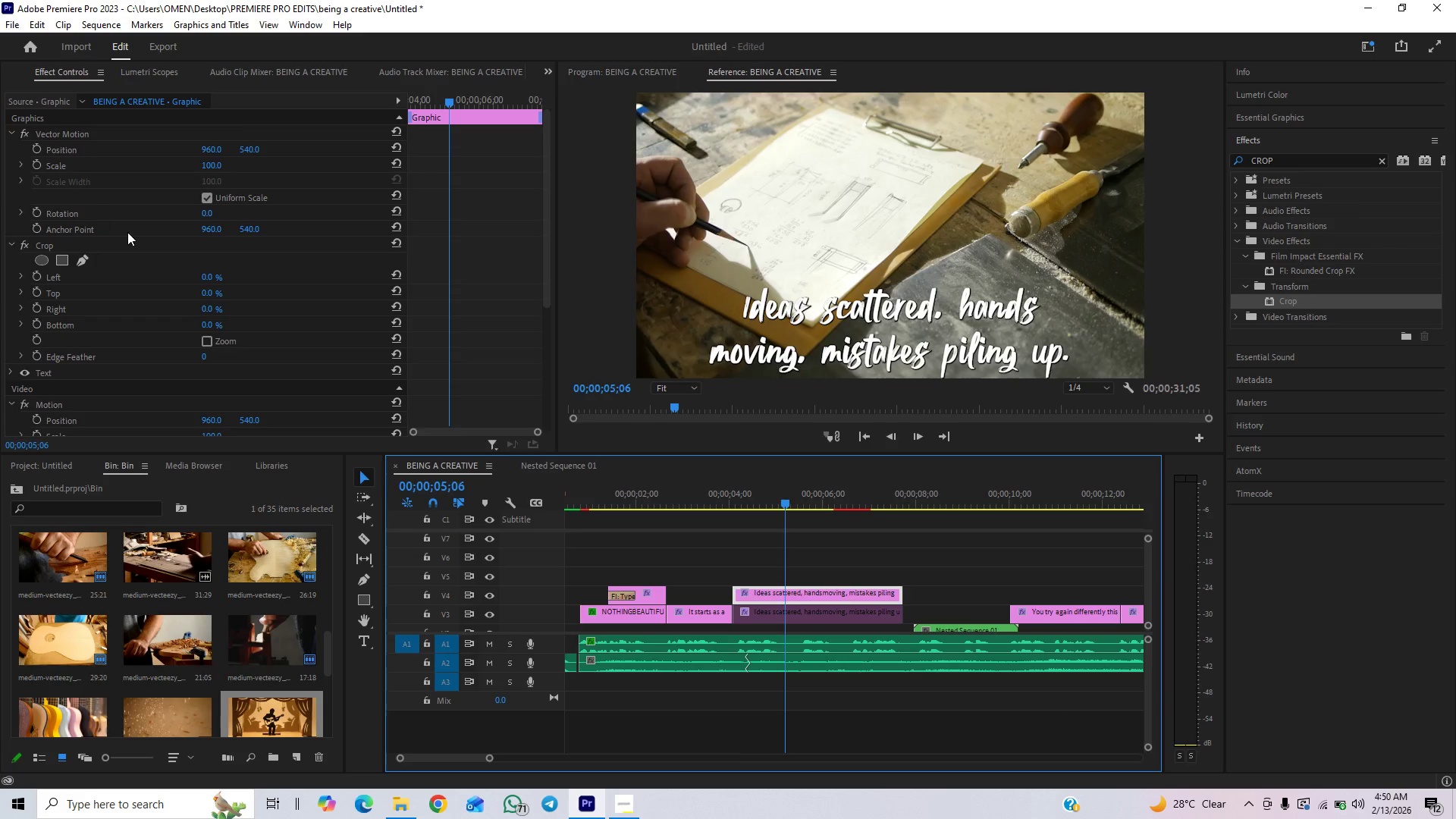 
hold_key(key=ControlLeft, duration=1.5)
left_click_drag(start_coordinate=[209, 308], to_coordinate=[494, 244])
 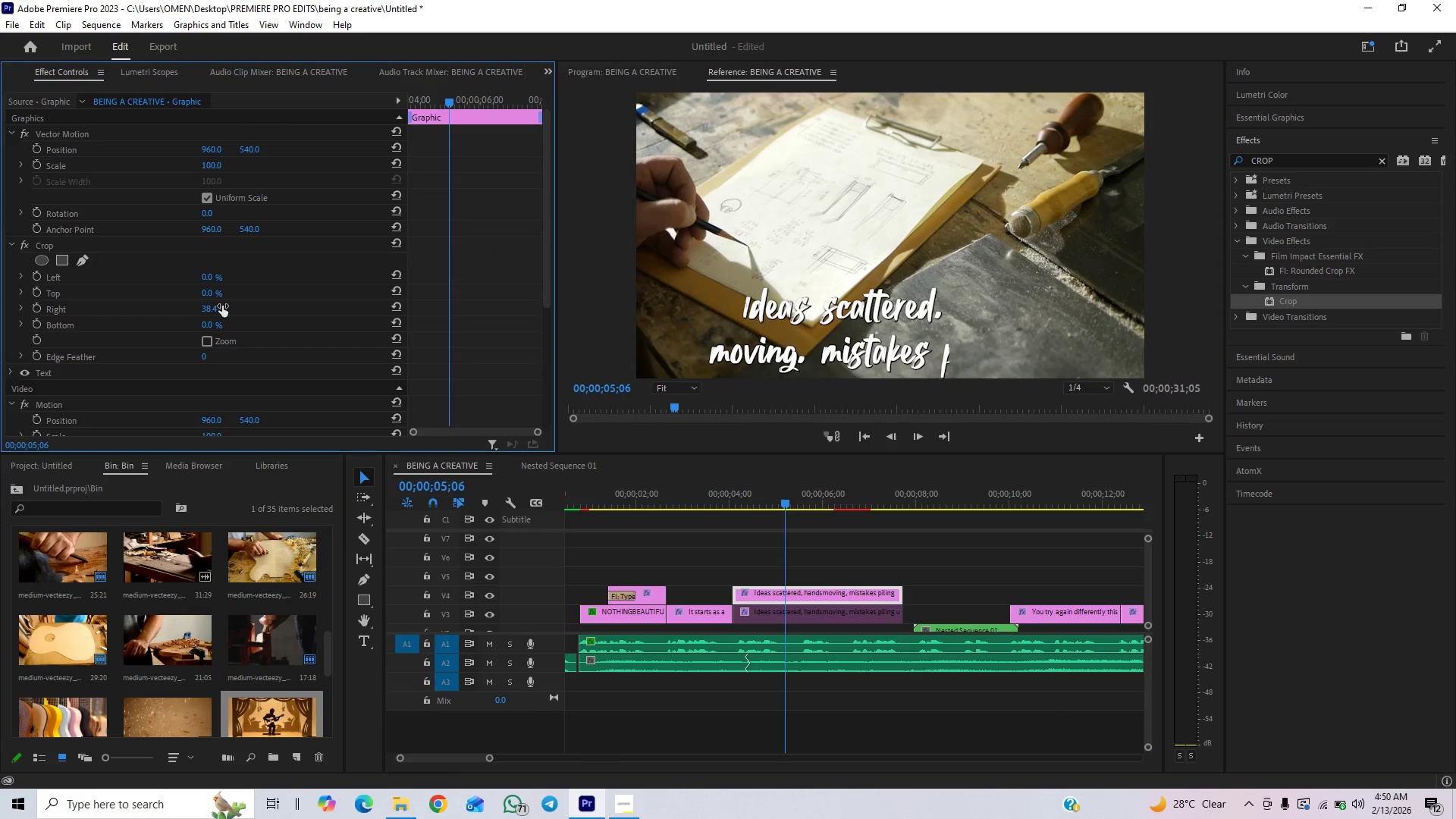 
hold_key(key=ControlLeft, duration=1.51)
 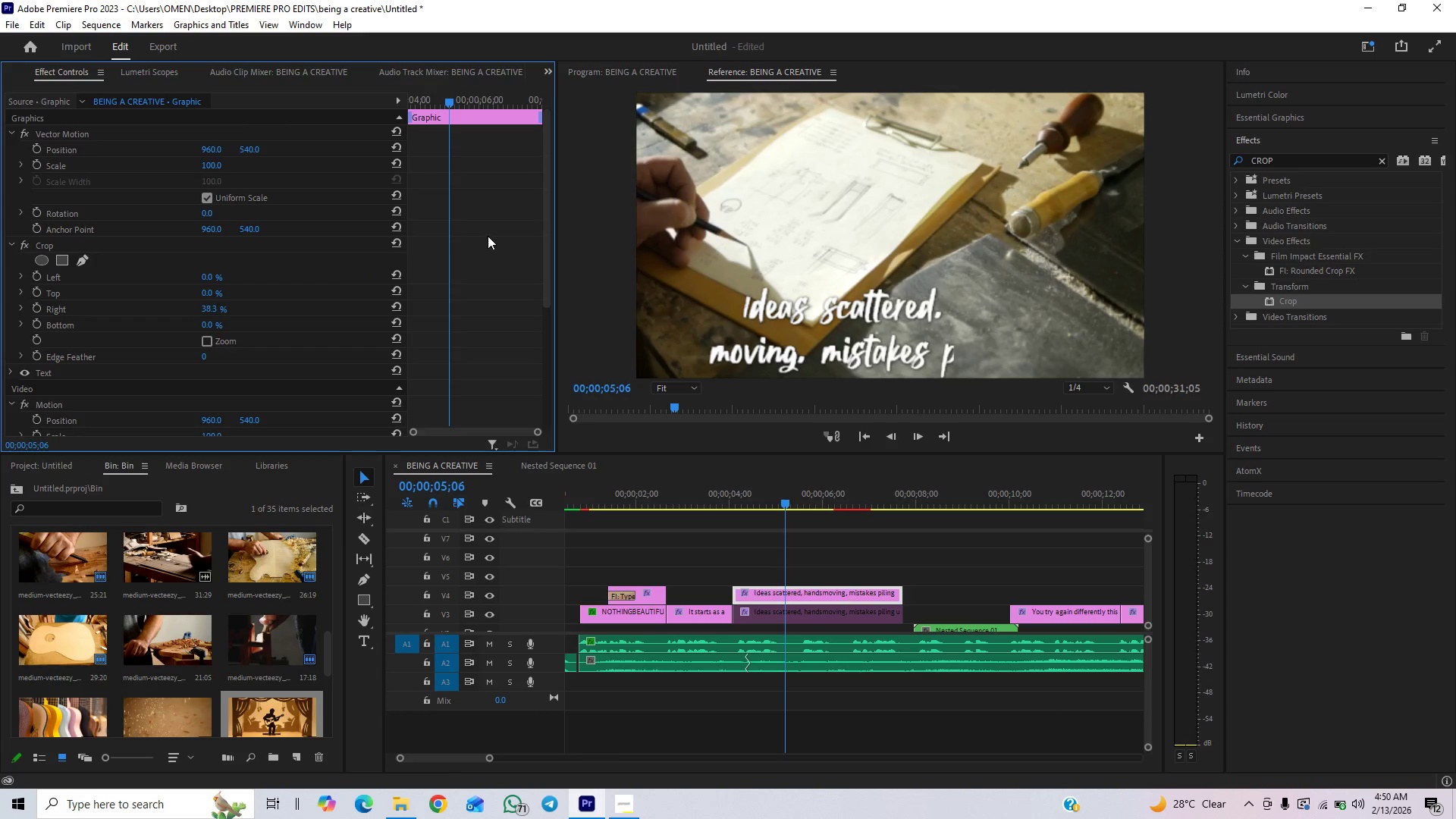 
hold_key(key=ControlLeft, duration=1.52)
 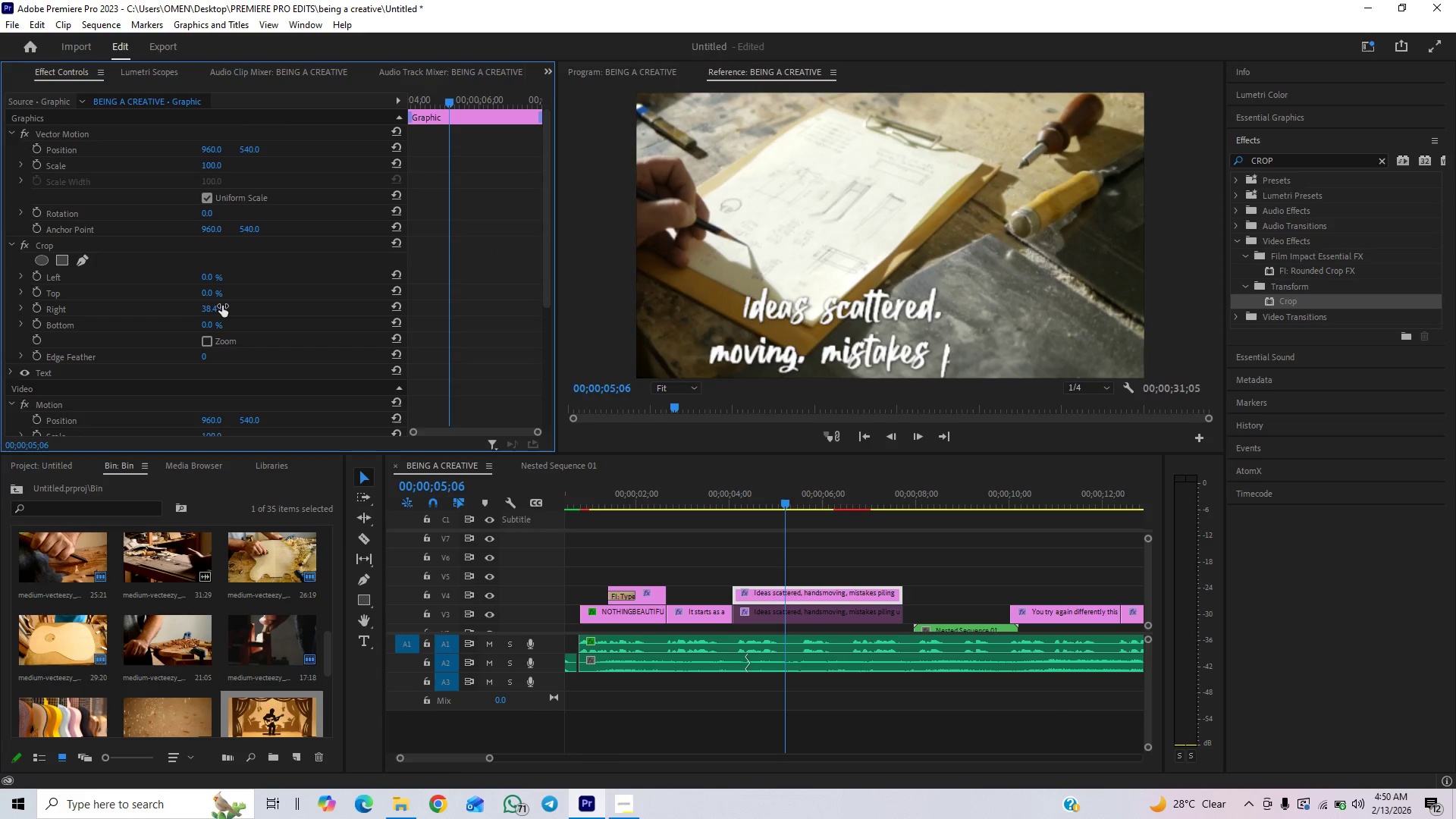 
hold_key(key=ControlLeft, duration=0.45)
 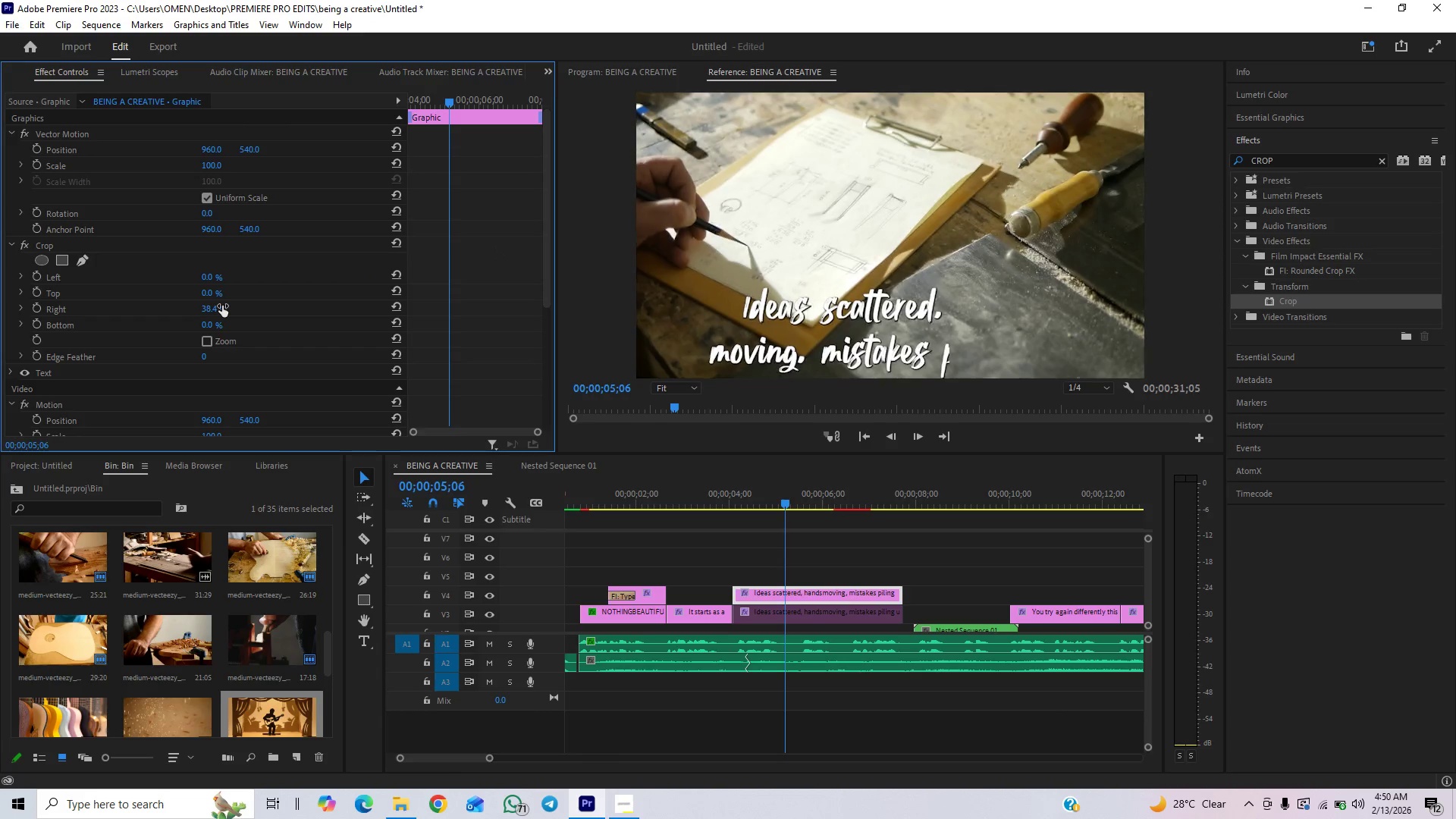 
hold_key(key=ControlLeft, duration=1.5)
left_click_drag(start_coordinate=[207, 328], to_coordinate=[331, 275])
 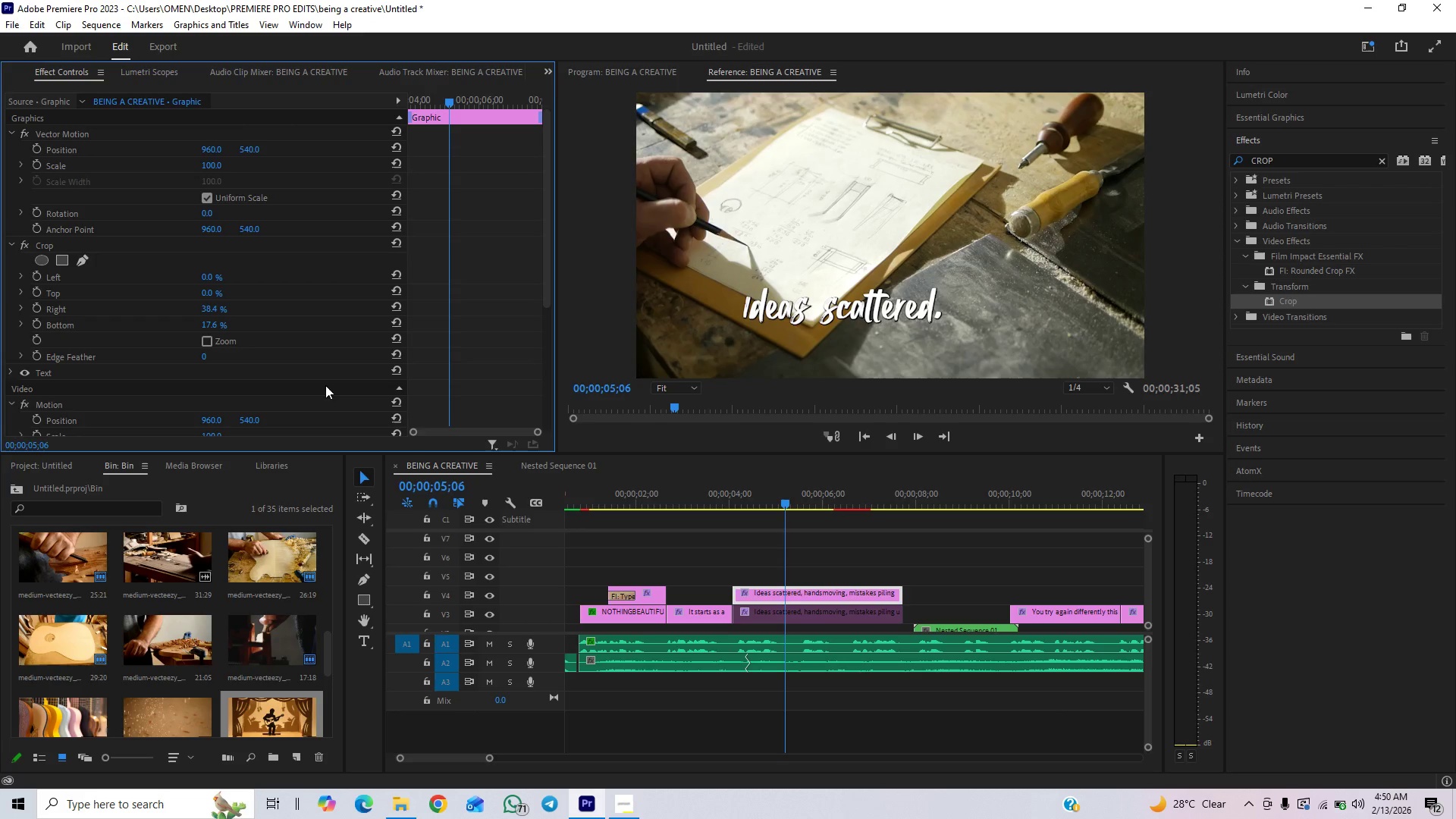 
hold_key(key=ControlLeft, duration=1.51)
 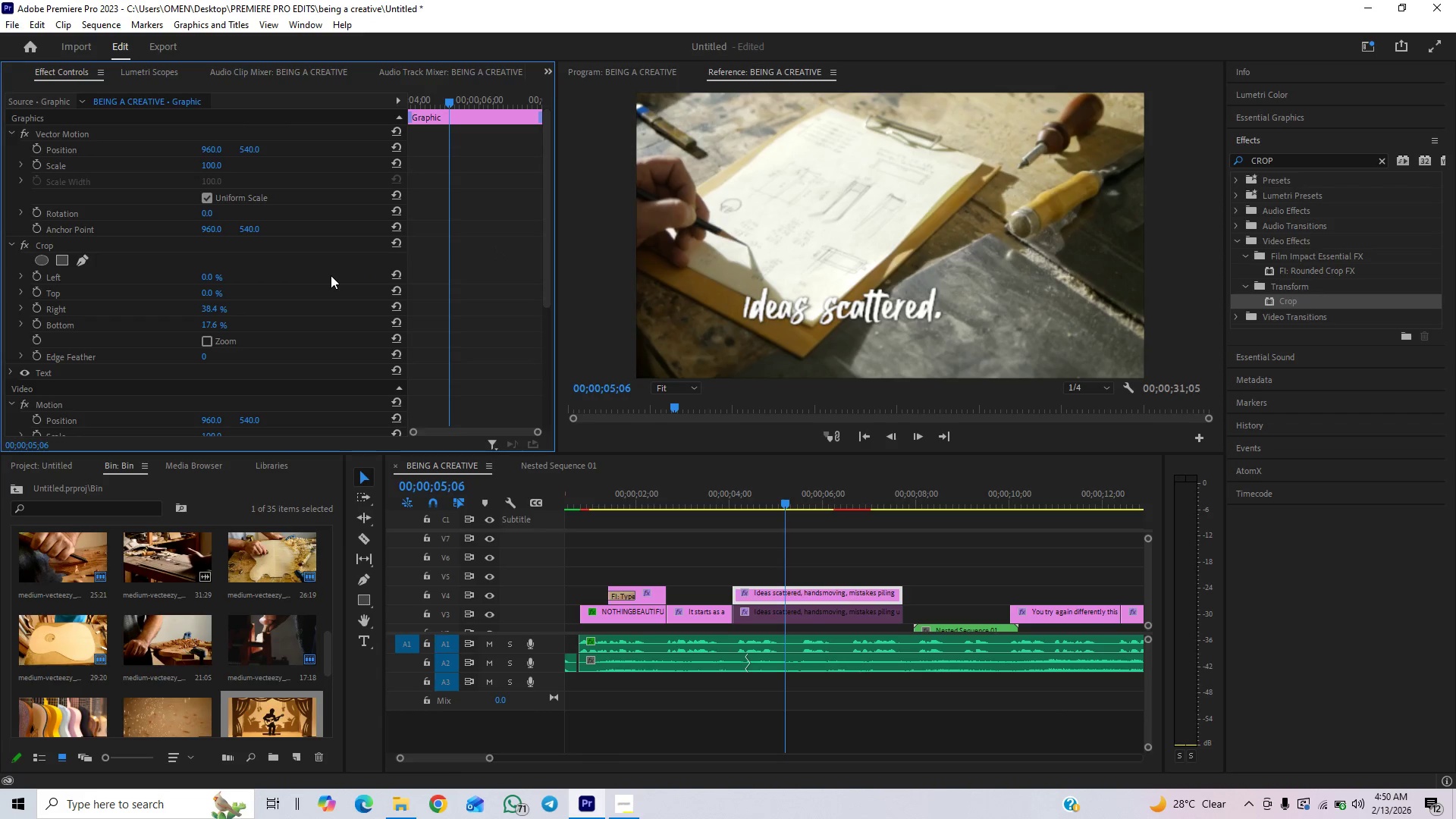 
hold_key(key=ControlLeft, duration=0.72)
 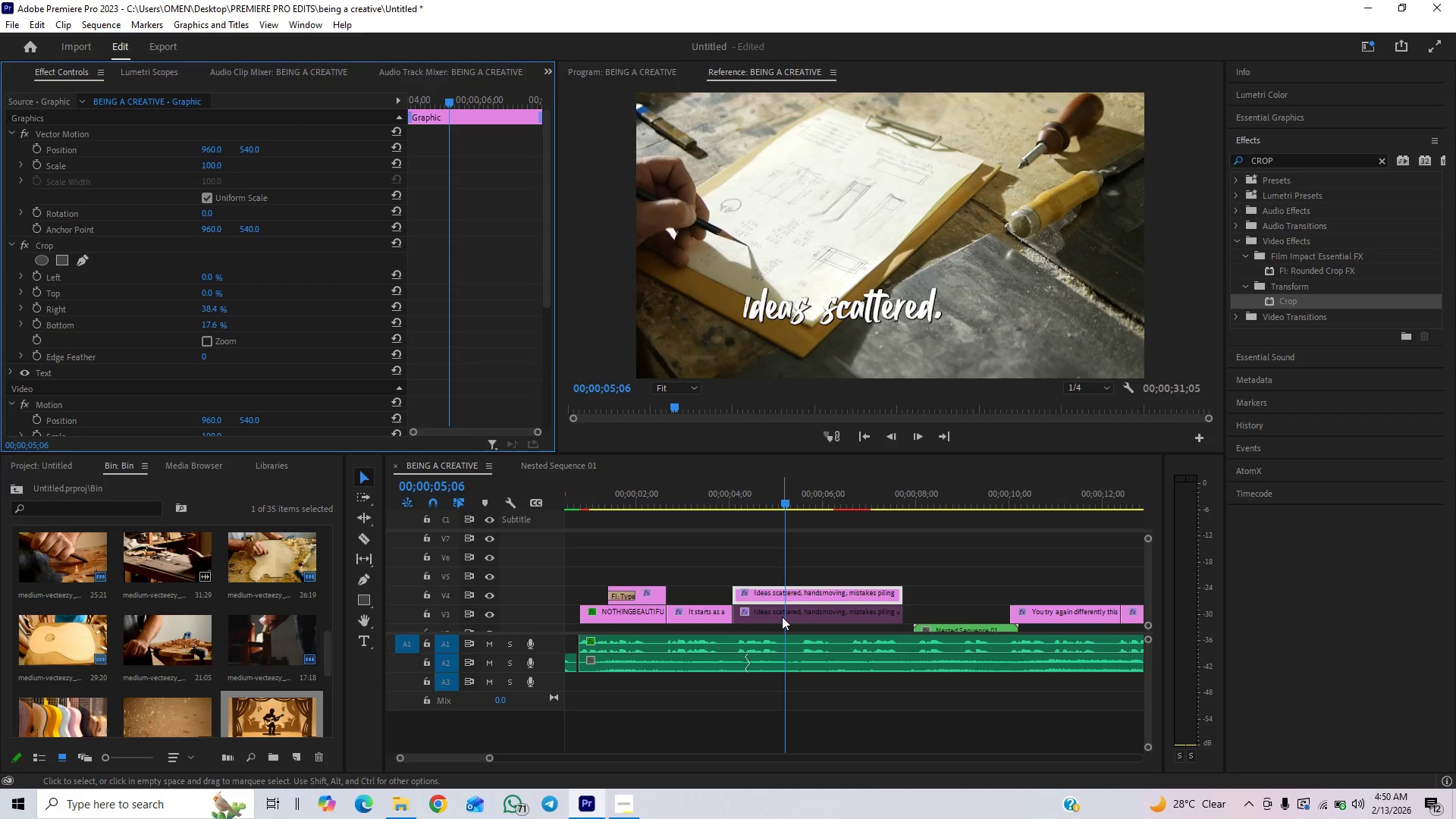 
left_click([782, 617])
 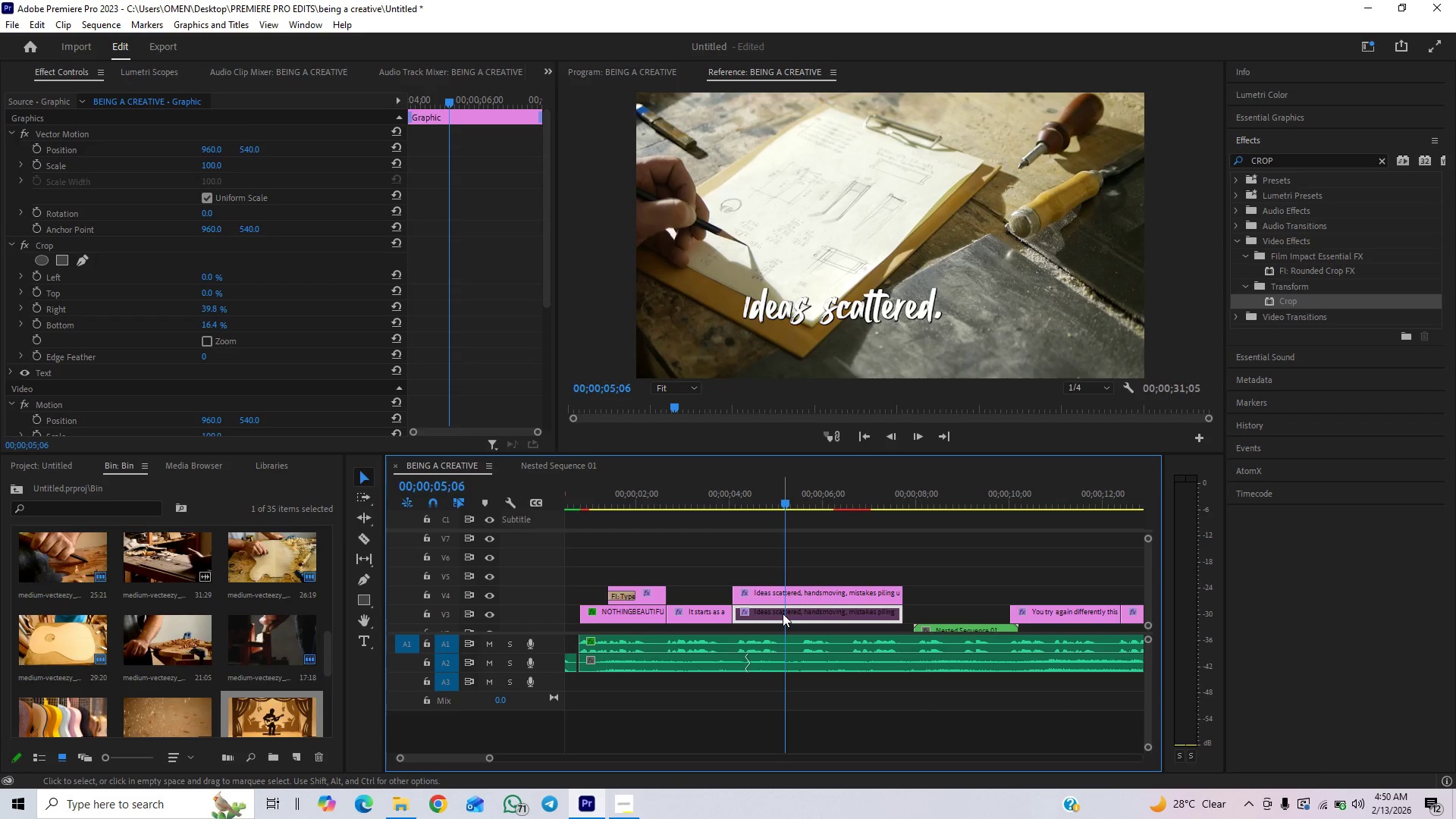 
key(Shift+E)
 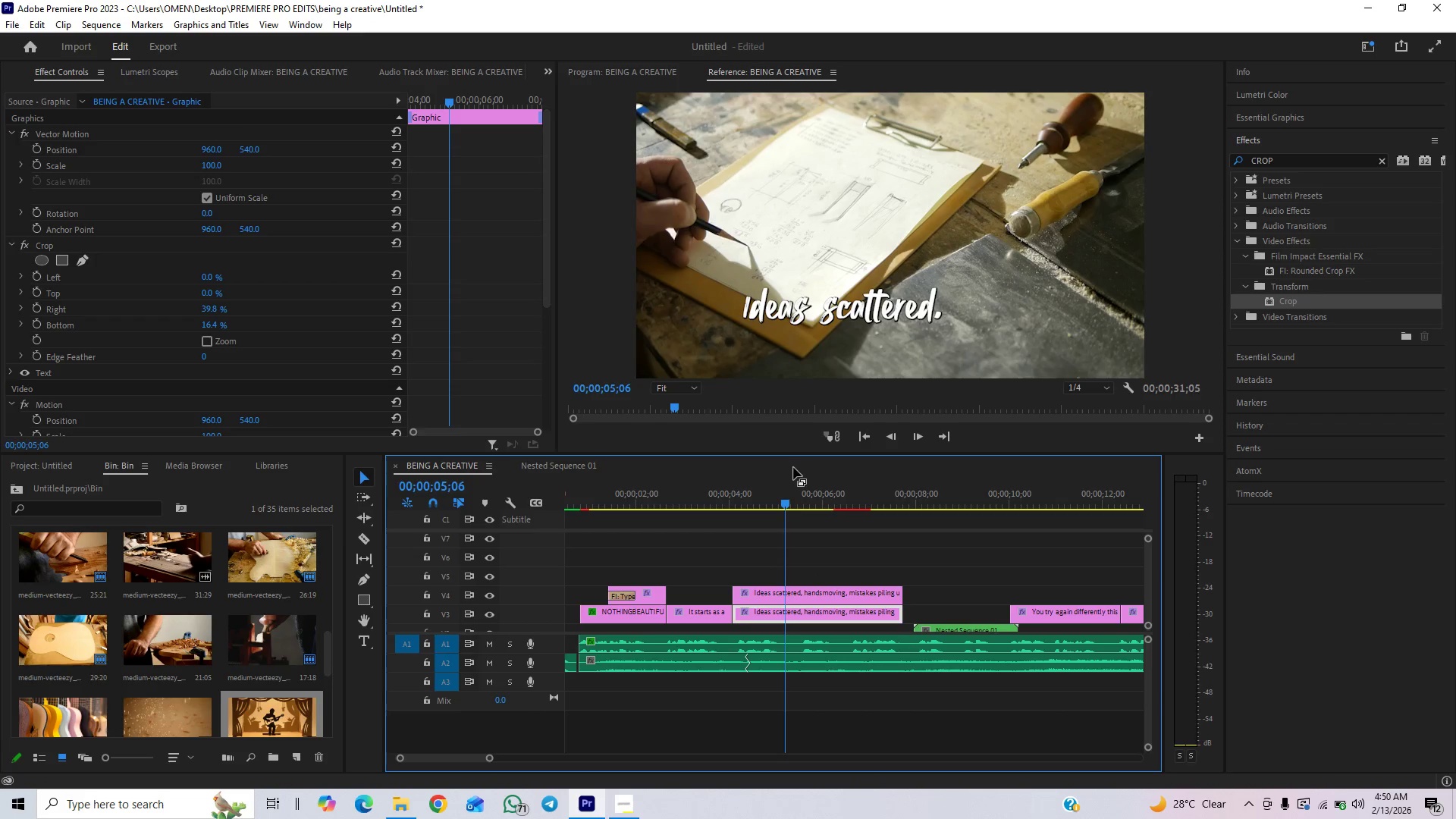 
left_click_drag(start_coordinate=[795, 499], to_coordinate=[793, 538])
 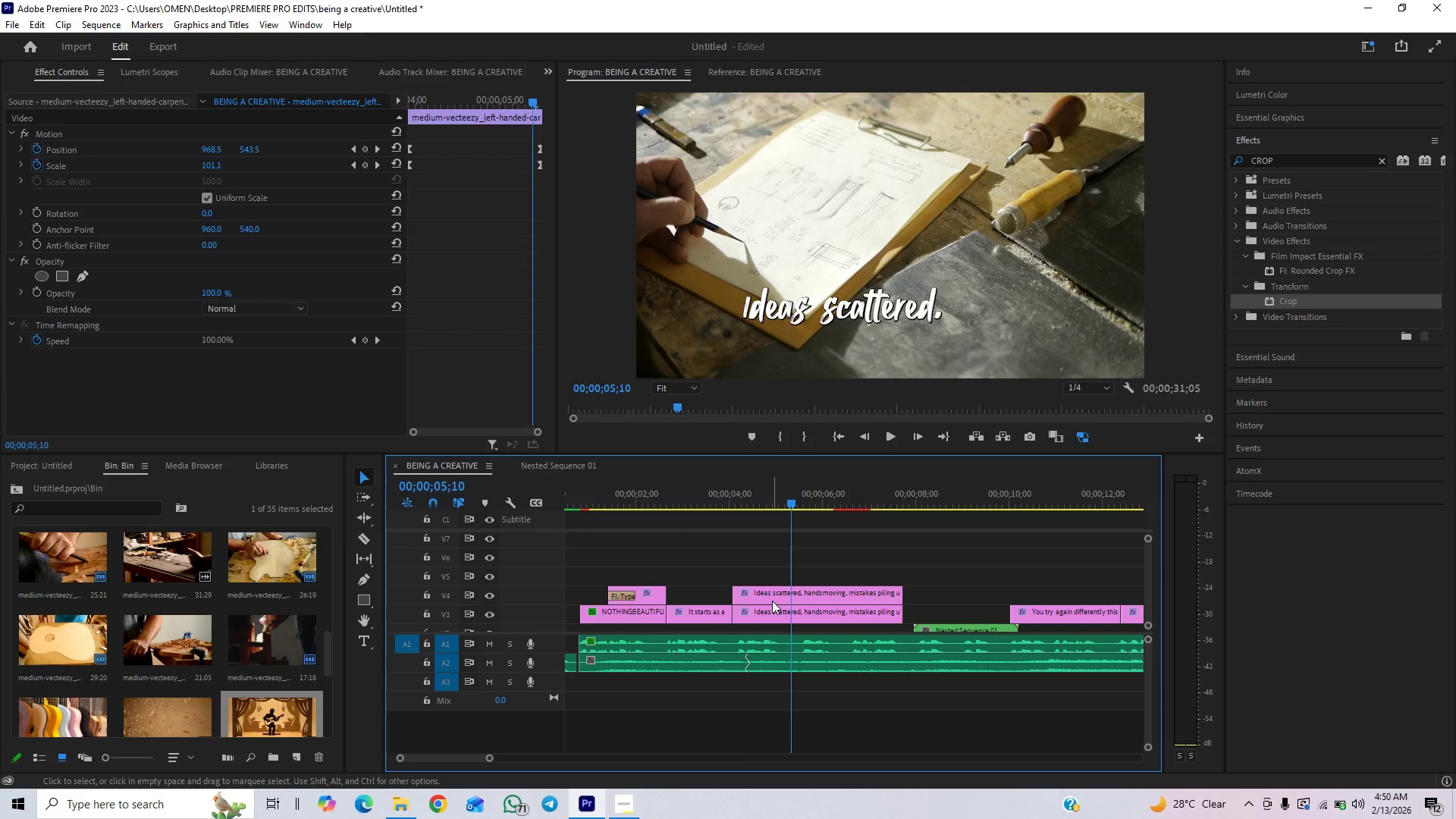 
left_click([774, 591])
 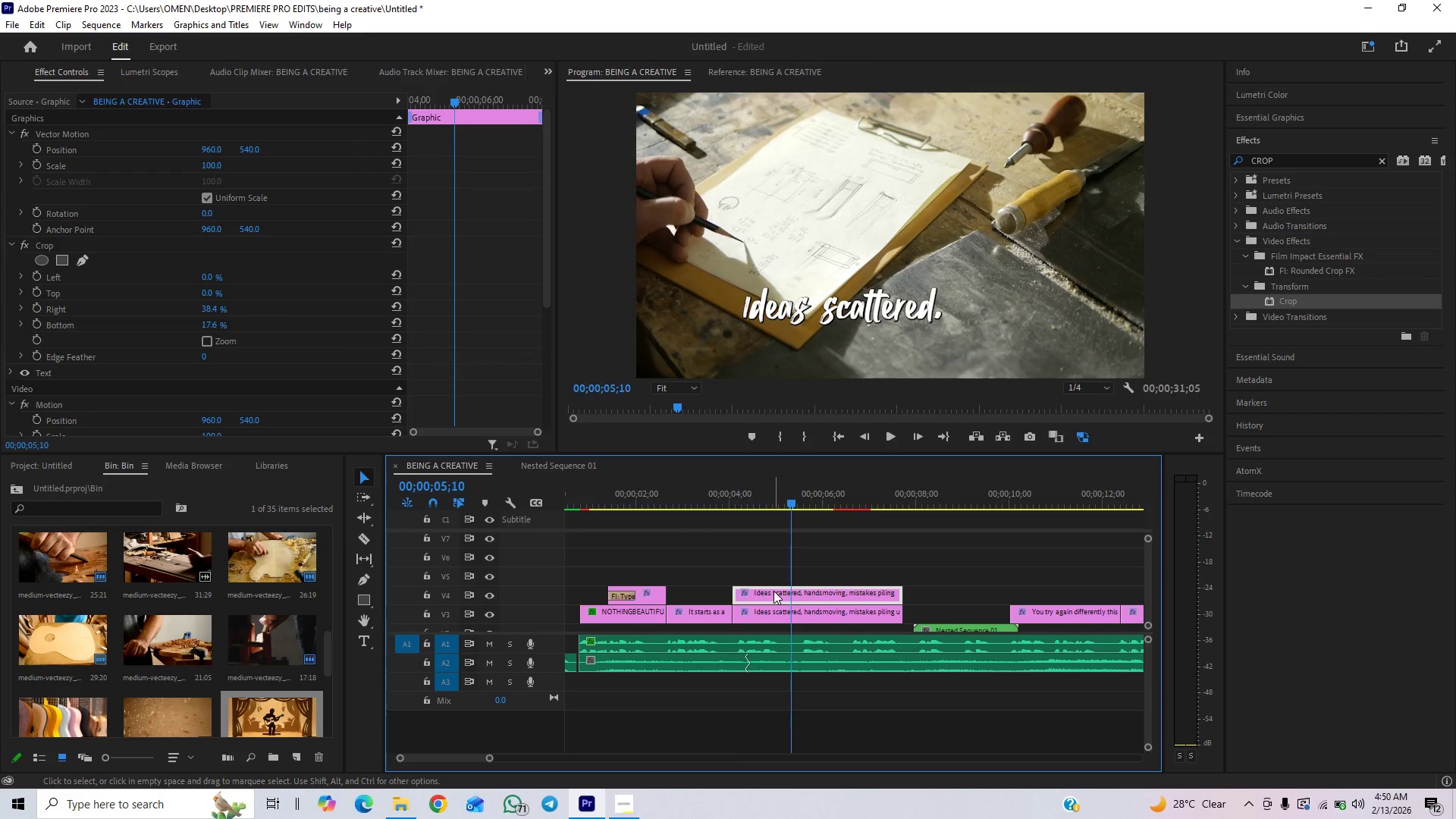 
type(EE)
 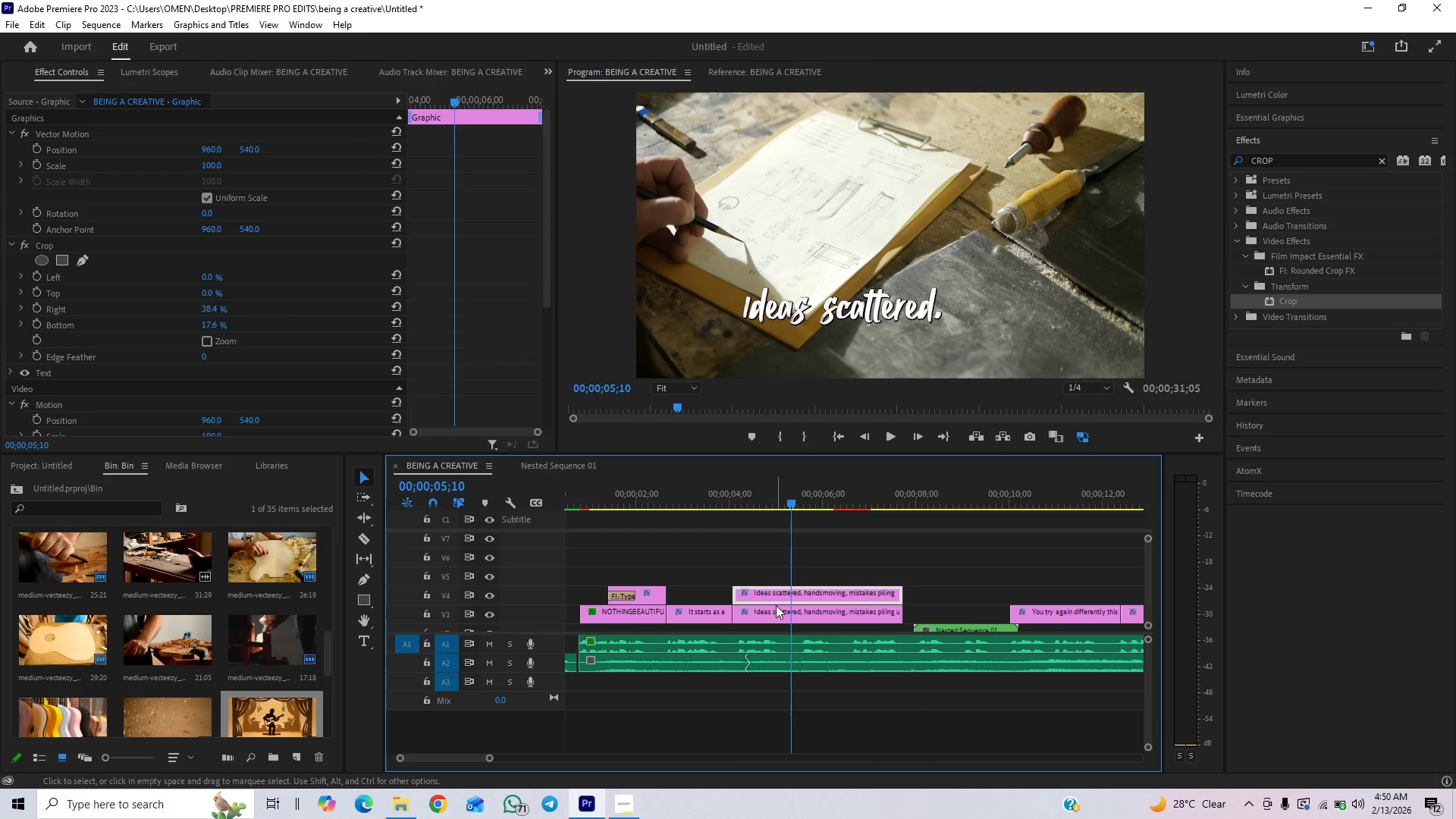 
left_click([776, 605])
 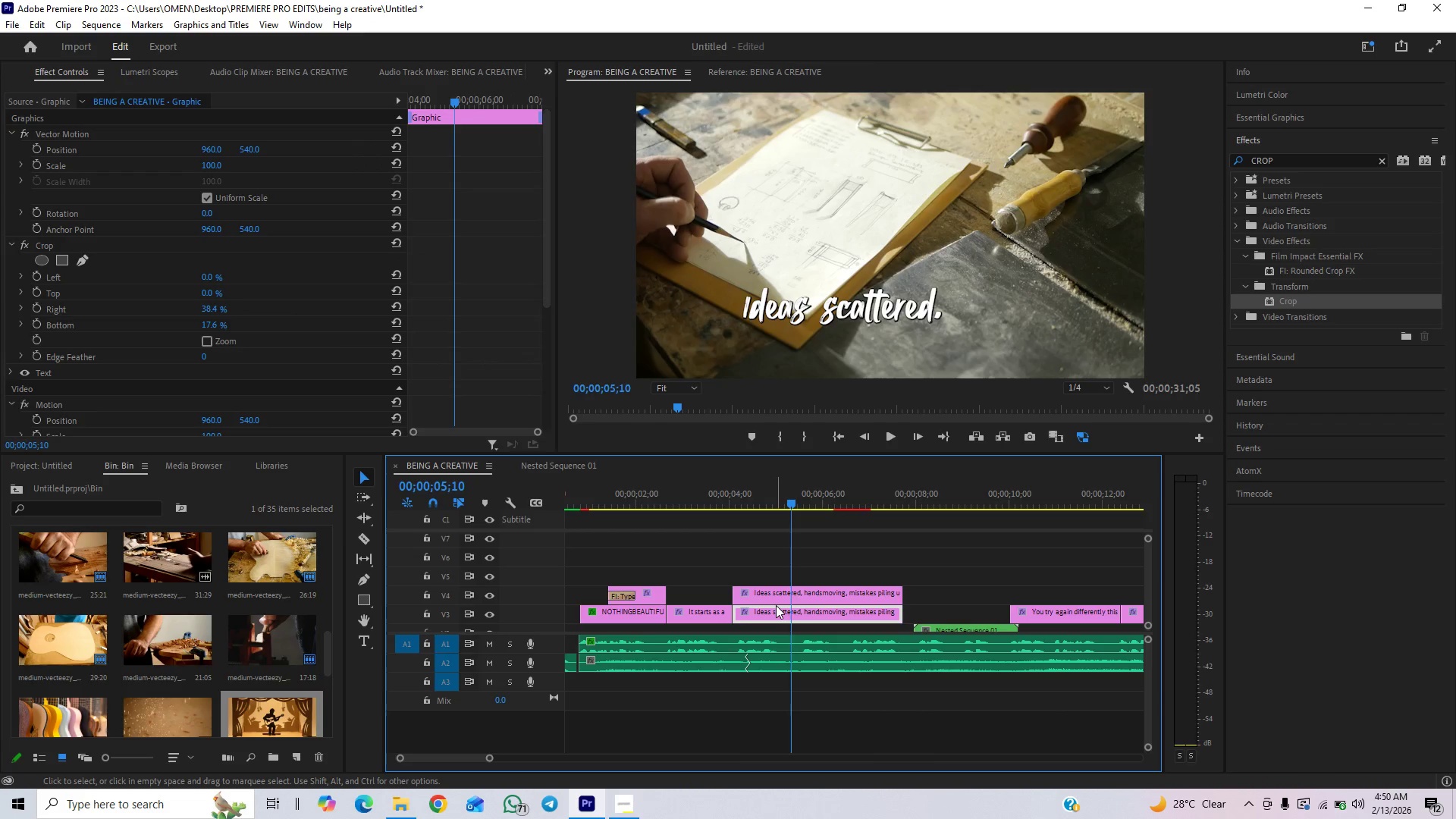 
key(Shift+E)
 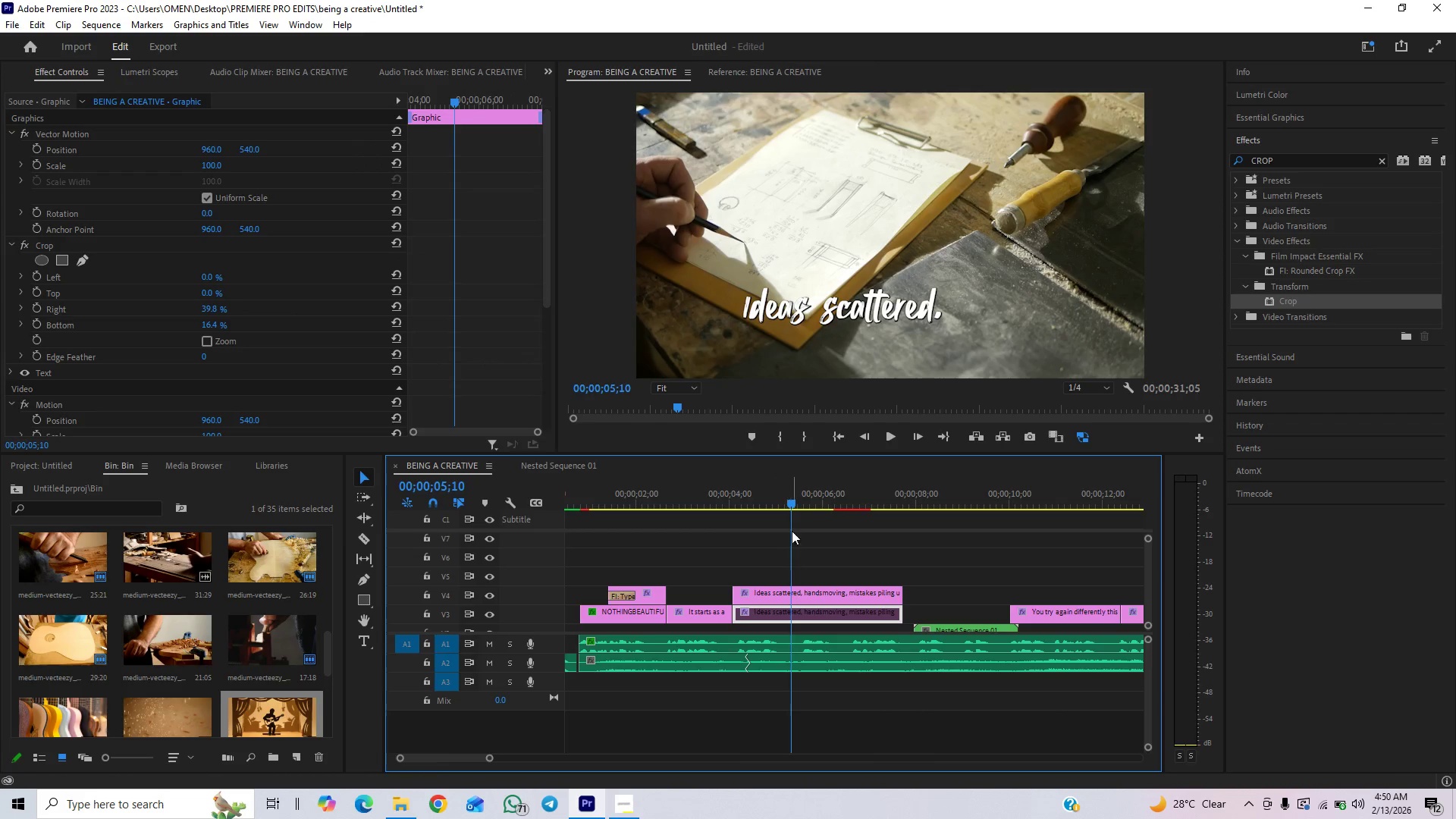 
left_click_drag(start_coordinate=[800, 498], to_coordinate=[785, 544])
 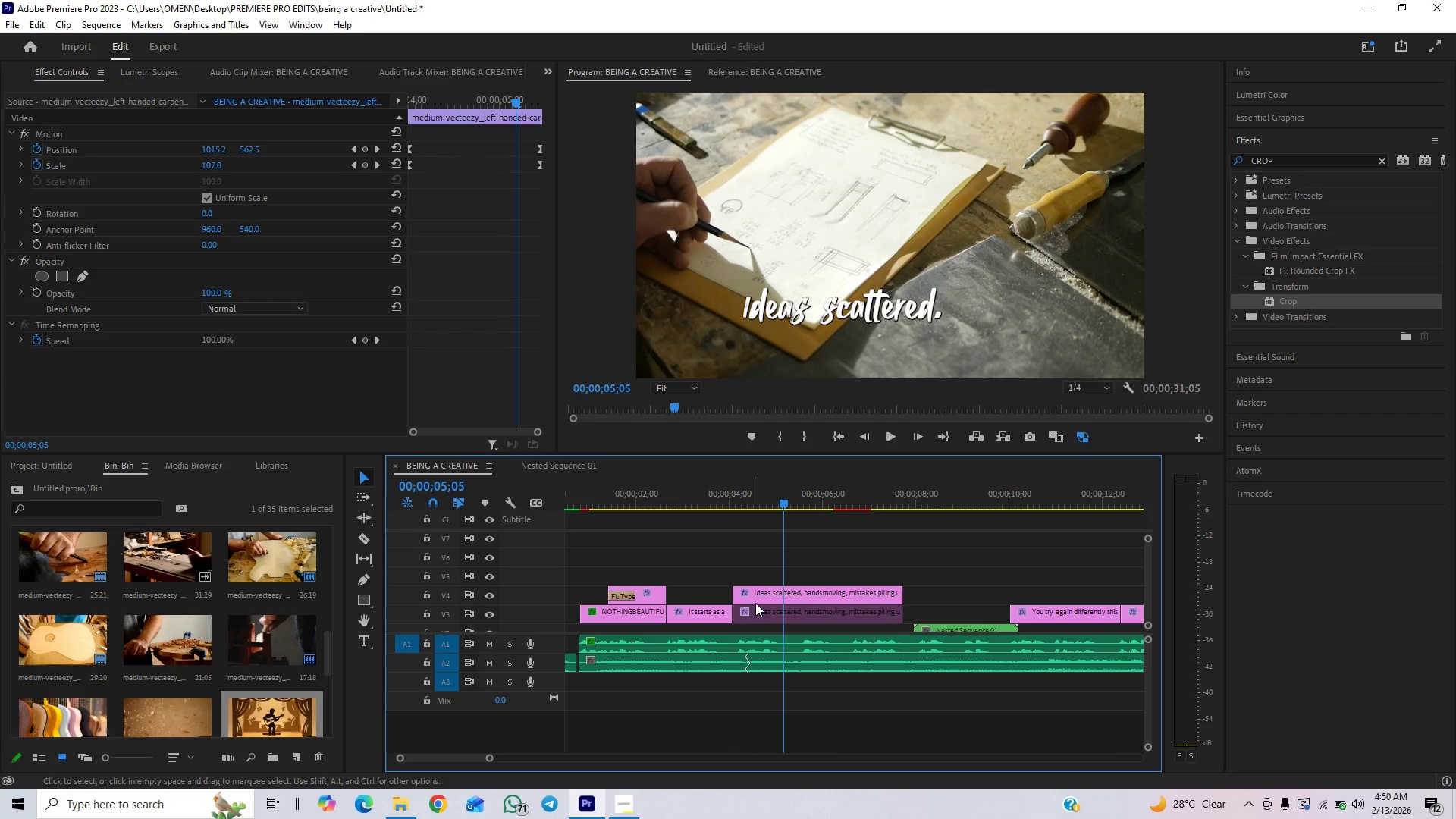 
left_click([755, 613])
 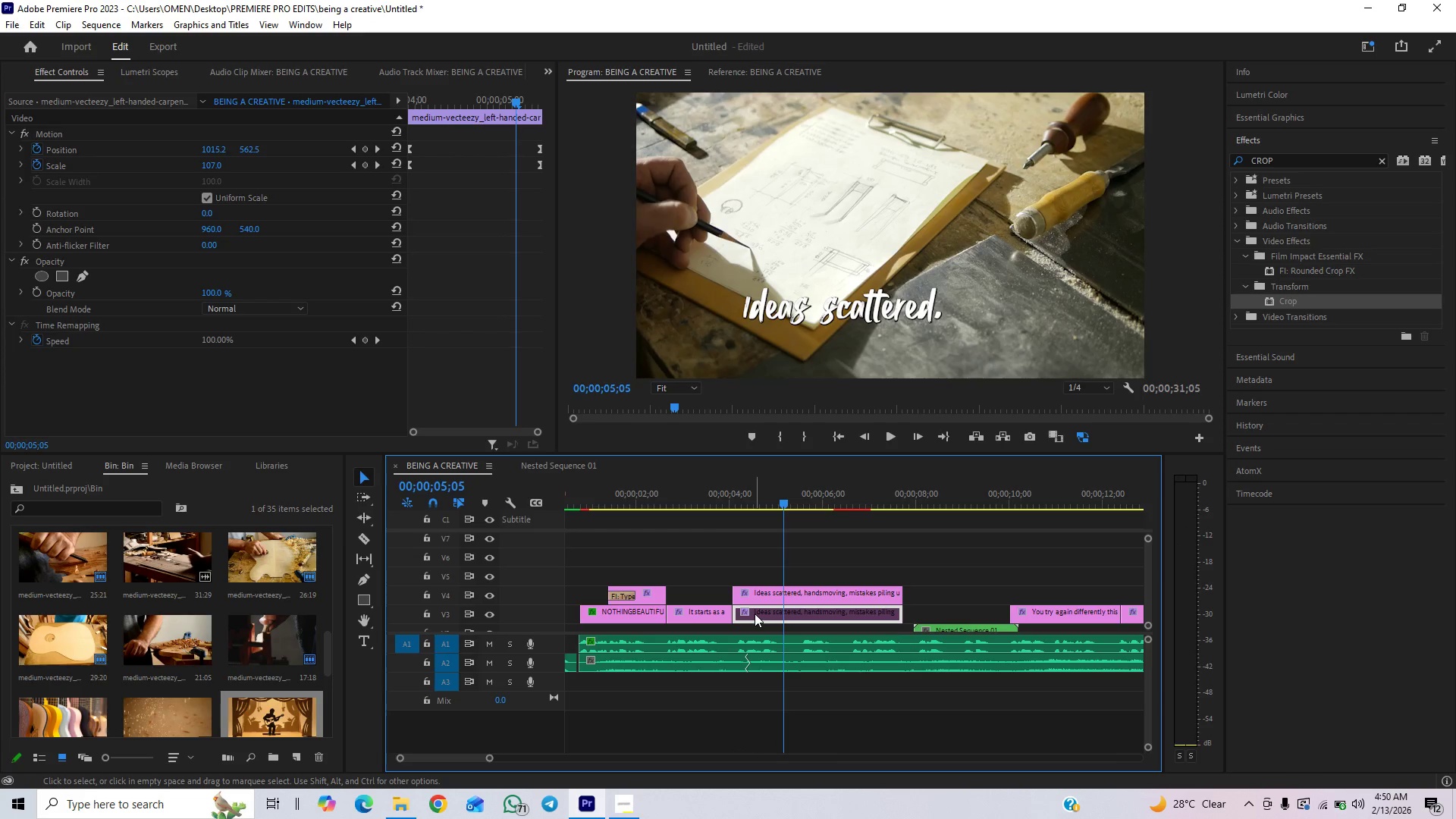 
key(Shift+E)
 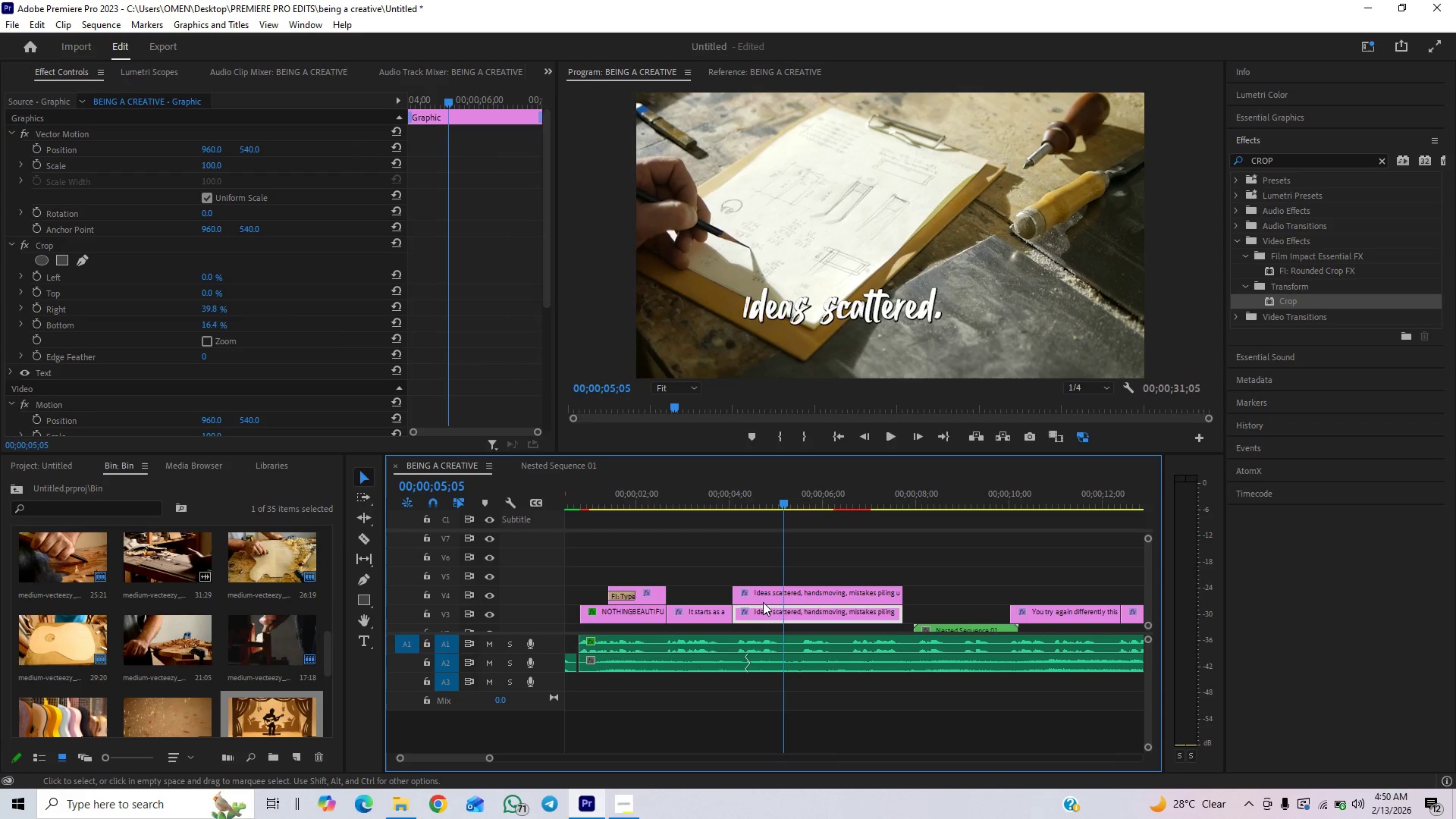 
left_click([769, 598])
 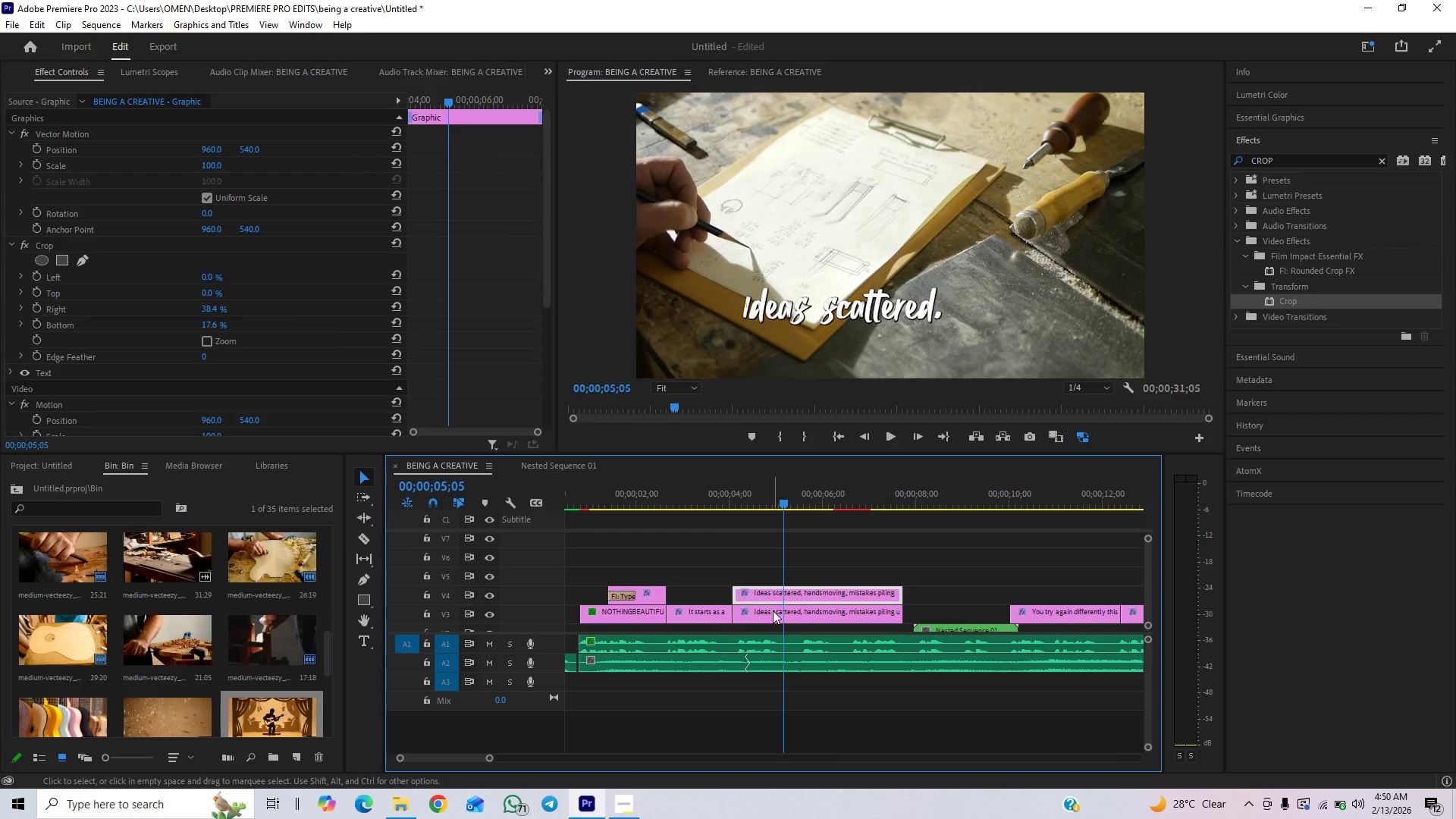 
left_click([774, 612])
 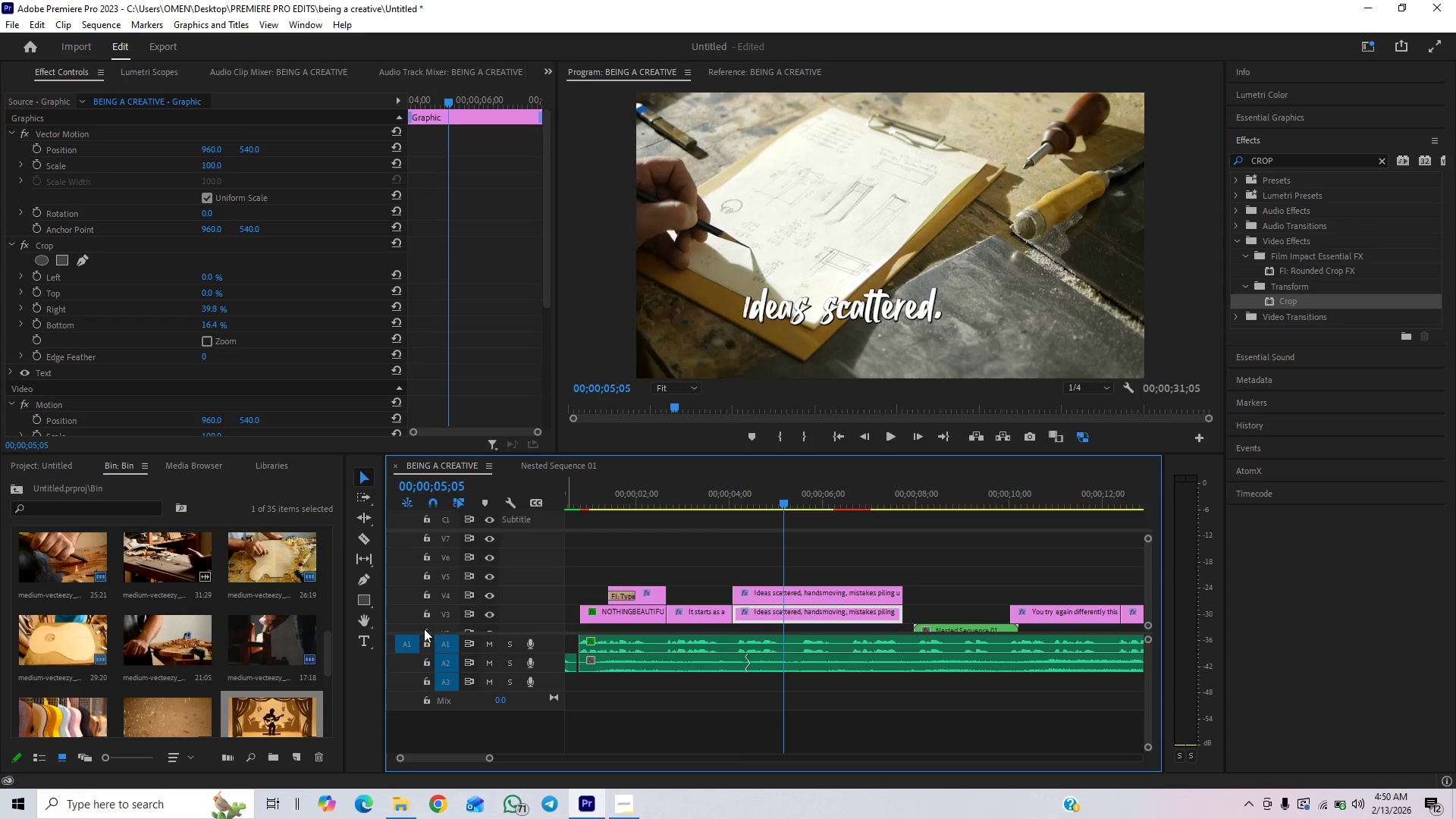 
wait(7.25)
 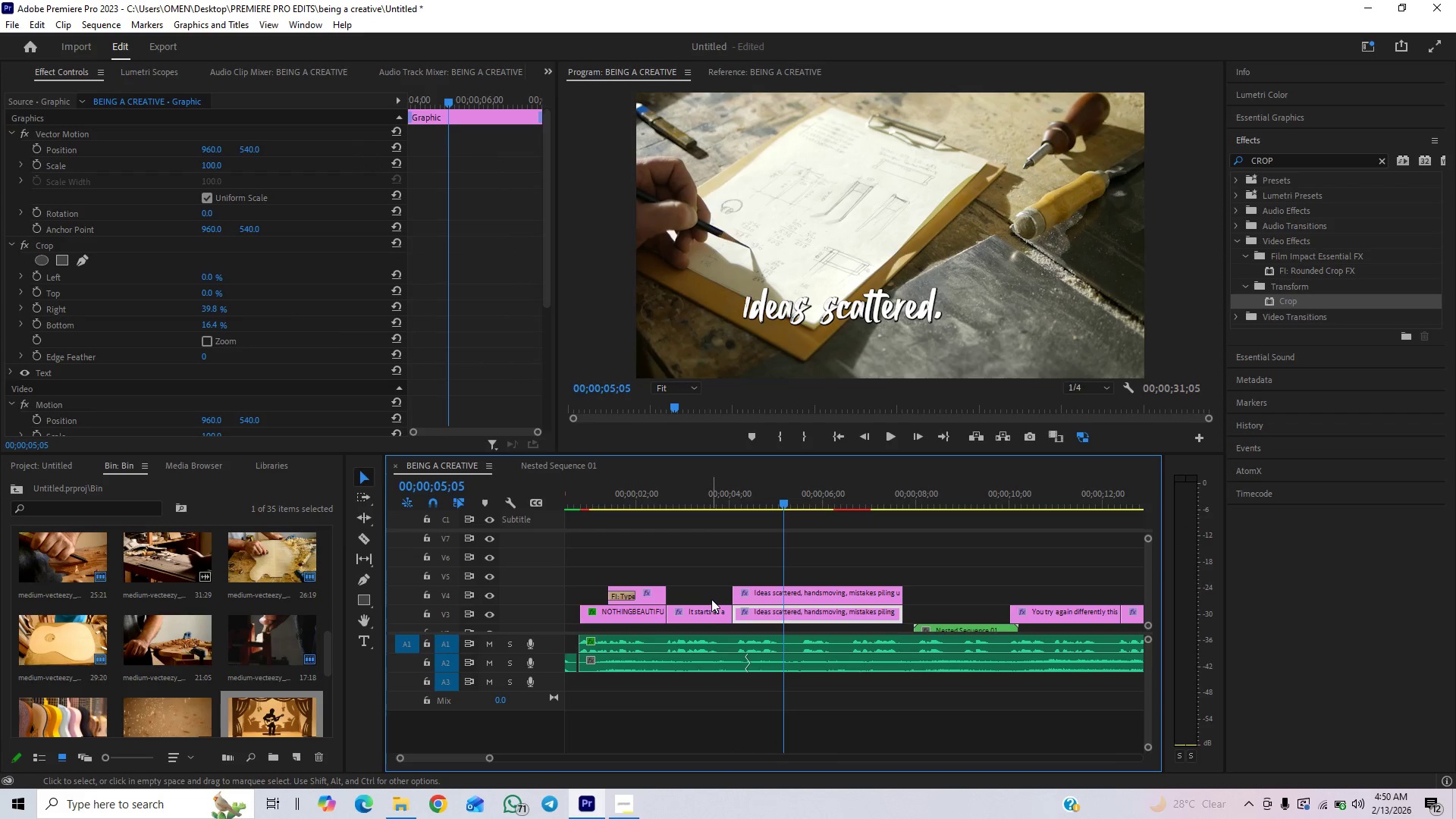 
left_click([757, 595])
 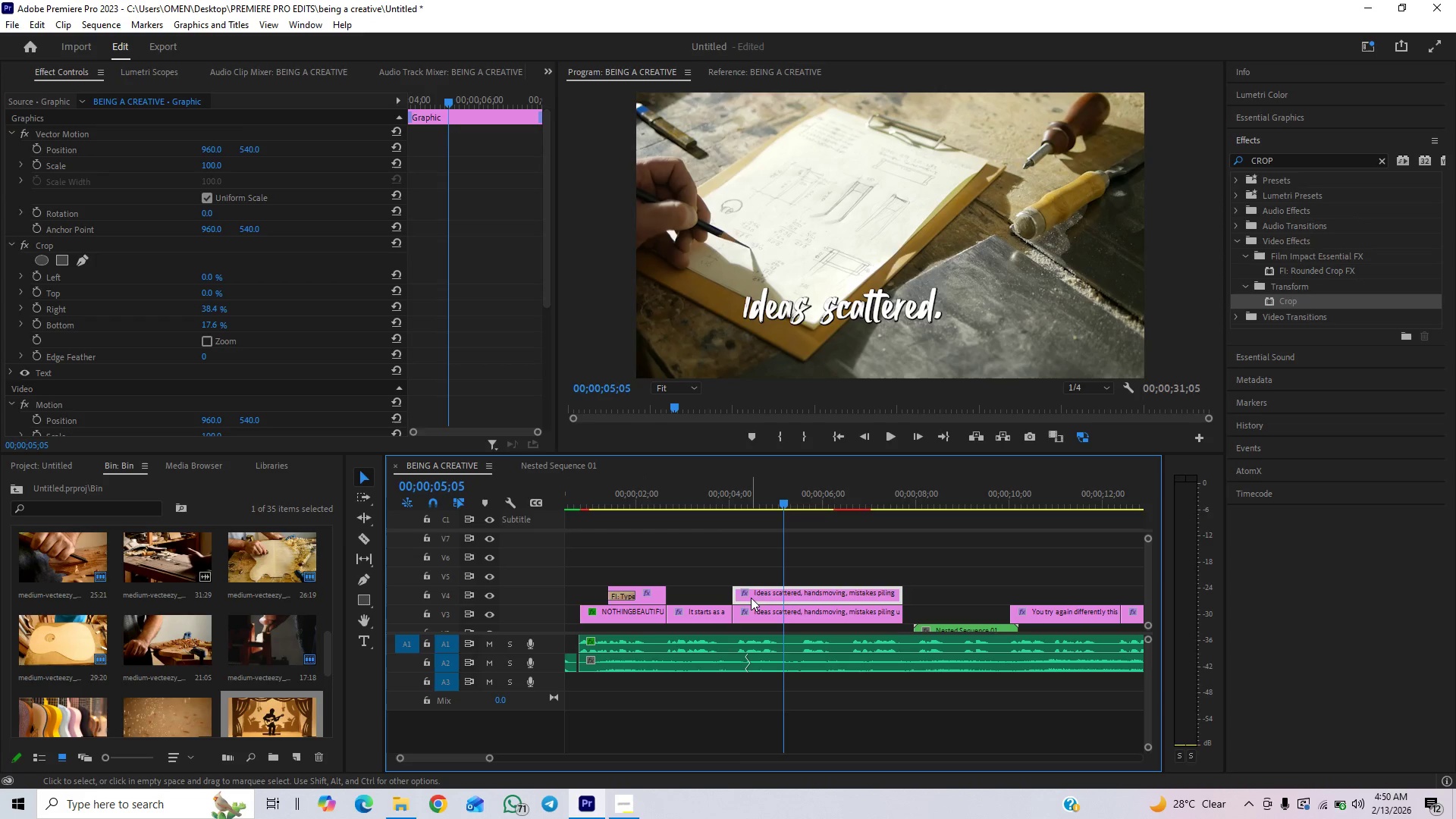 
key(Shift+E)
 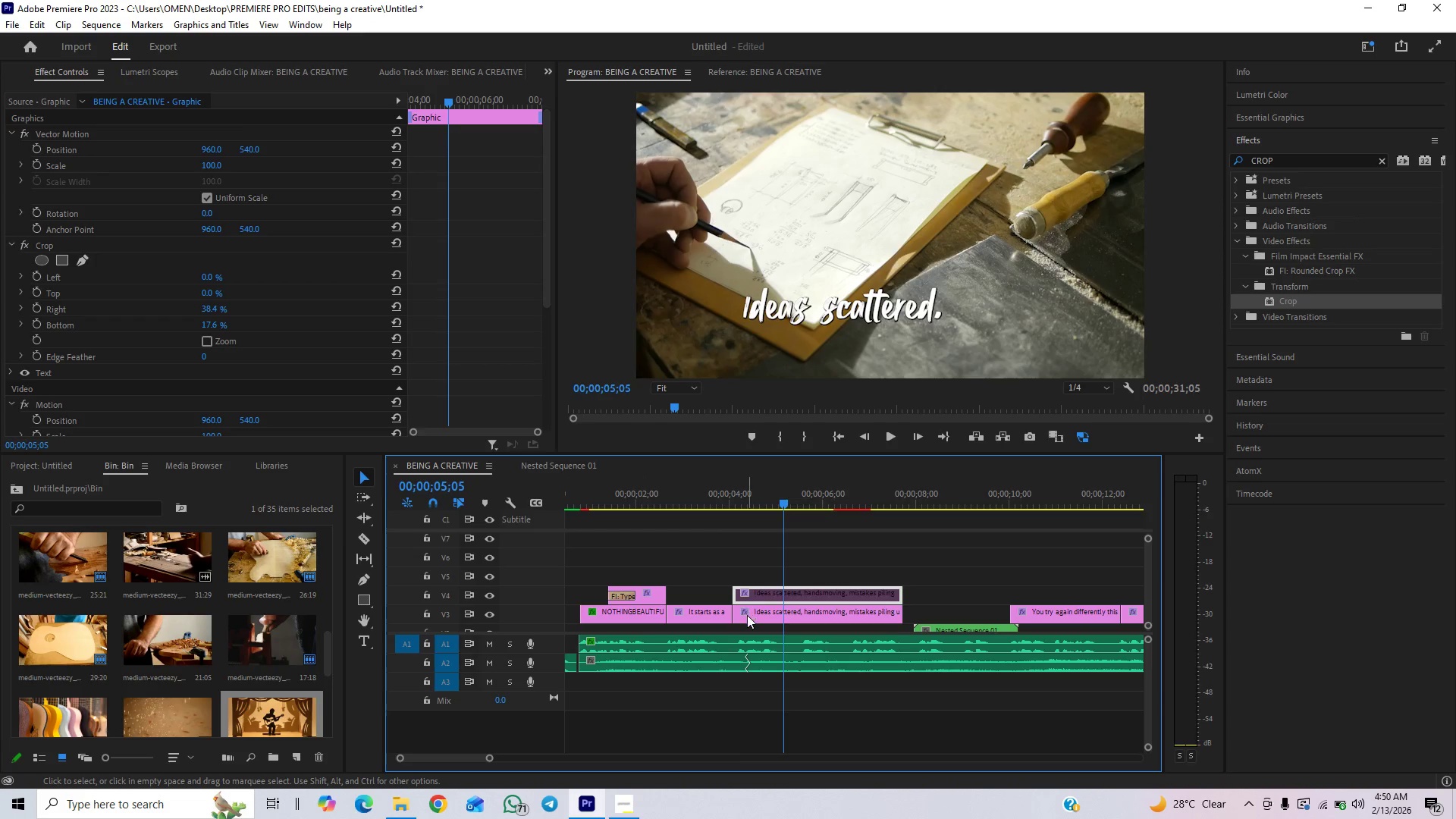 
left_click([747, 616])
 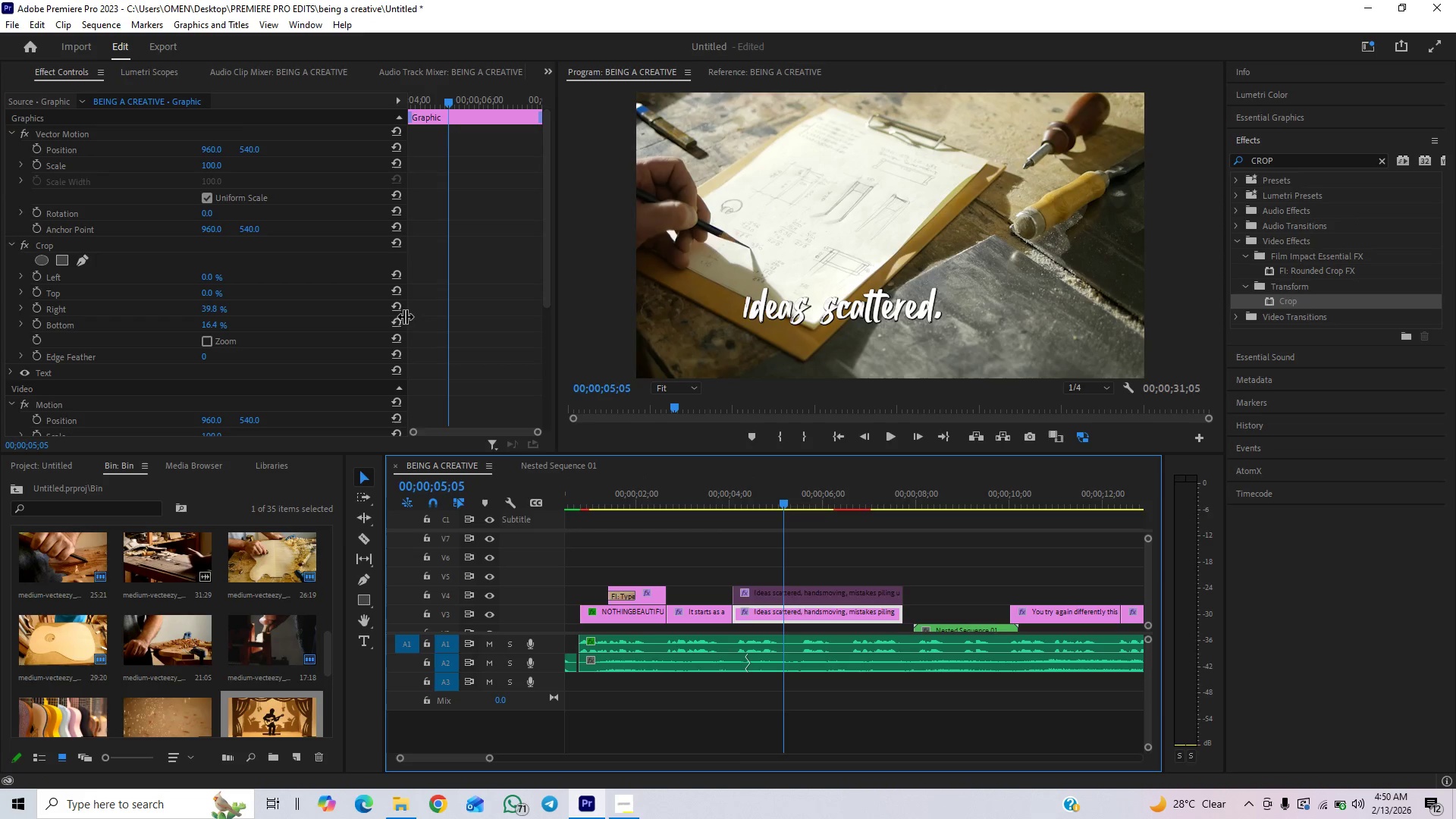 
double_click([393, 325])
 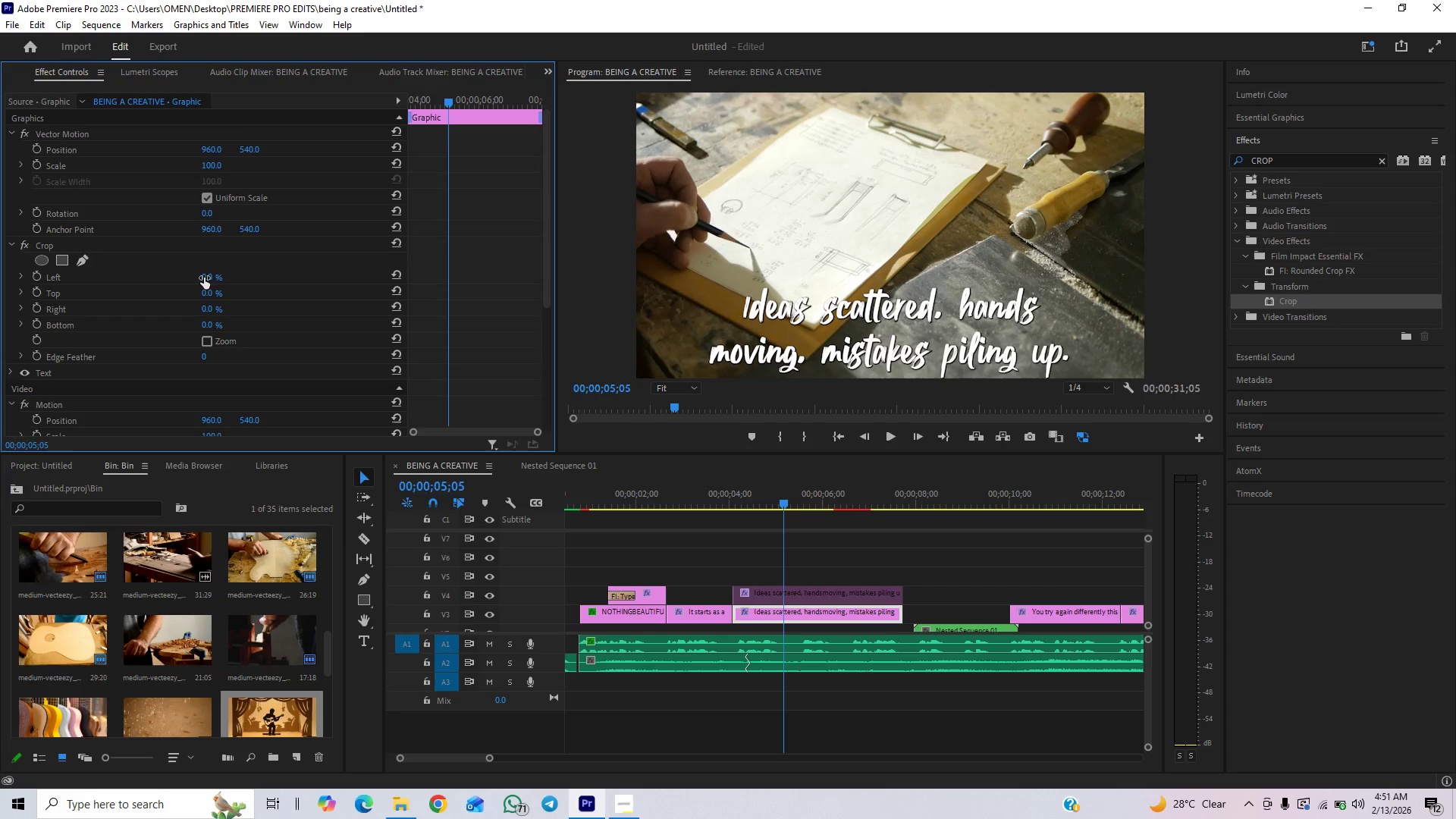 
left_click_drag(start_coordinate=[204, 278], to_coordinate=[666, 251])
 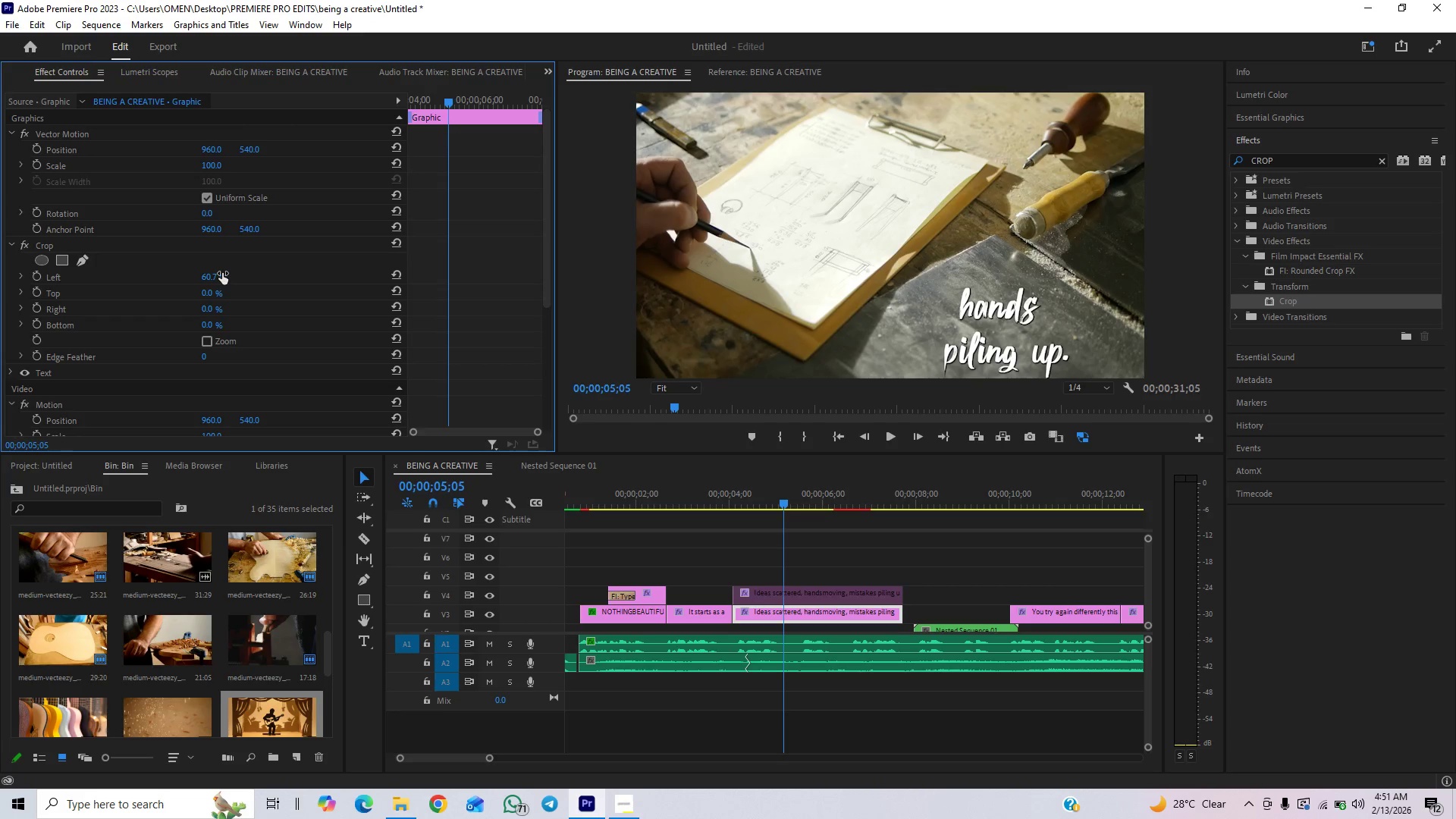 
hold_key(key=ControlLeft, duration=1.53)
 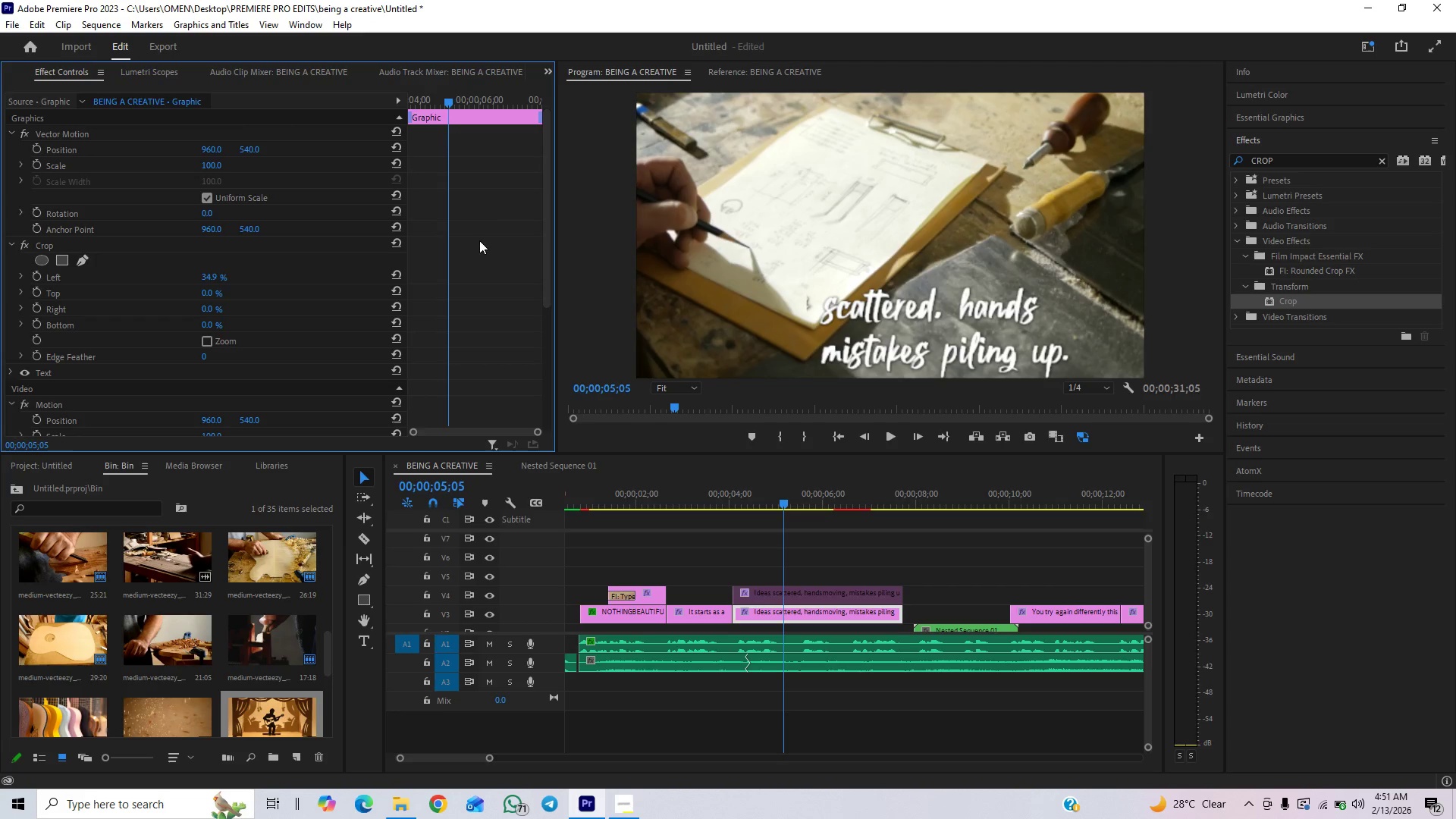 
hold_key(key=ControlLeft, duration=1.51)
 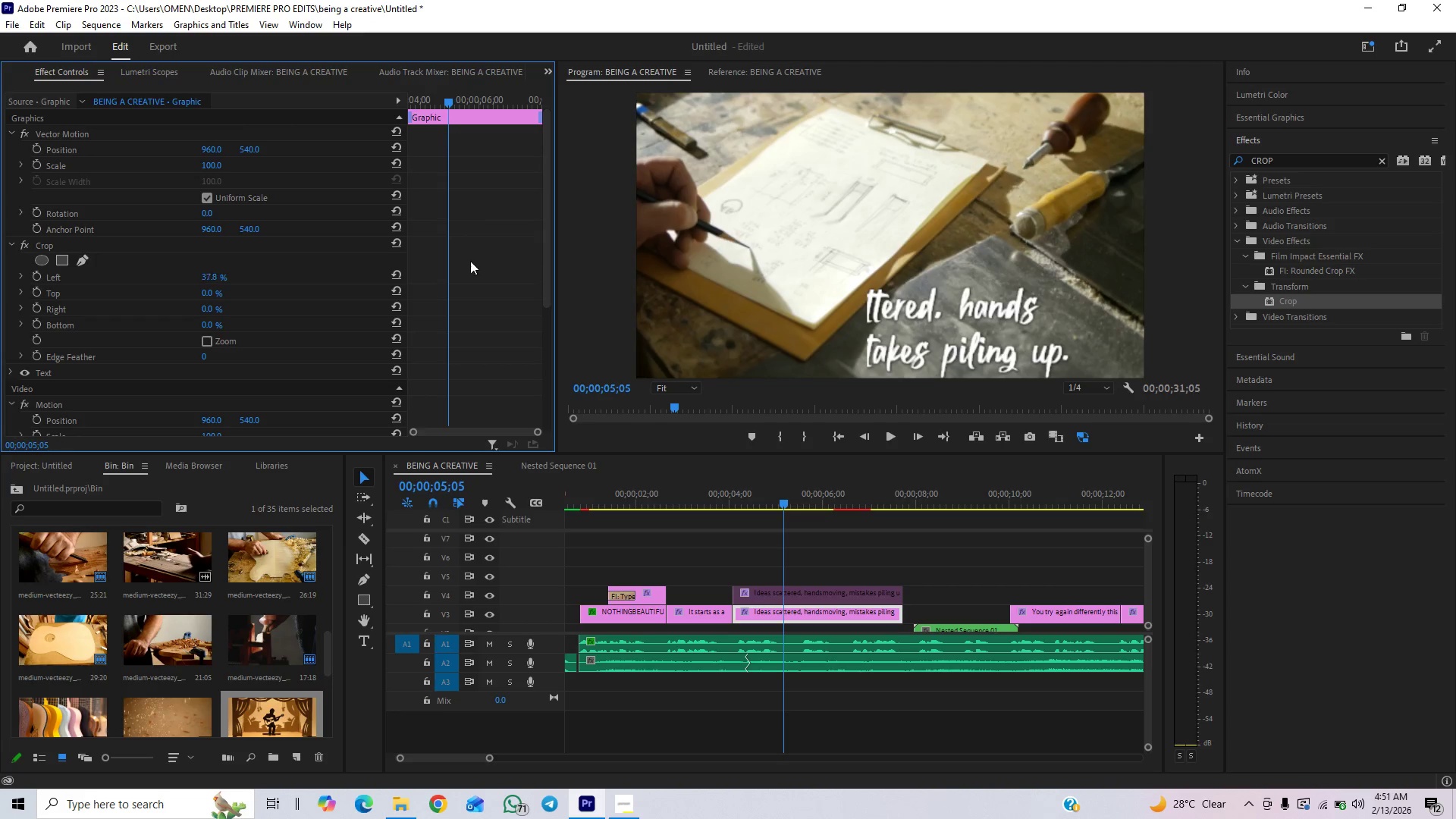 
hold_key(key=ControlLeft, duration=1.5)
 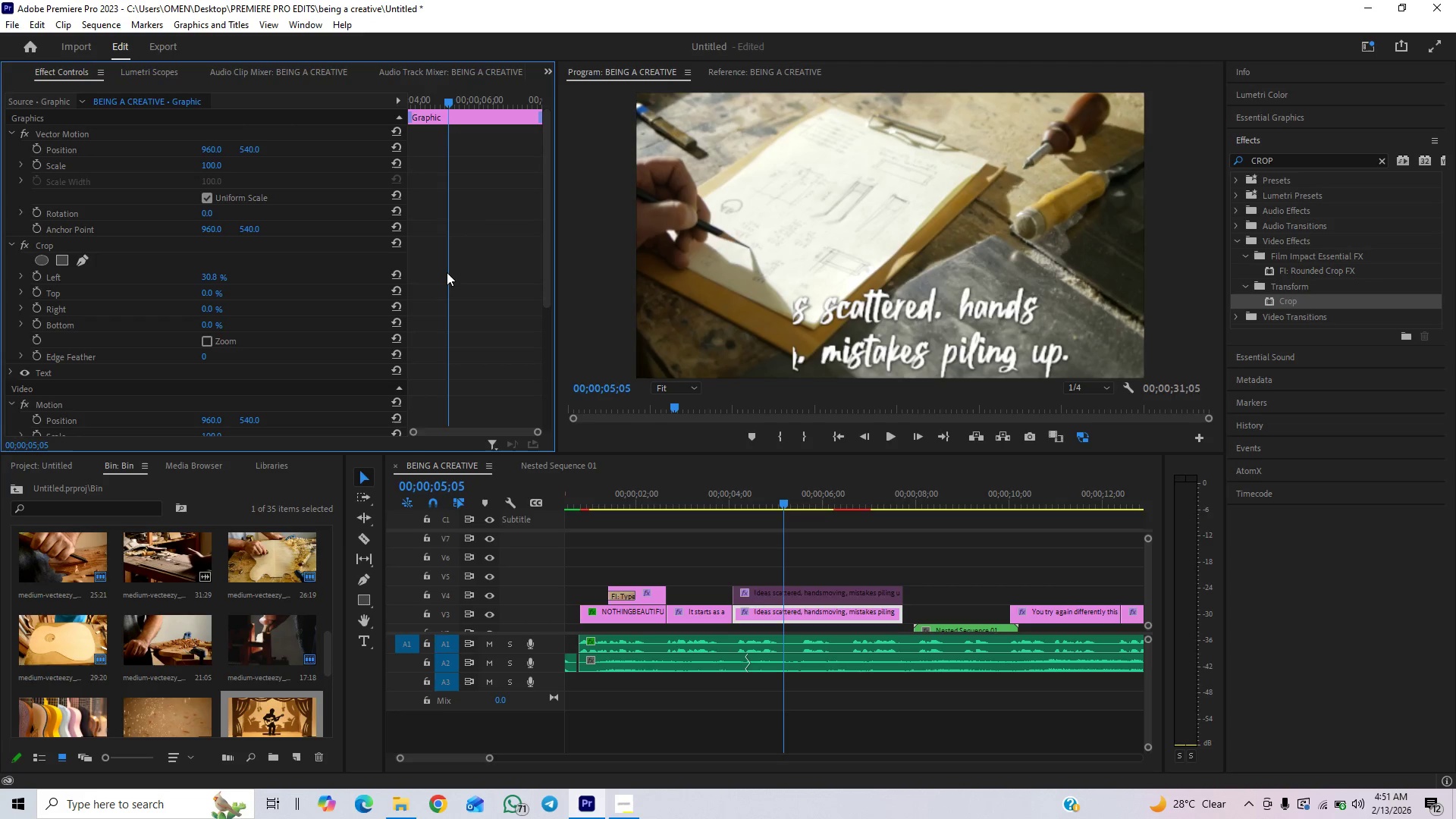 
hold_key(key=ControlLeft, duration=1.52)
 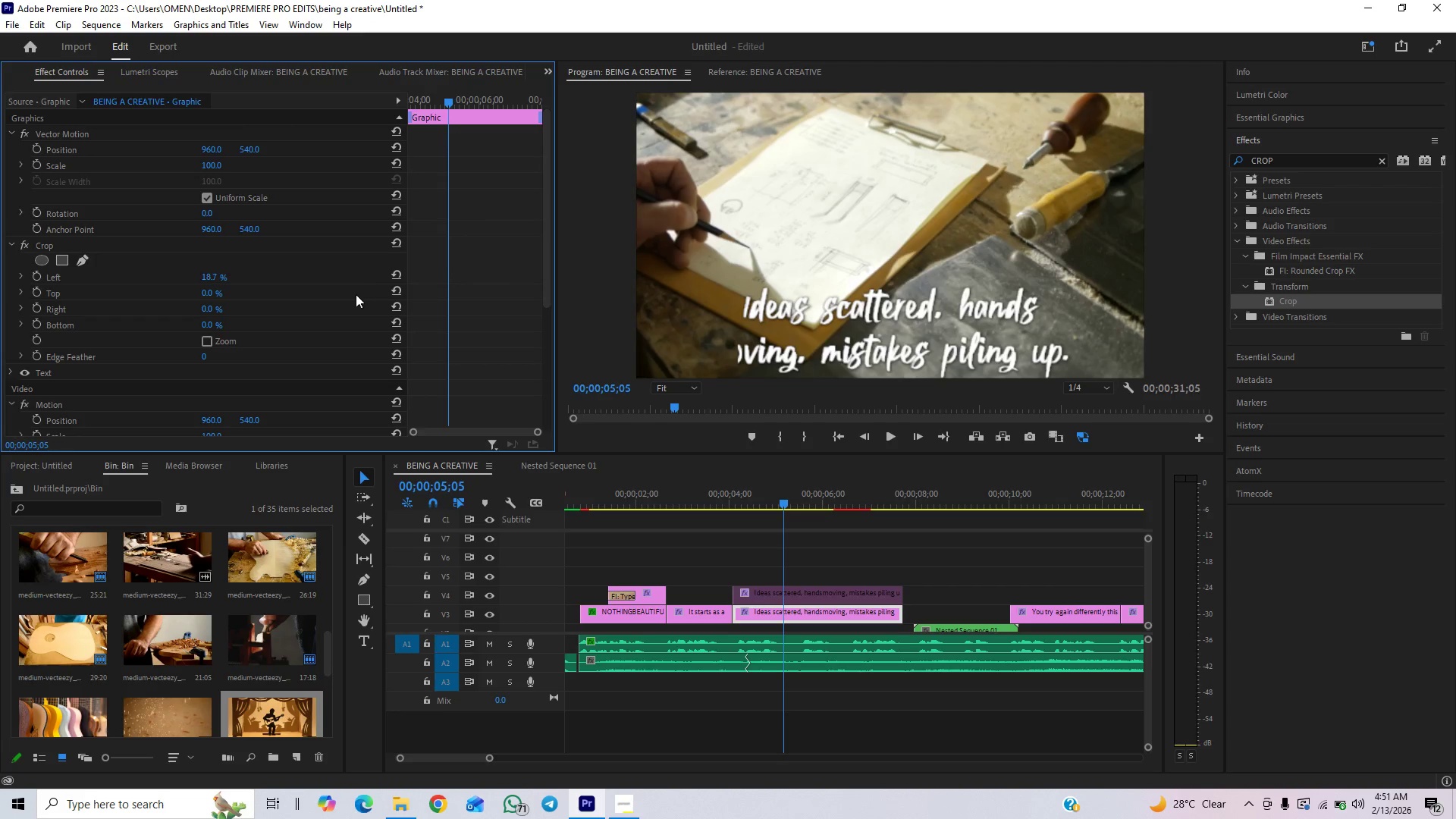 
hold_key(key=ControlLeft, duration=1.52)
 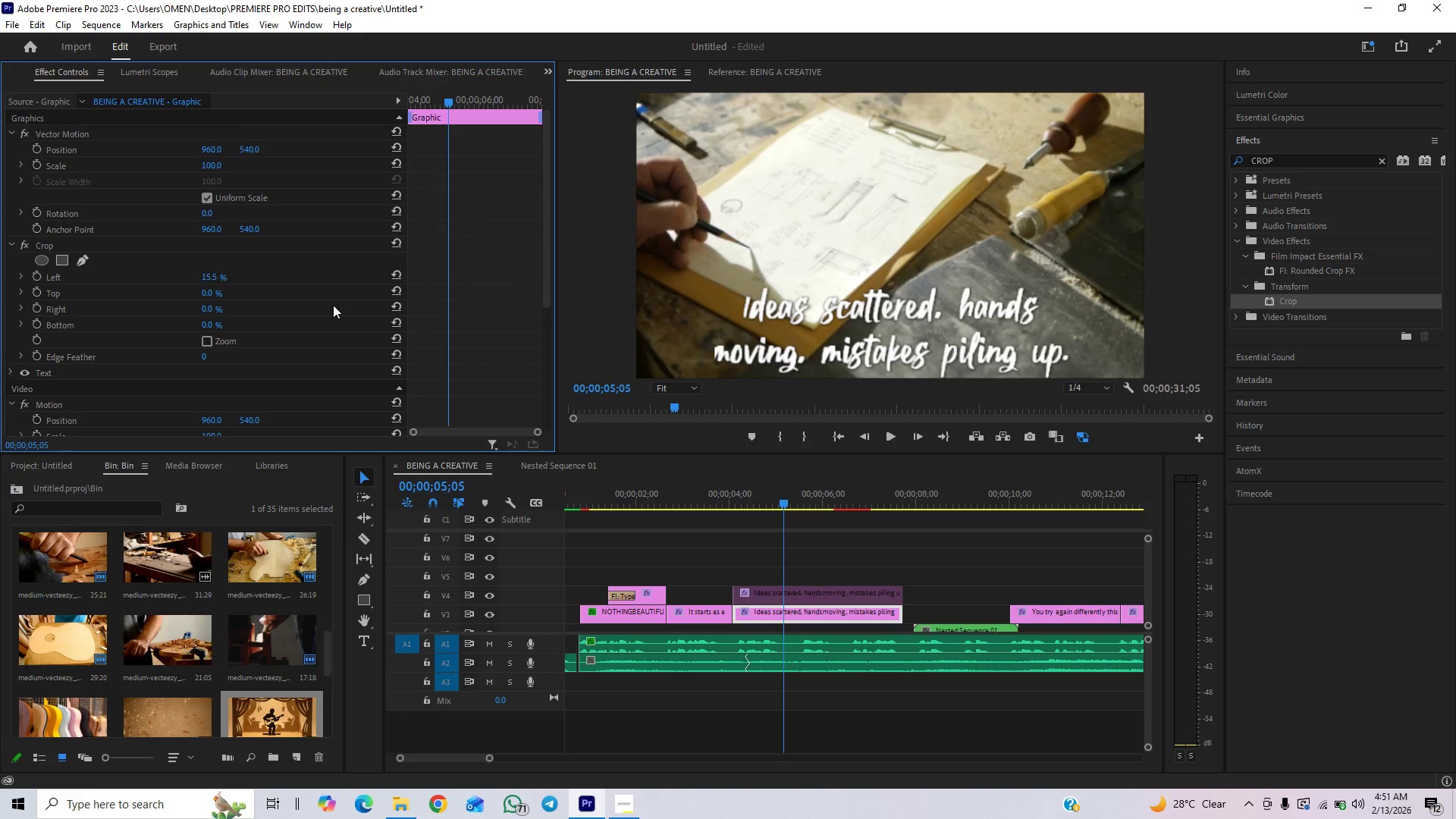 
hold_key(key=ControlLeft, duration=1.51)
 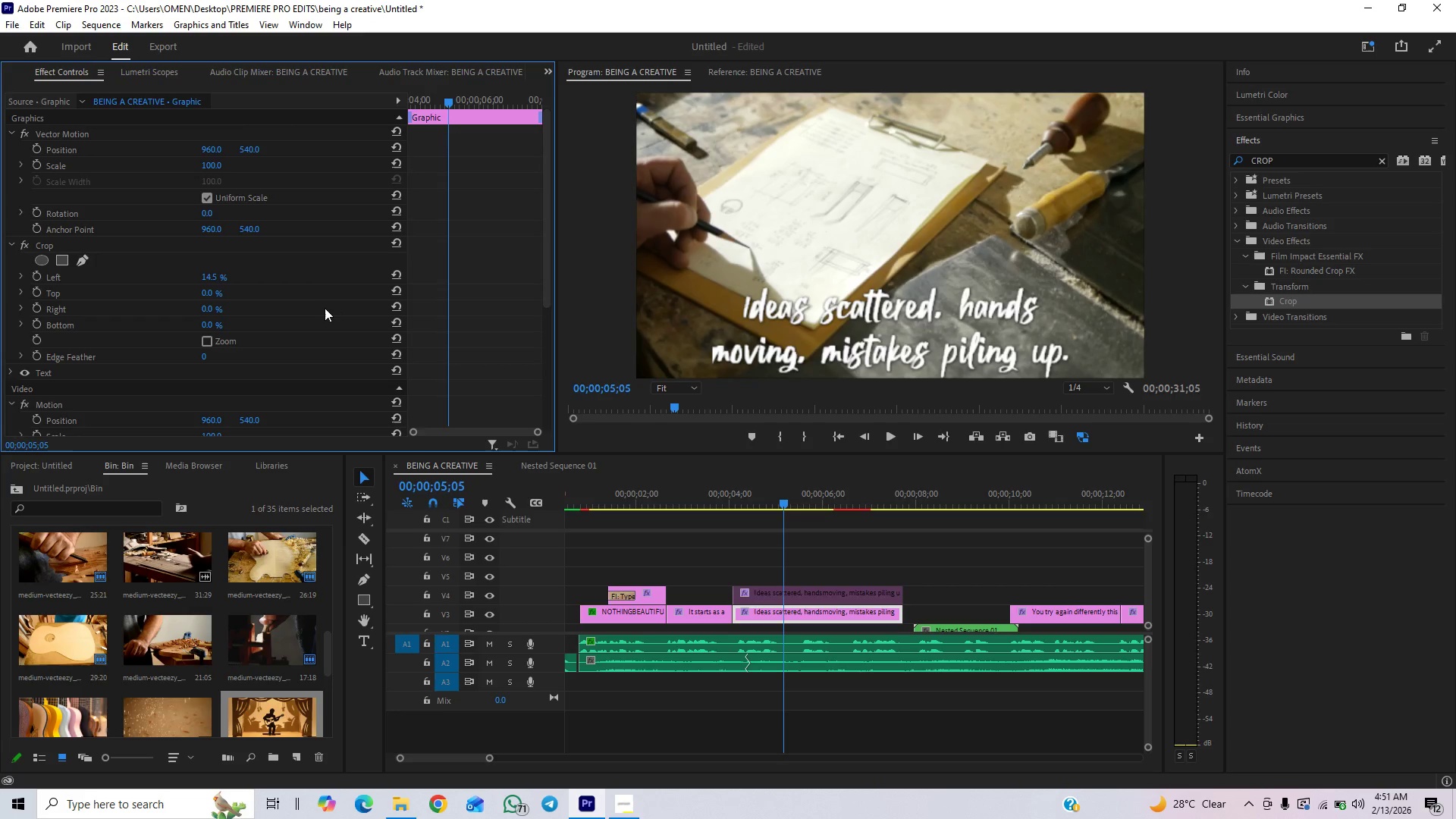 
hold_key(key=ControlLeft, duration=1.52)
 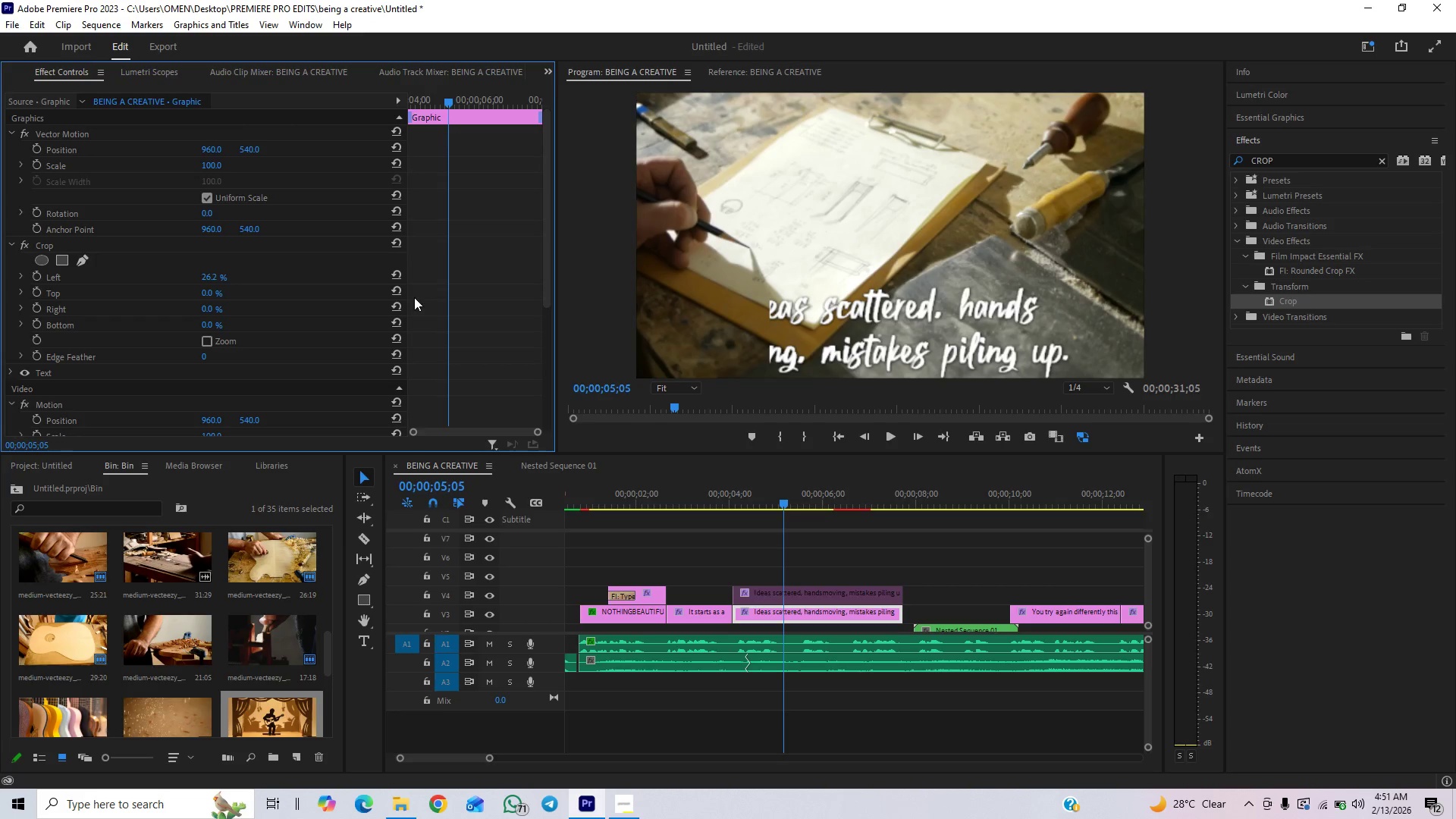 
hold_key(key=ControlLeft, duration=1.52)
 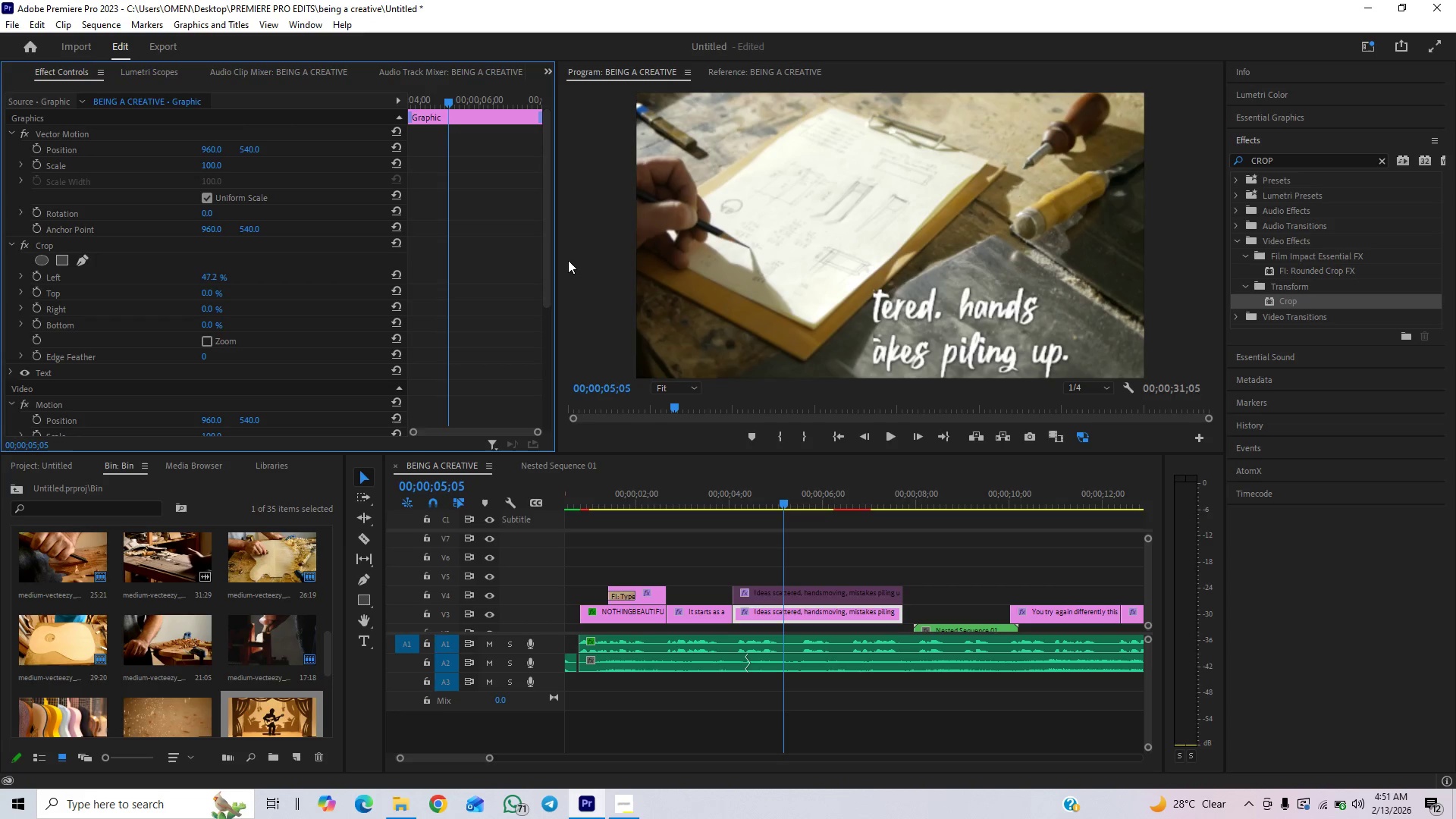 
hold_key(key=ControlLeft, duration=1.51)
 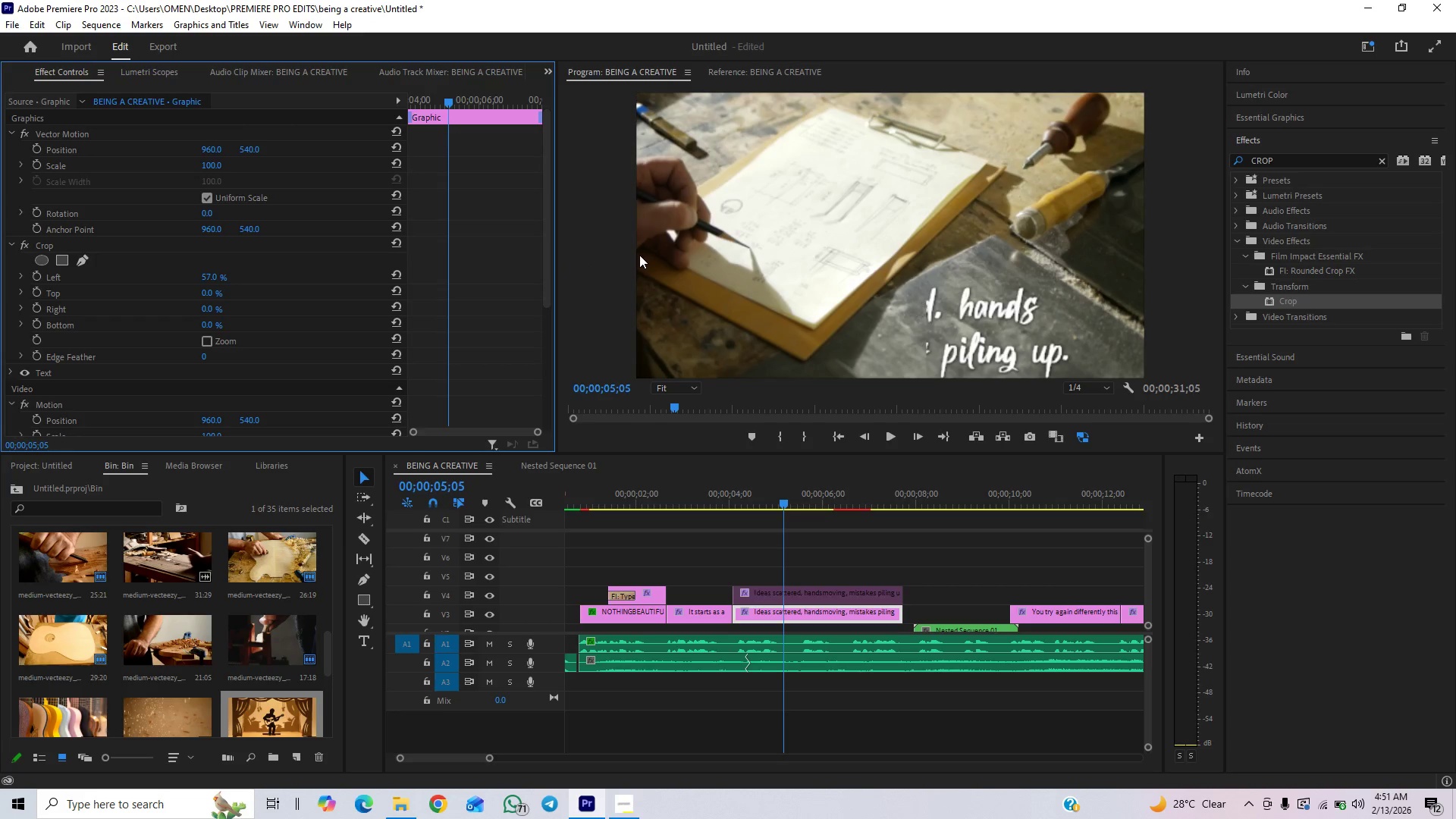 
hold_key(key=ControlLeft, duration=1.5)
 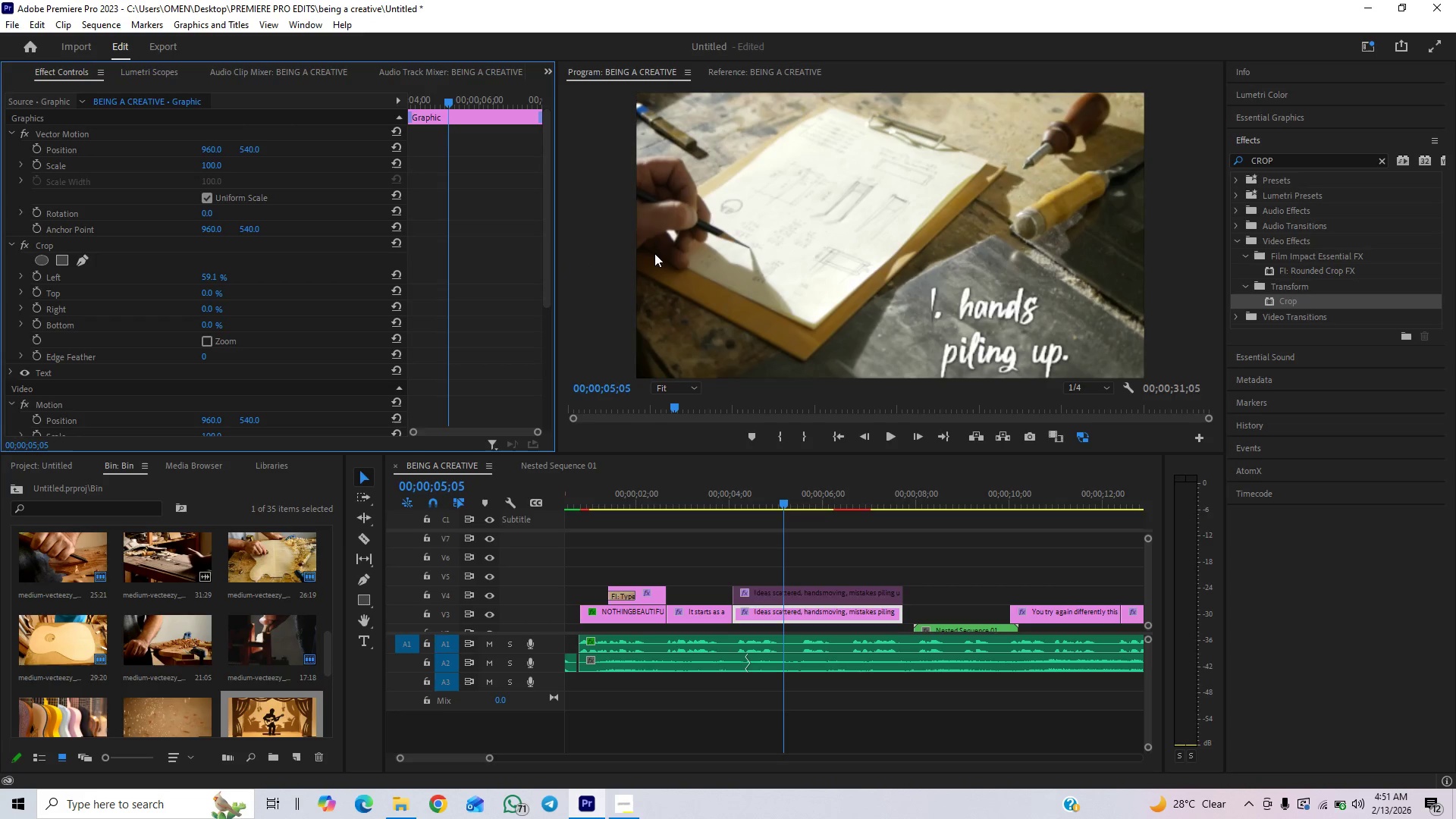 
hold_key(key=ControlLeft, duration=1.52)
 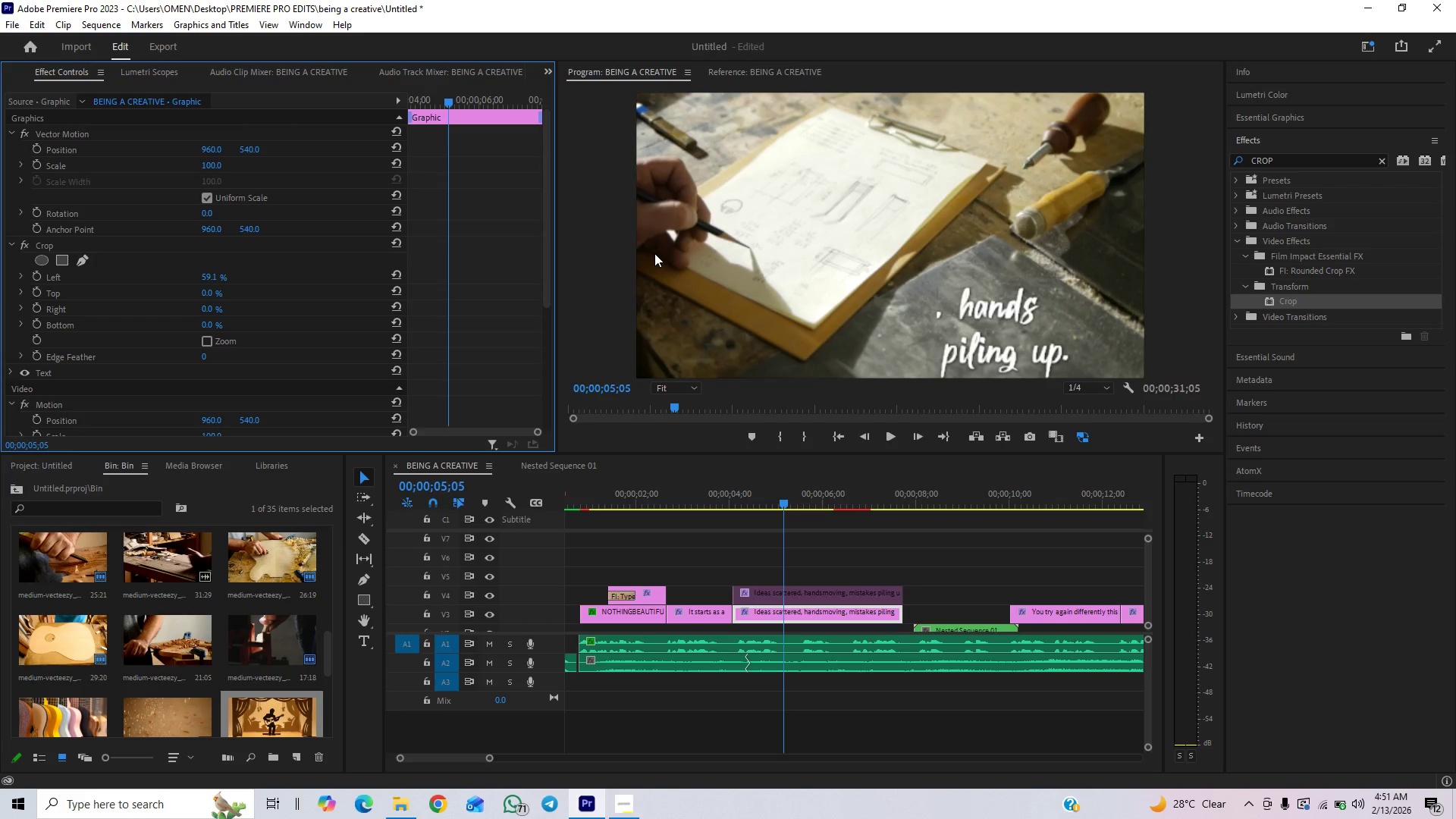 
hold_key(key=ControlLeft, duration=1.51)
 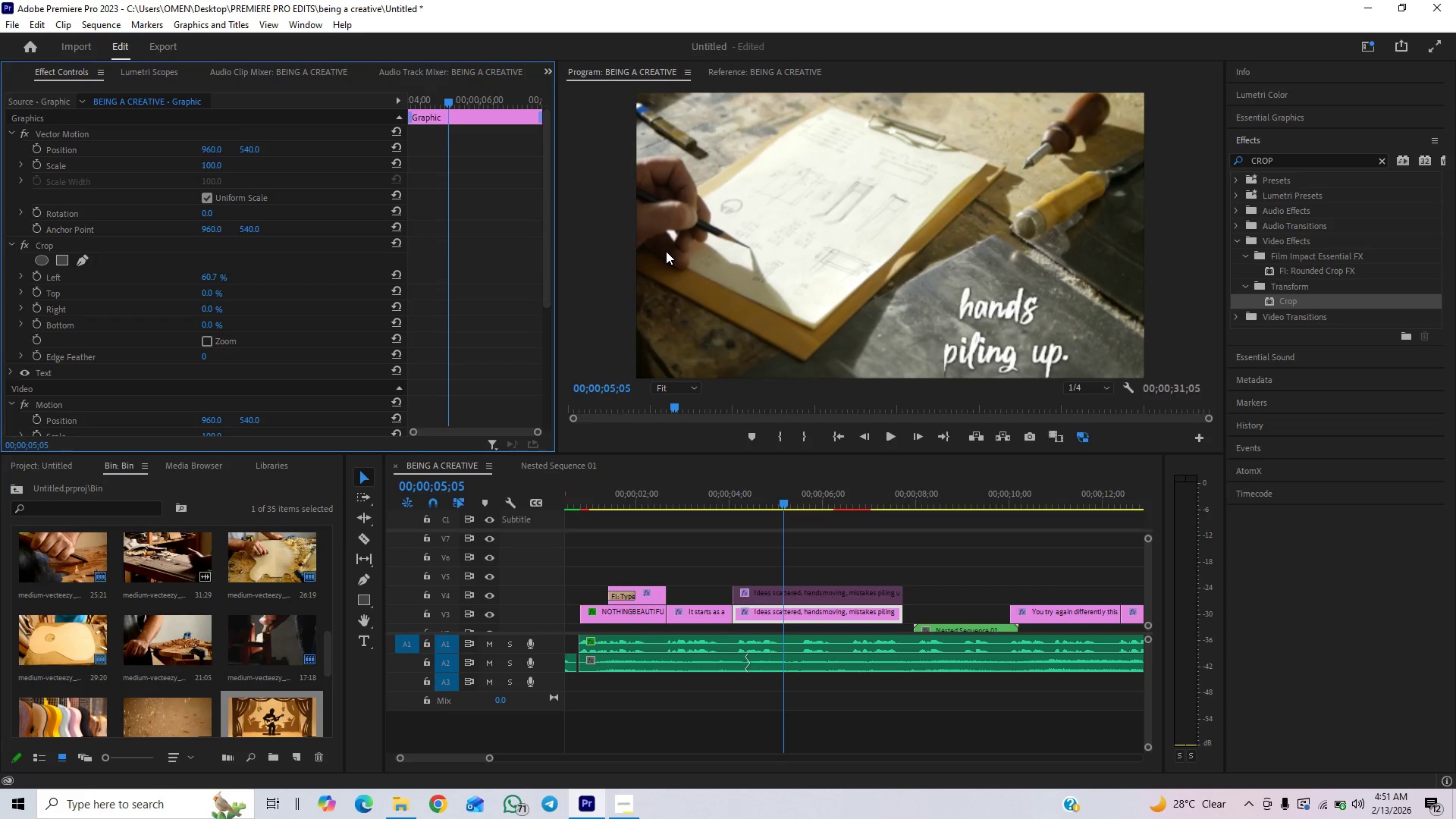 
hold_key(key=ControlLeft, duration=1.52)
 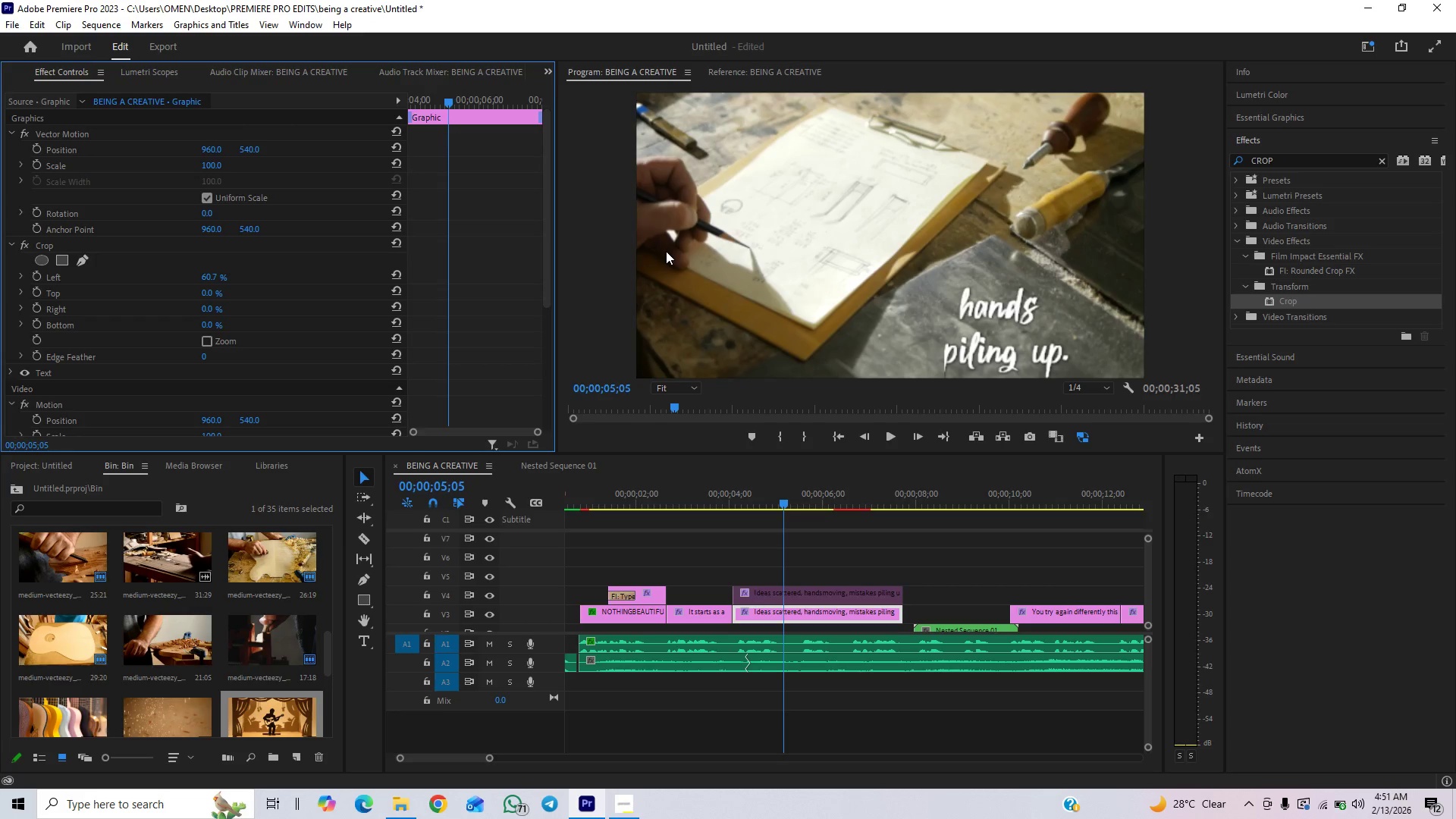 
hold_key(key=ControlLeft, duration=1.0)
 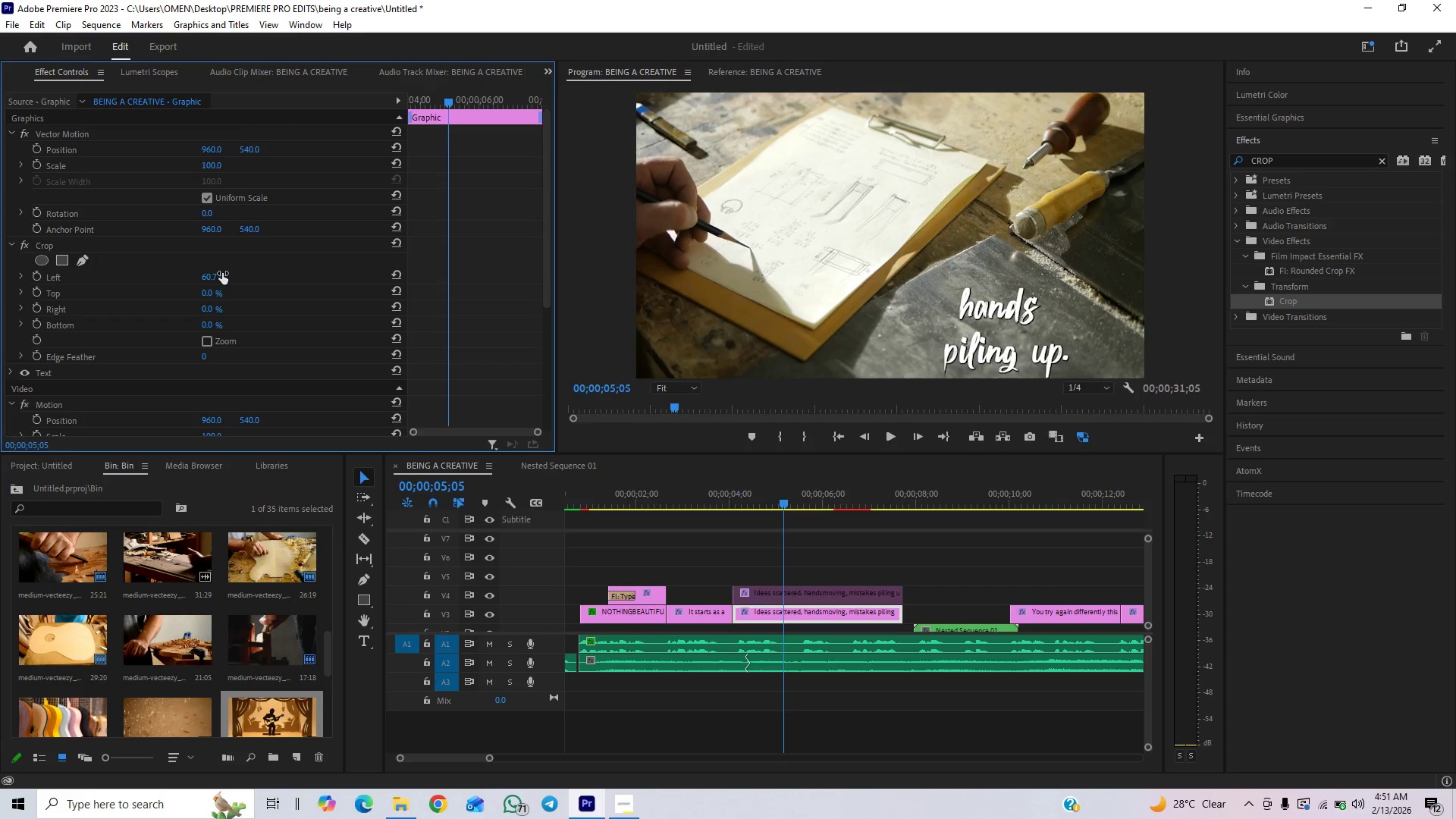 
key(Control+ControlLeft)
 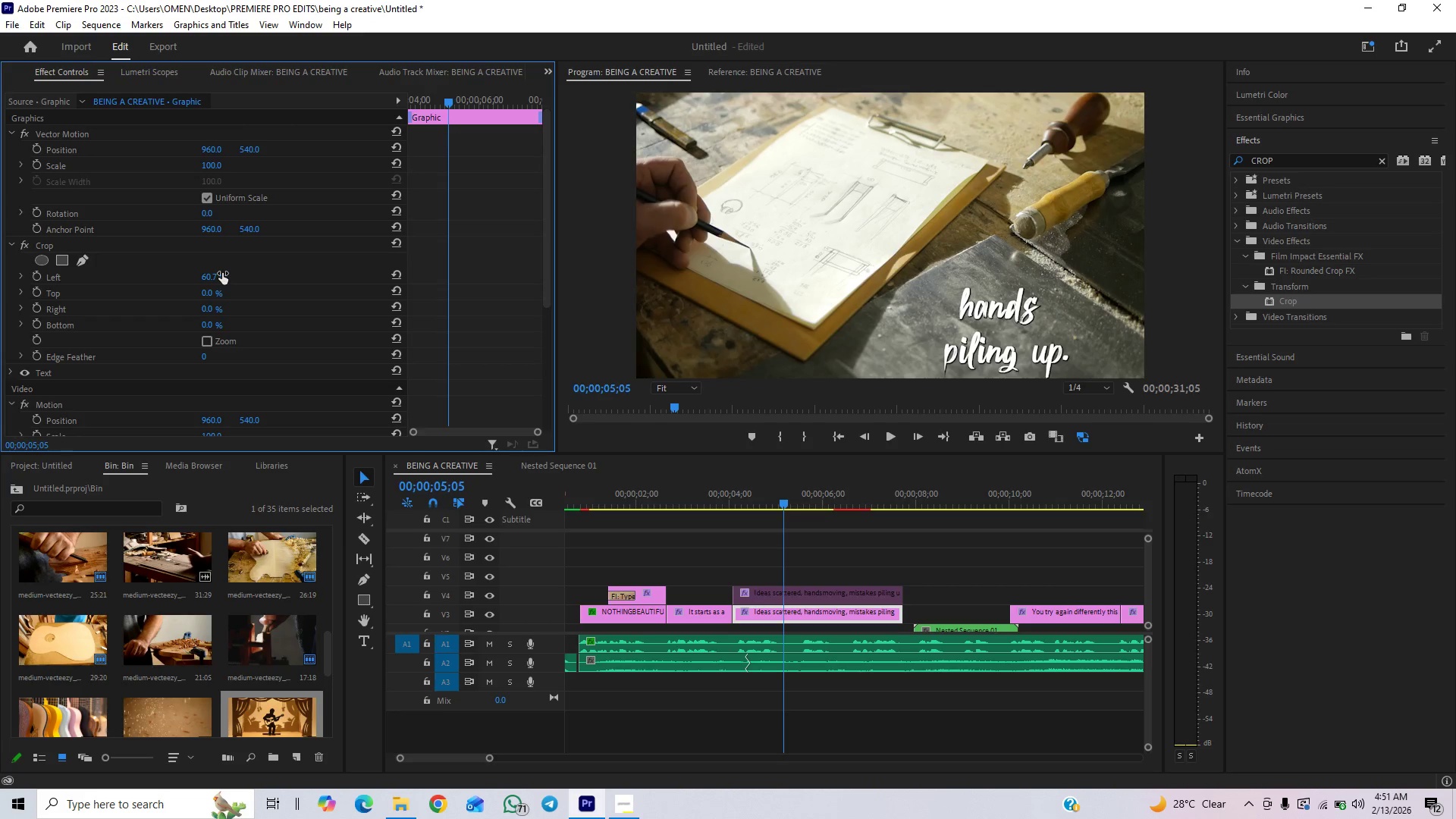 
left_click_drag(start_coordinate=[222, 273], to_coordinate=[164, 290])
 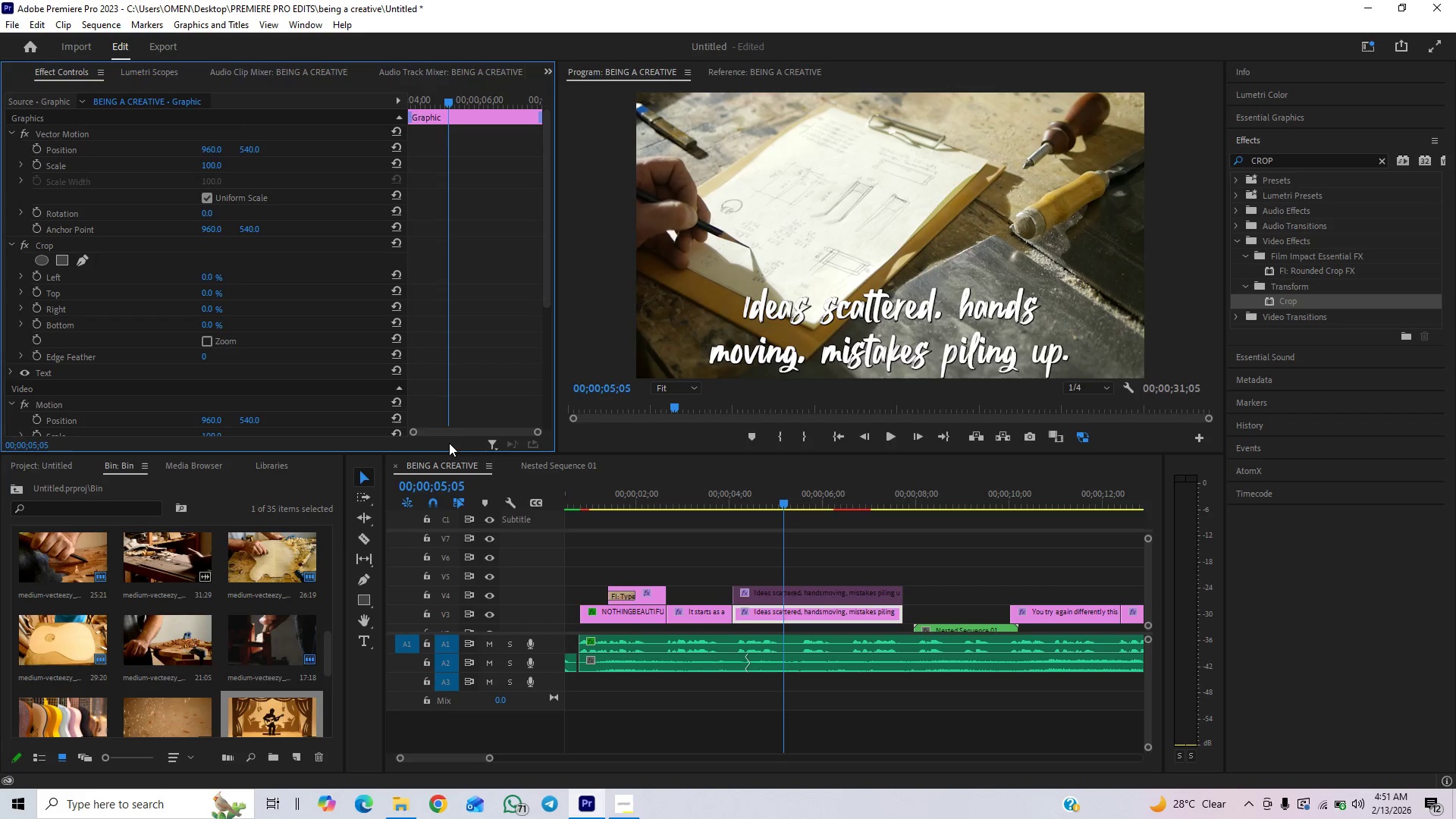 
left_click([793, 591])
 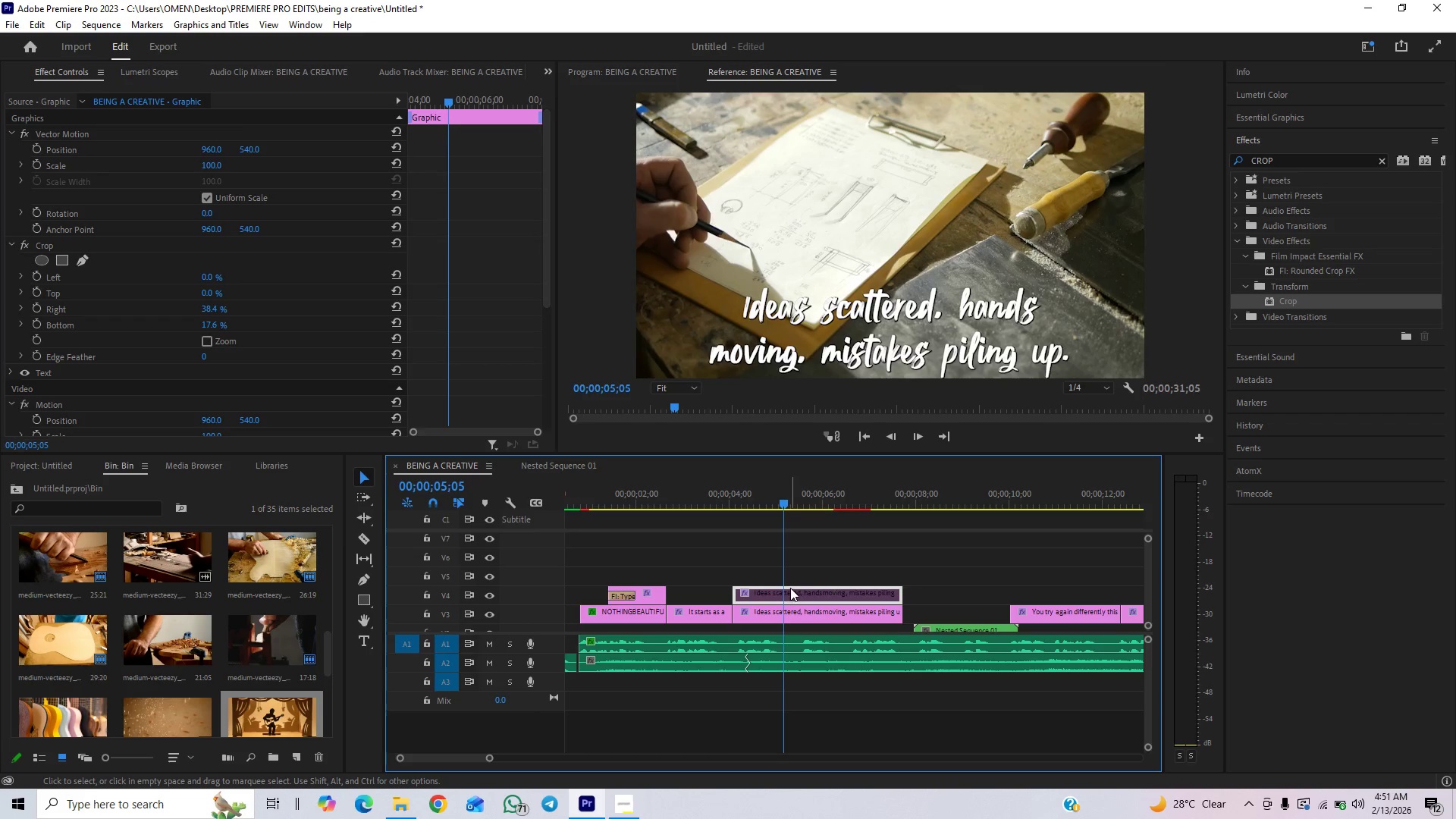 
key(Shift+E)
 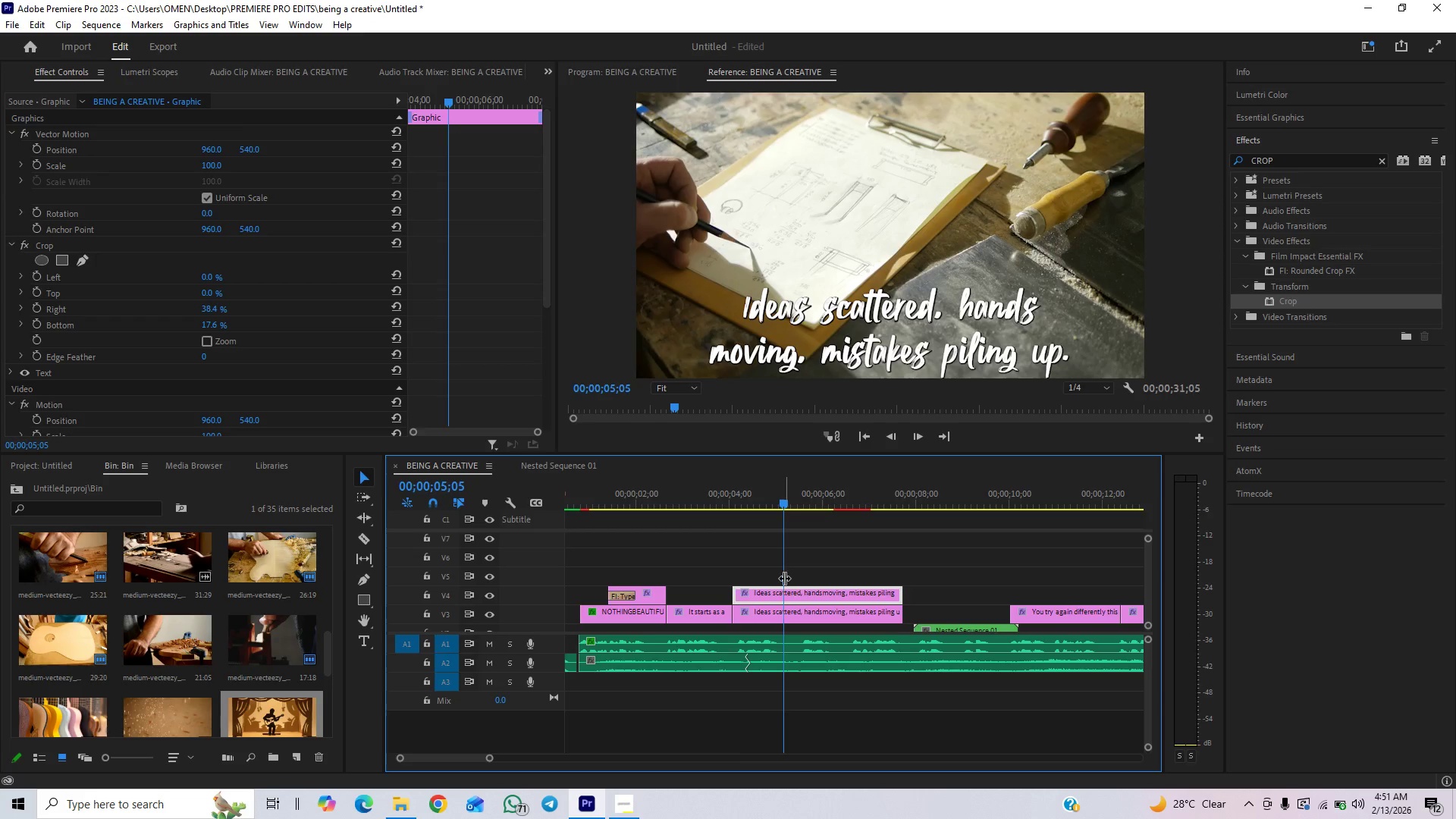 
left_click([788, 613])
 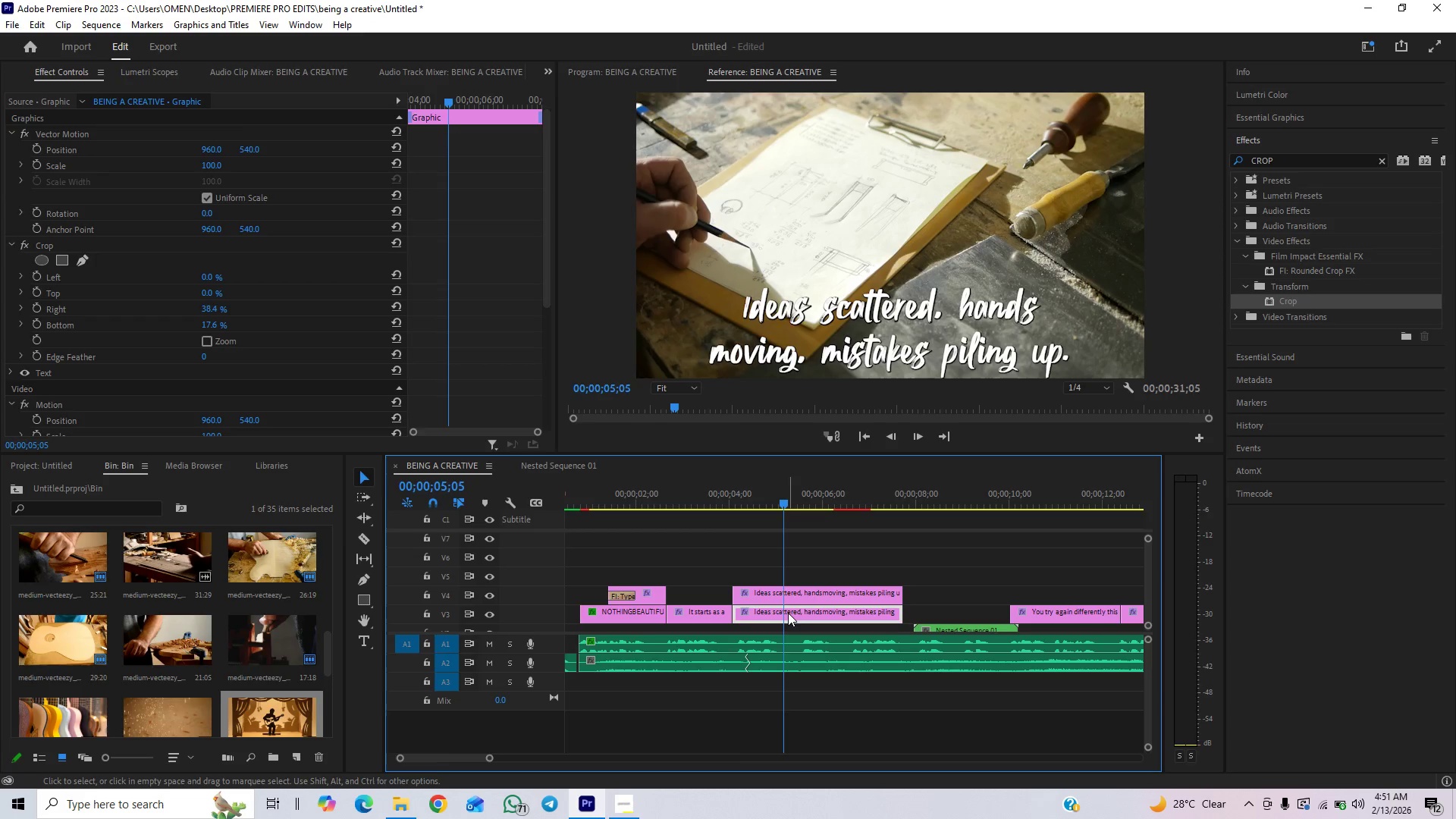 
key(Shift+E)
 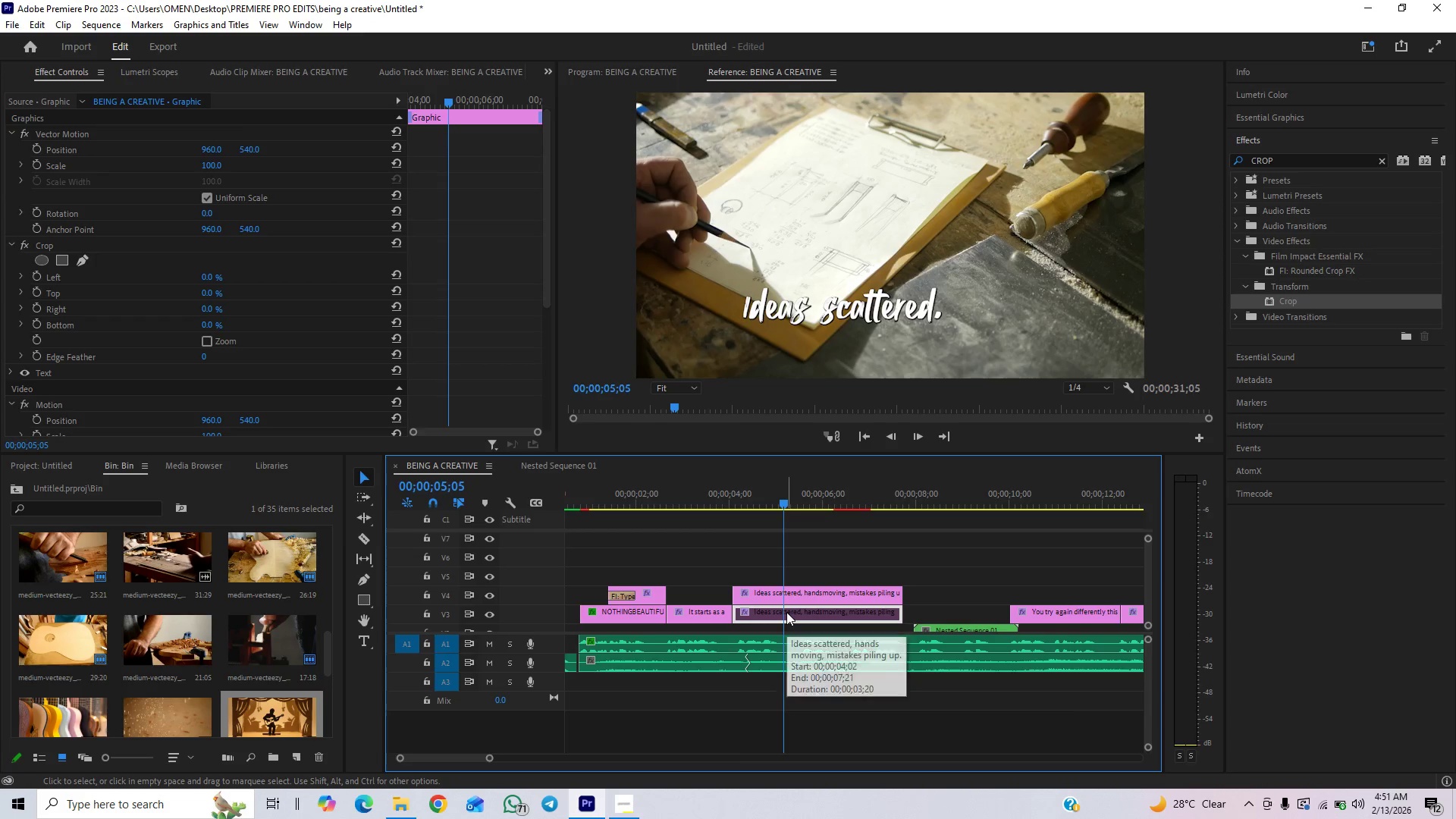 
hold_key(key=ShiftLeft, duration=1.5)
 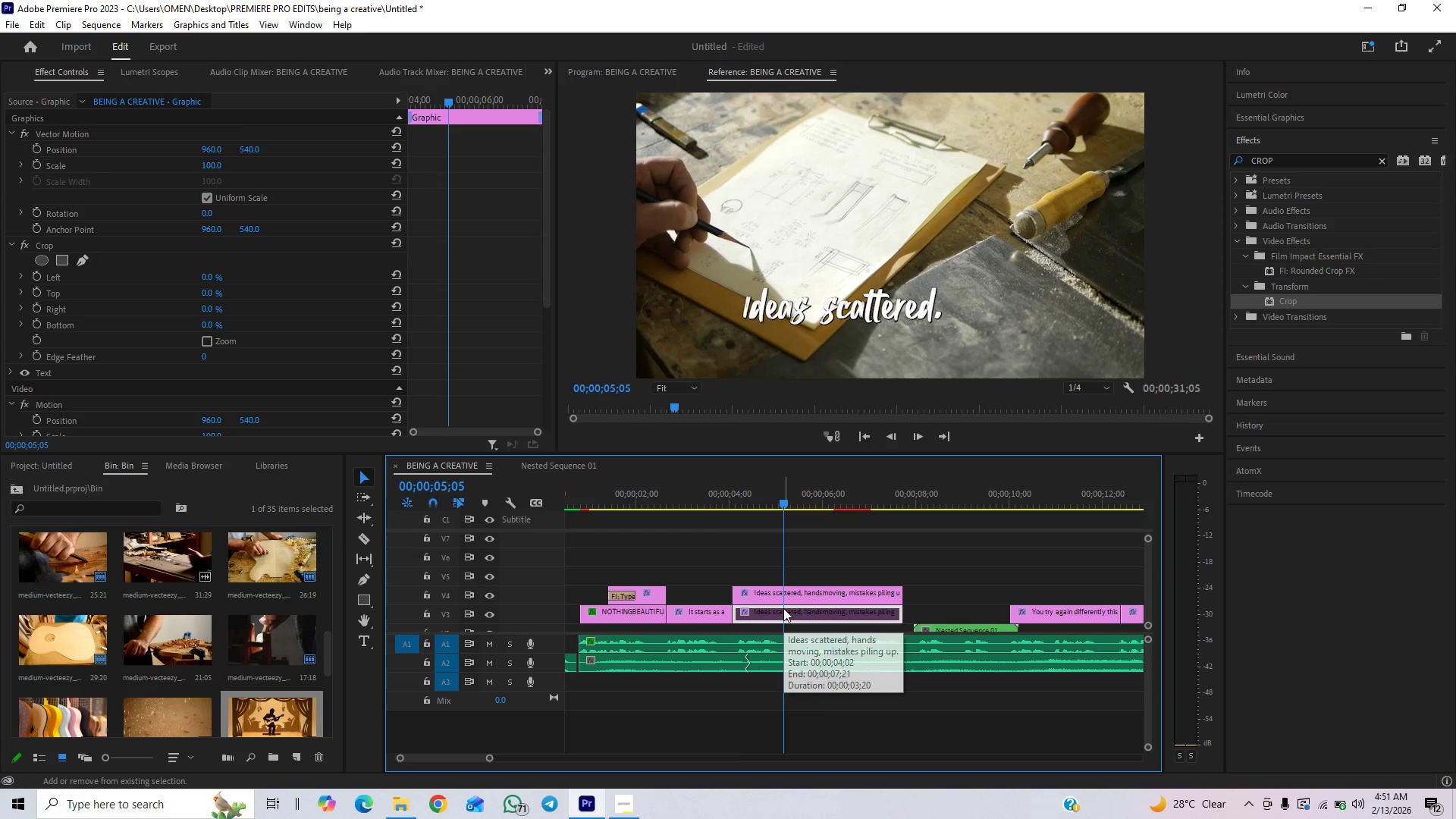 
hold_key(key=ShiftLeft, duration=1.33)
 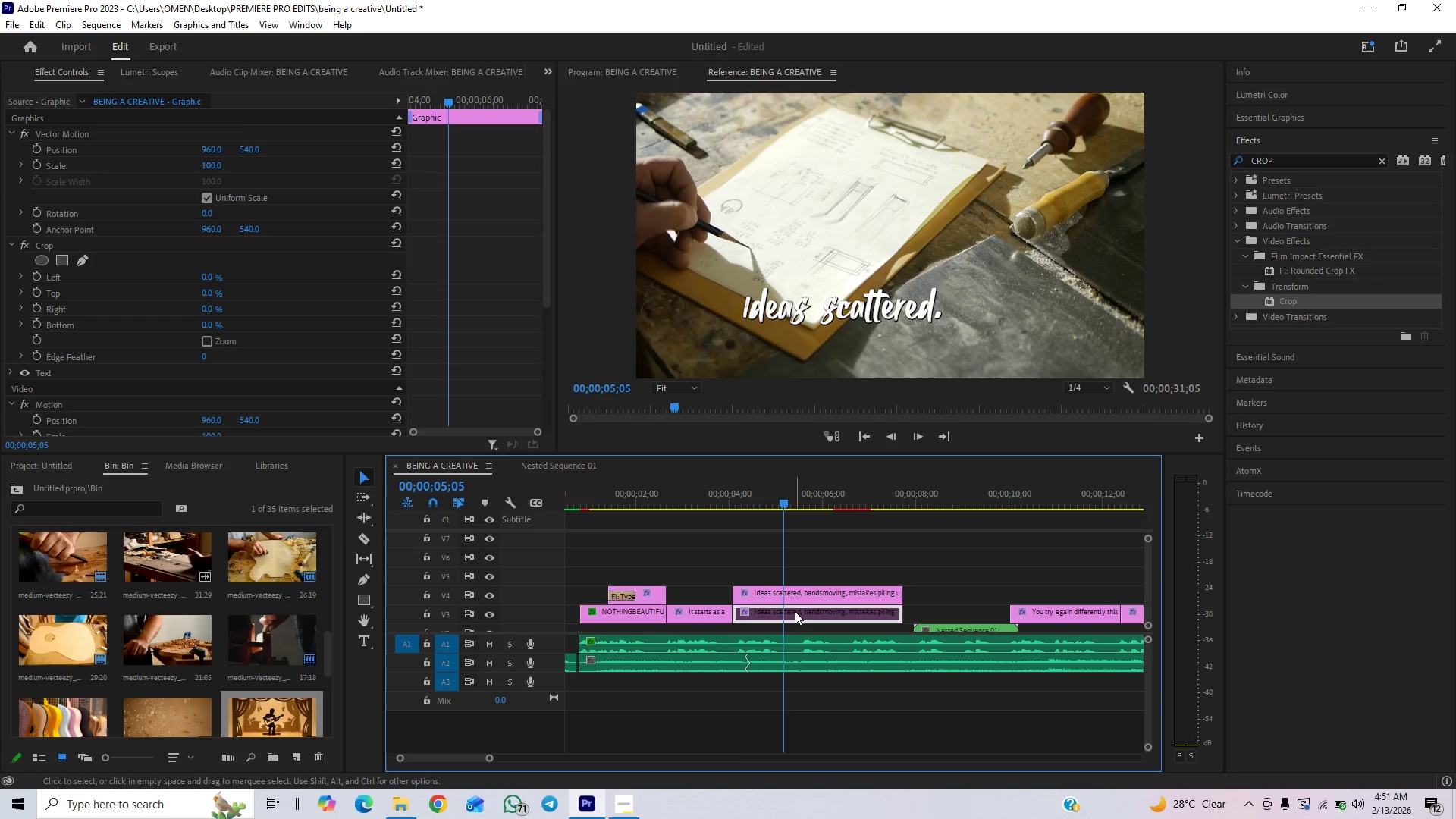 
key(Shift+ShiftLeft)
 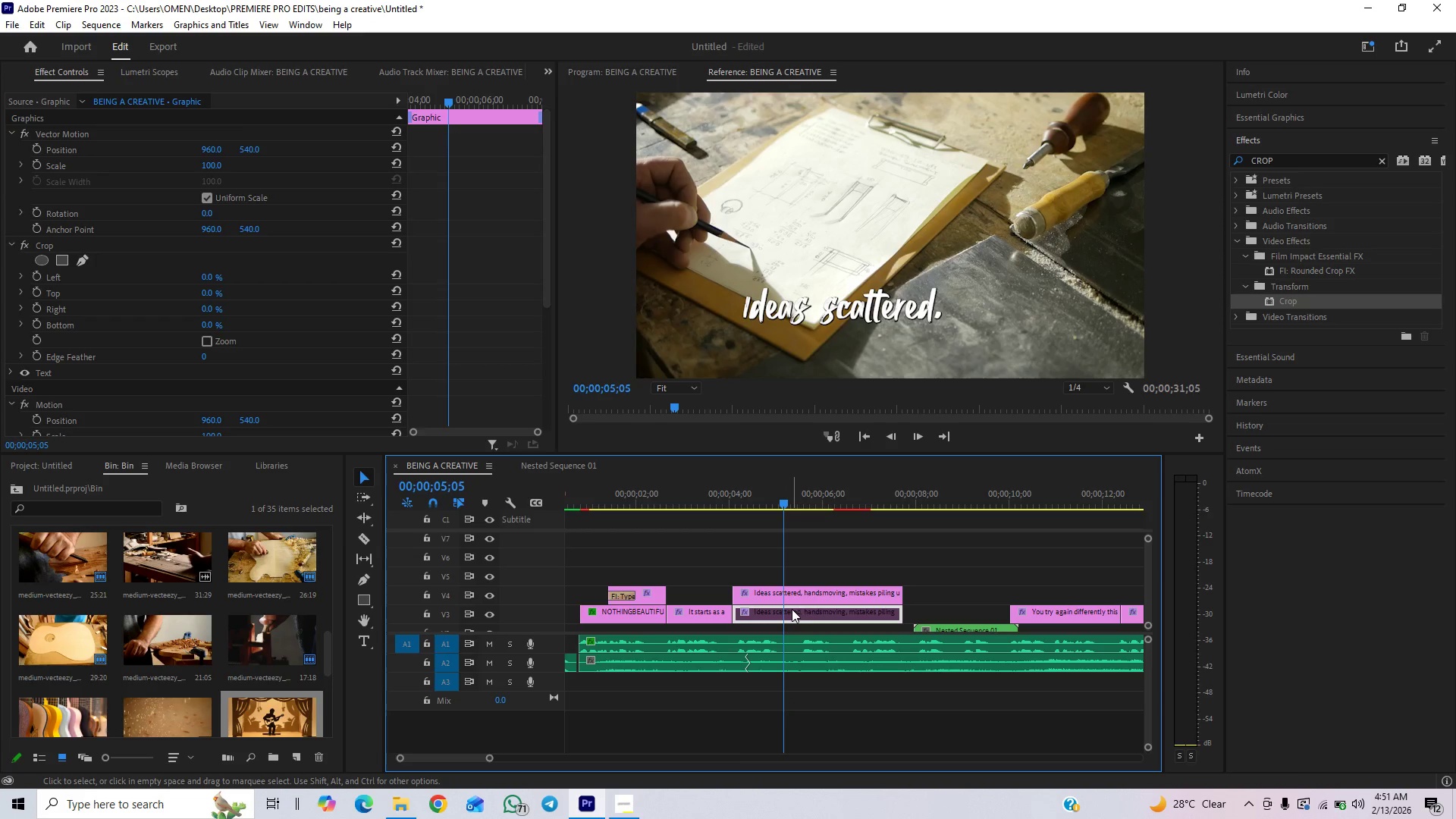 
left_click([789, 618])
 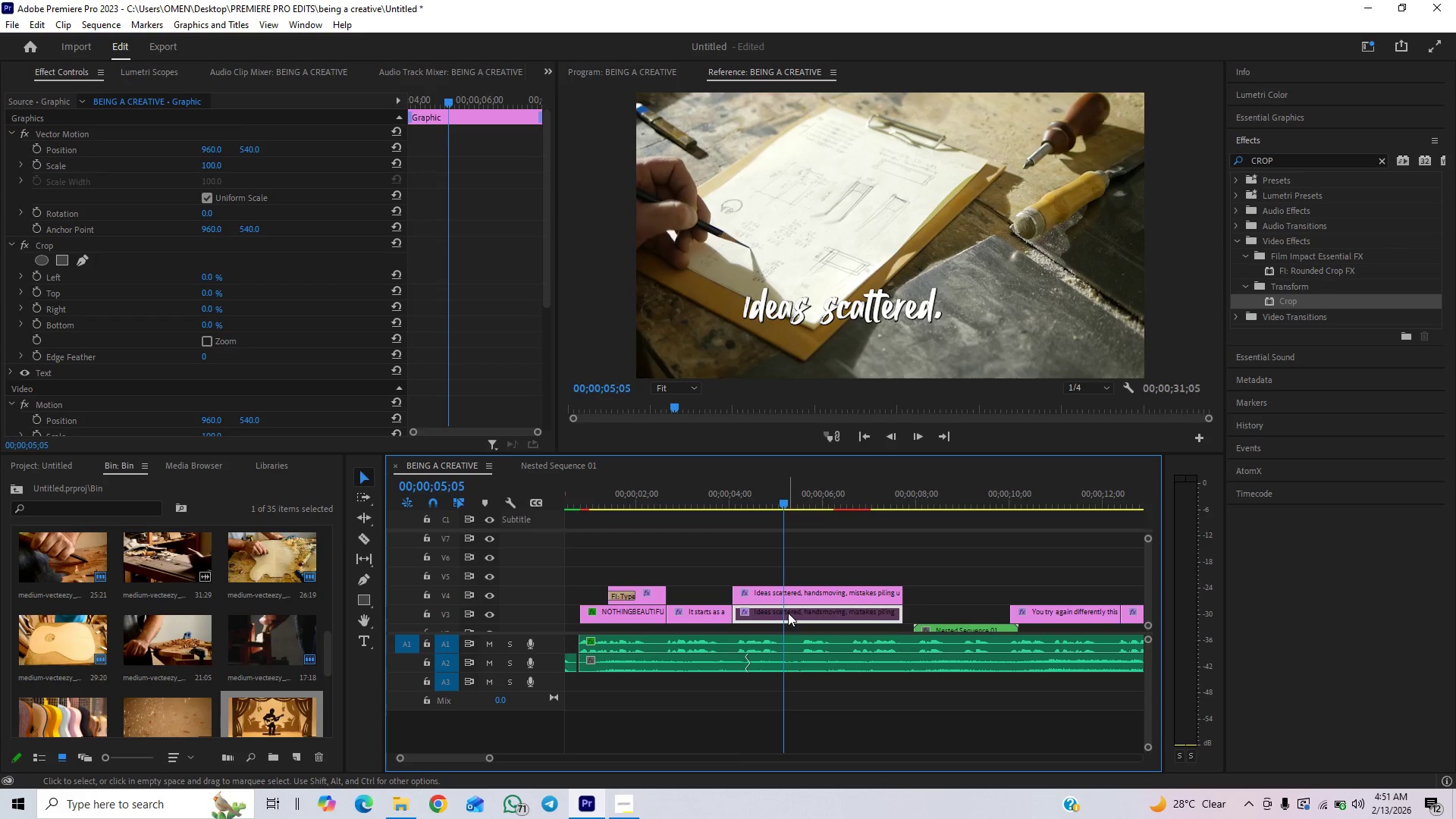 
key(Shift+E)
 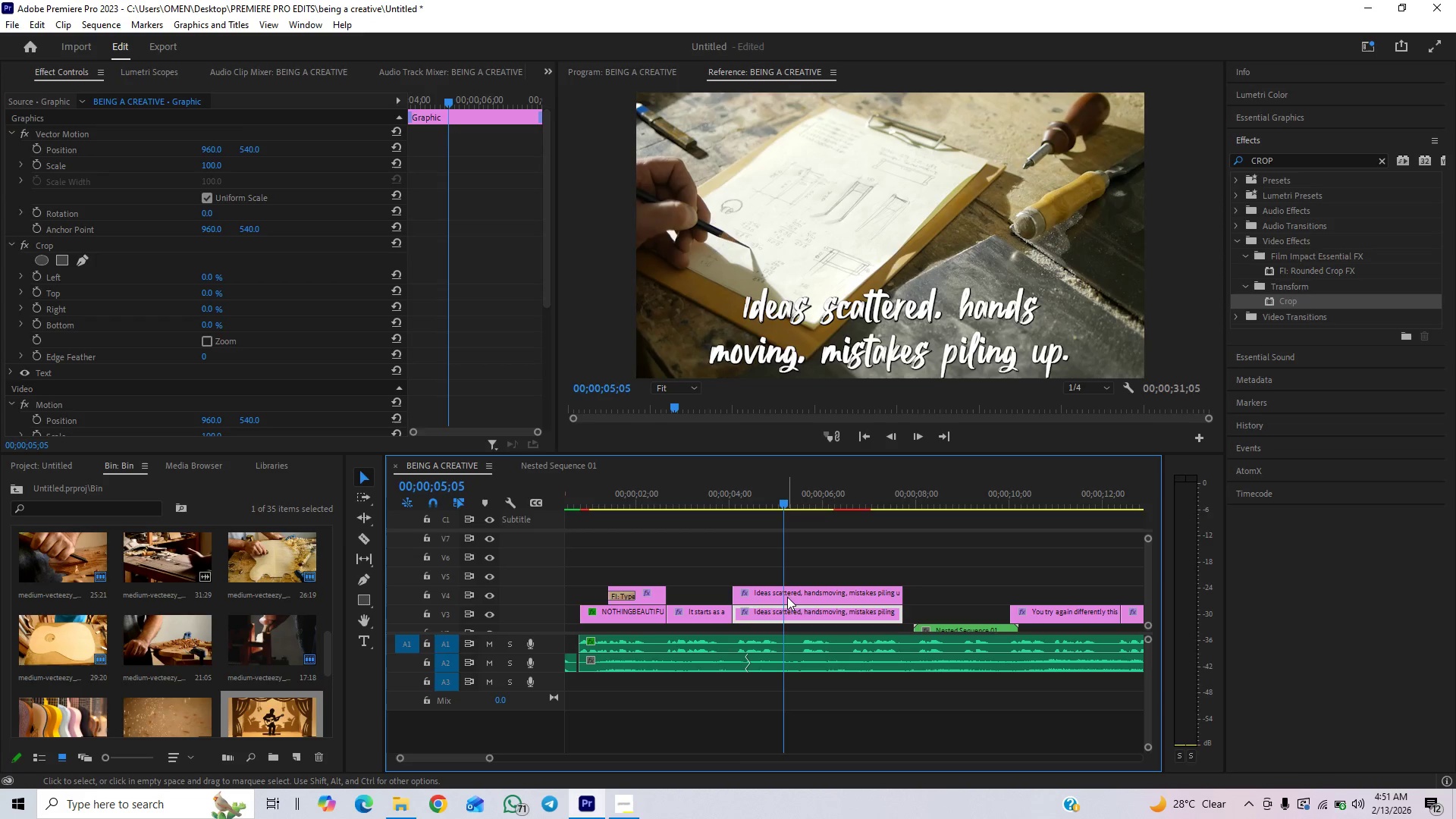 
key(Shift+E)
 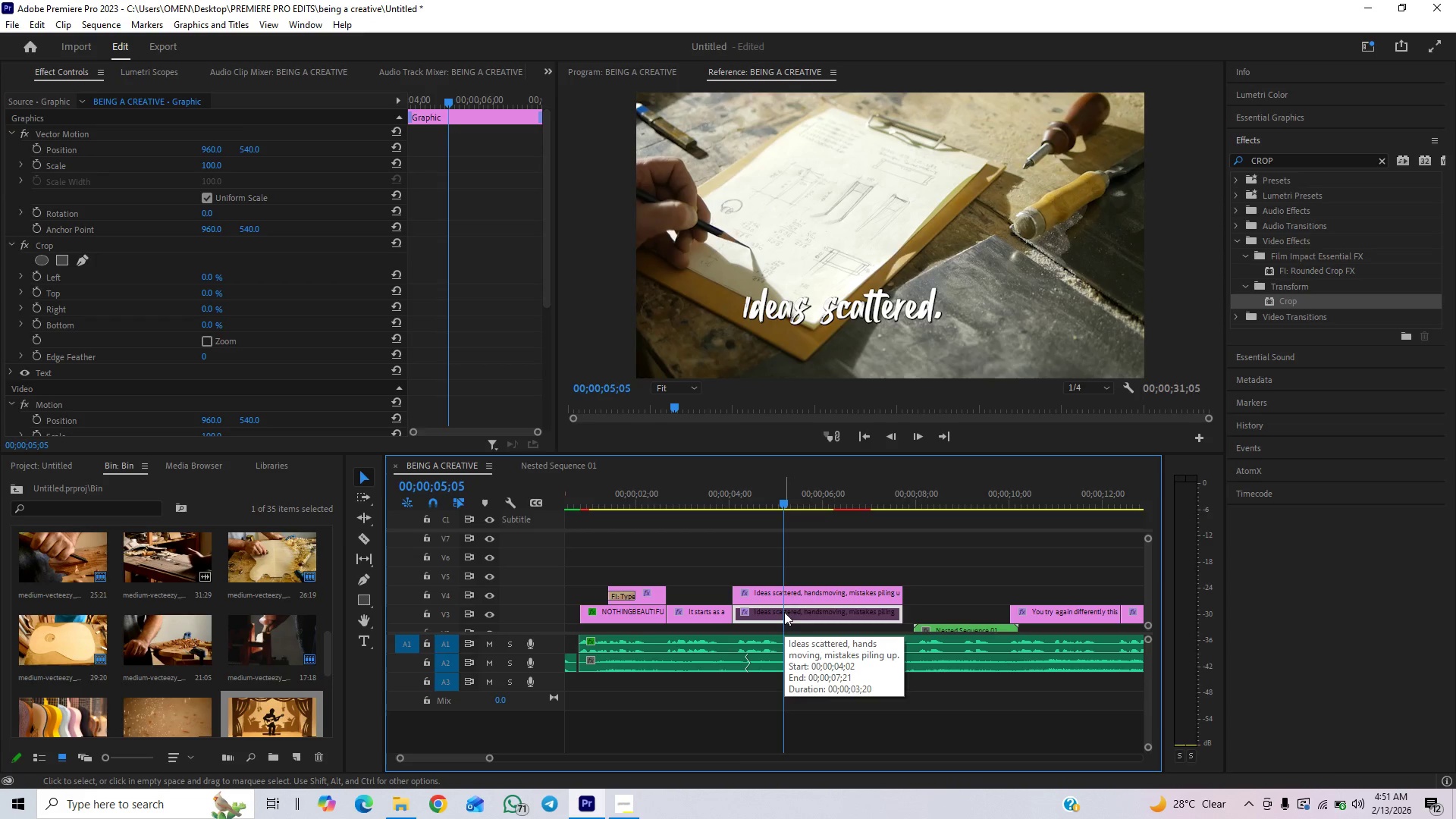 
hold_key(key=ShiftLeft, duration=0.84)
 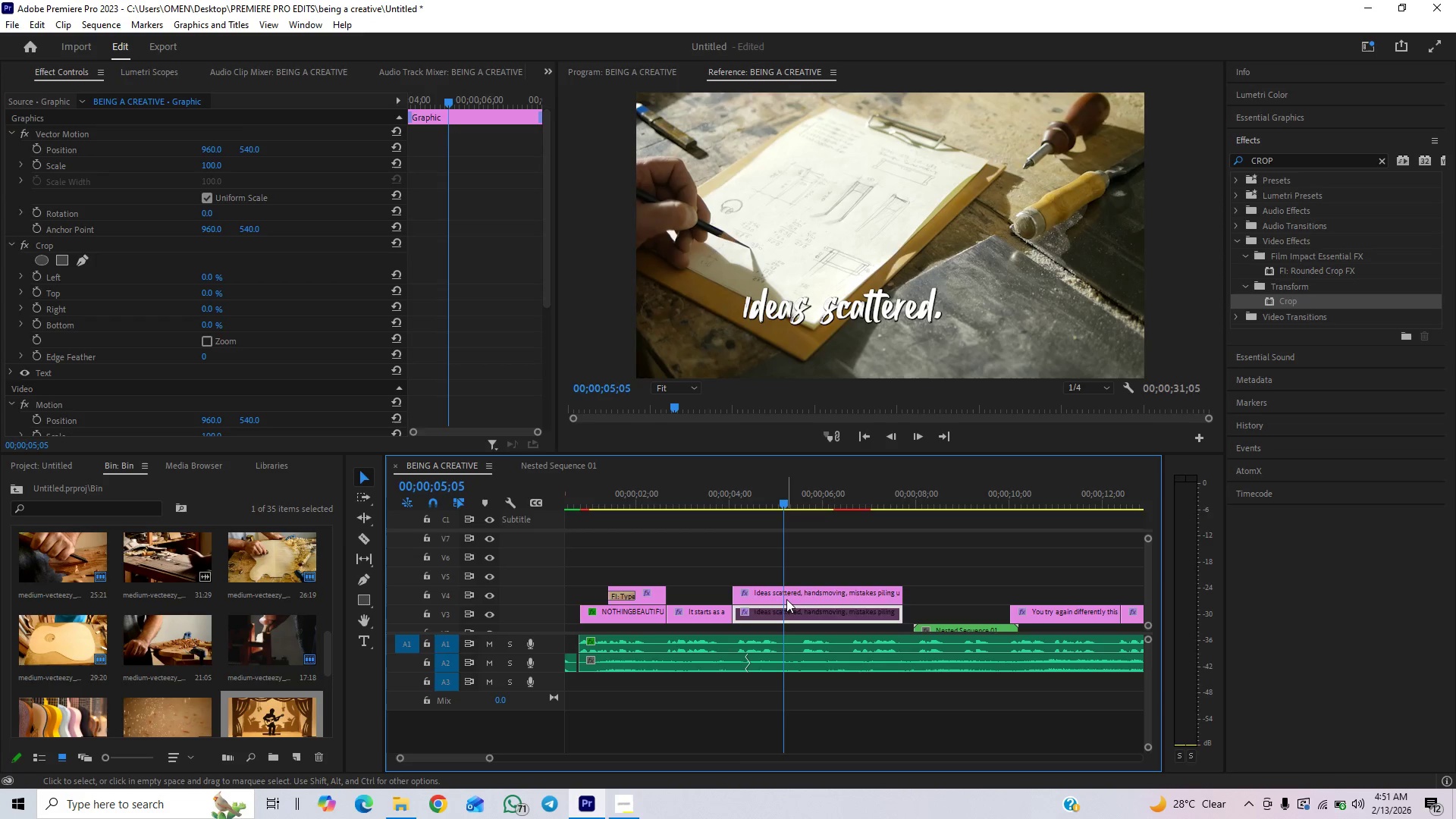 
left_click([786, 599])
 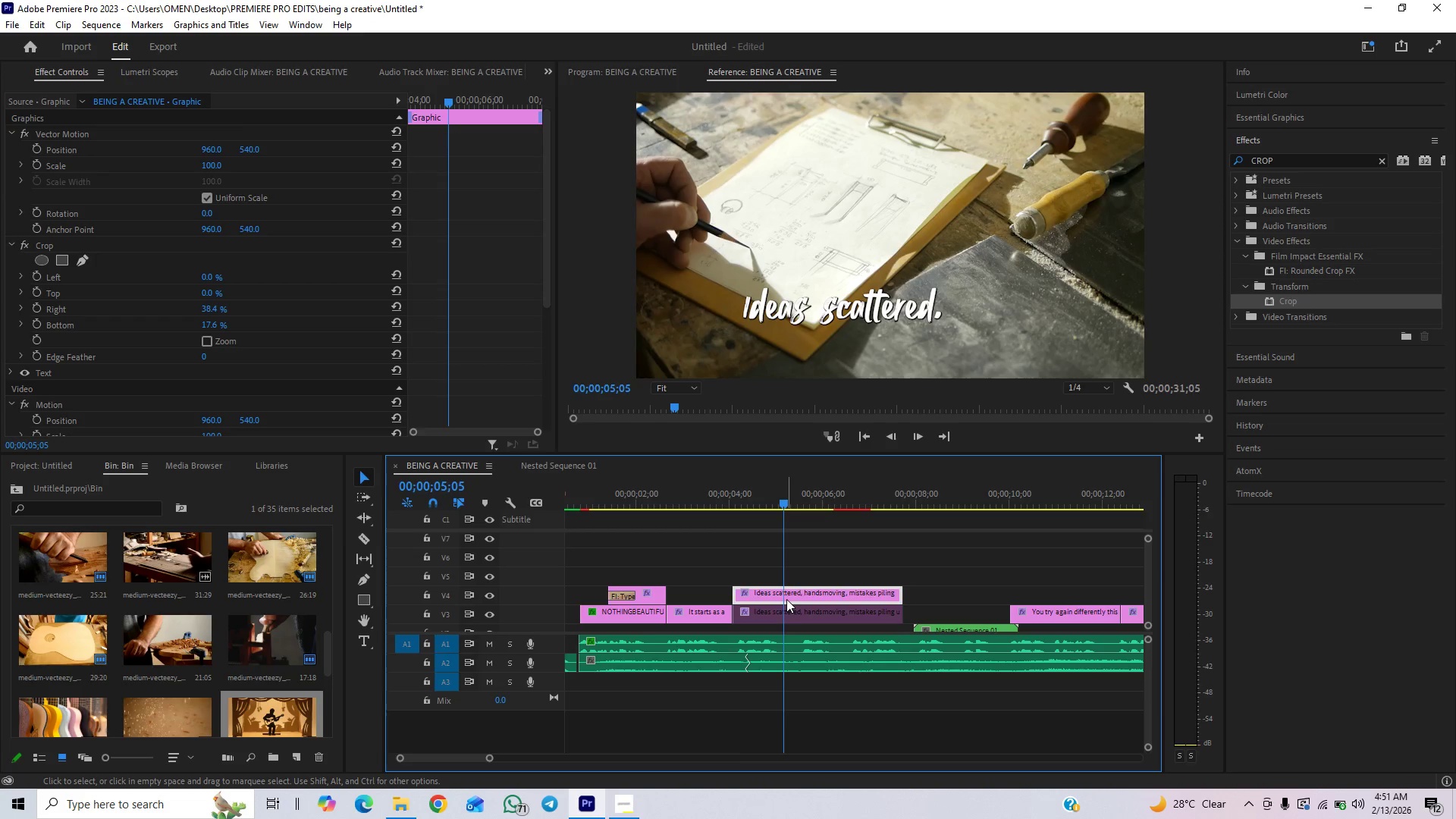 
hold_key(key=ShiftLeft, duration=1.5)
 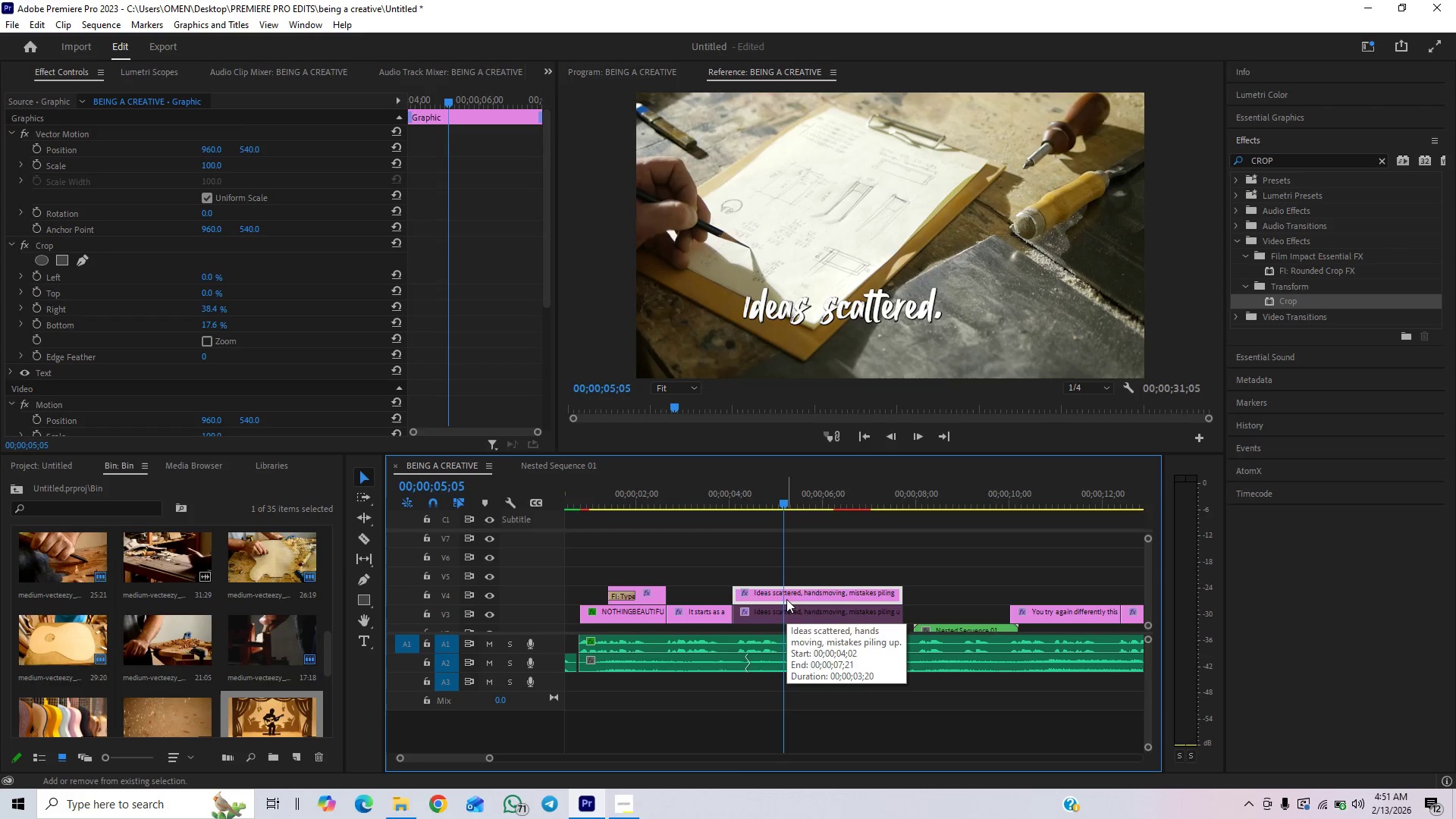 
key(Shift+ShiftLeft)
 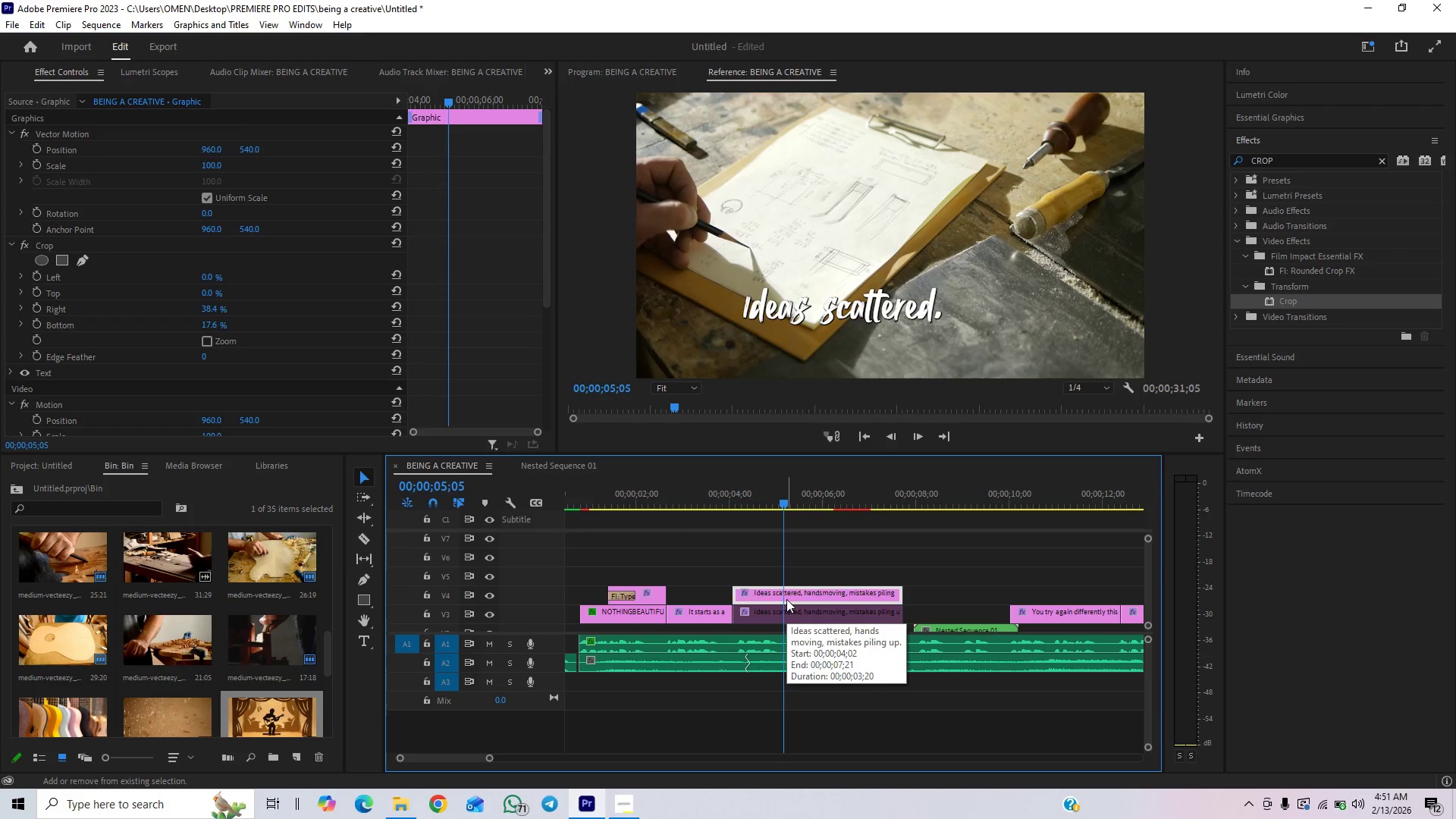 
key(Shift+ShiftLeft)
 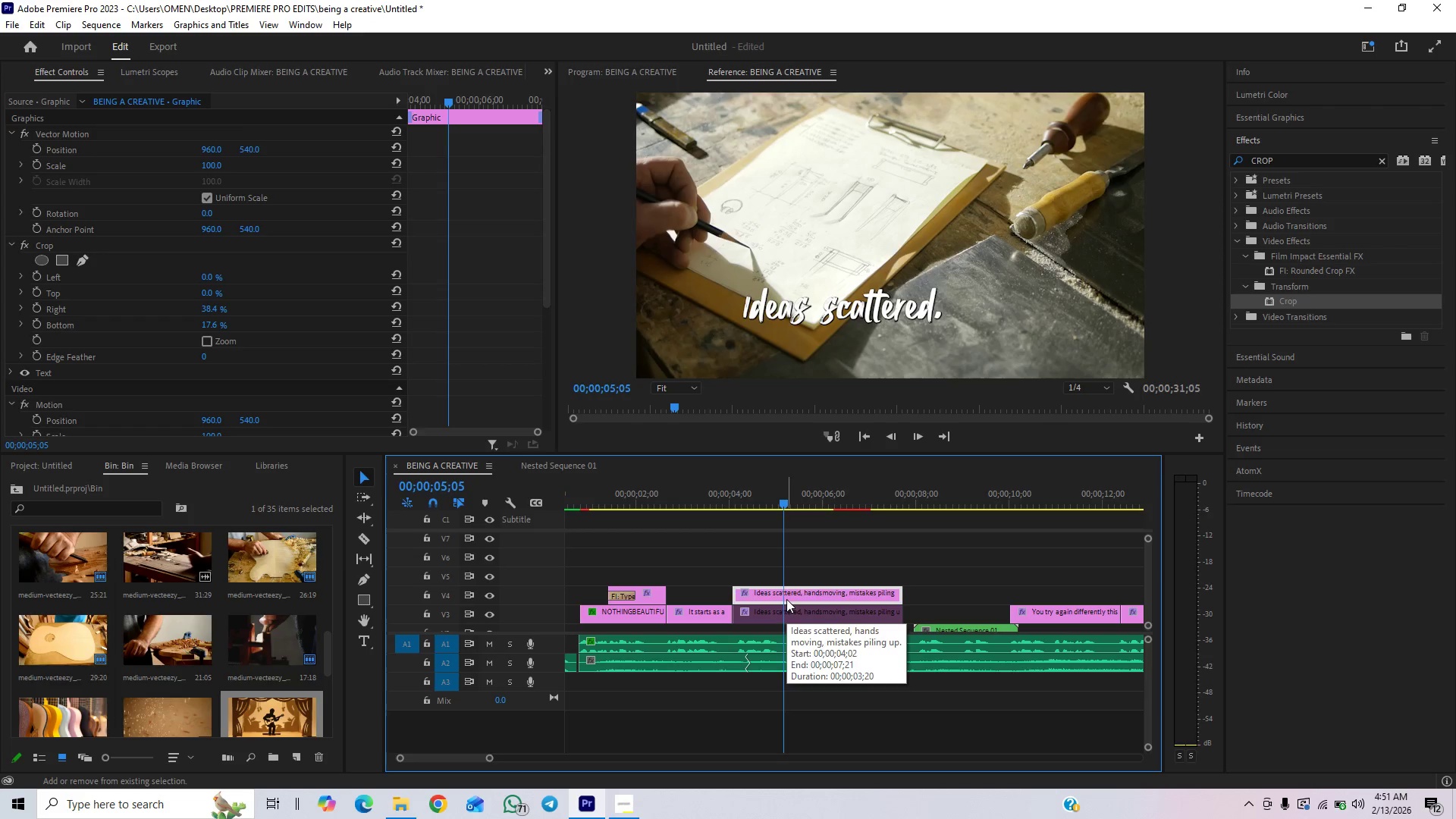 
key(Shift+ShiftLeft)
 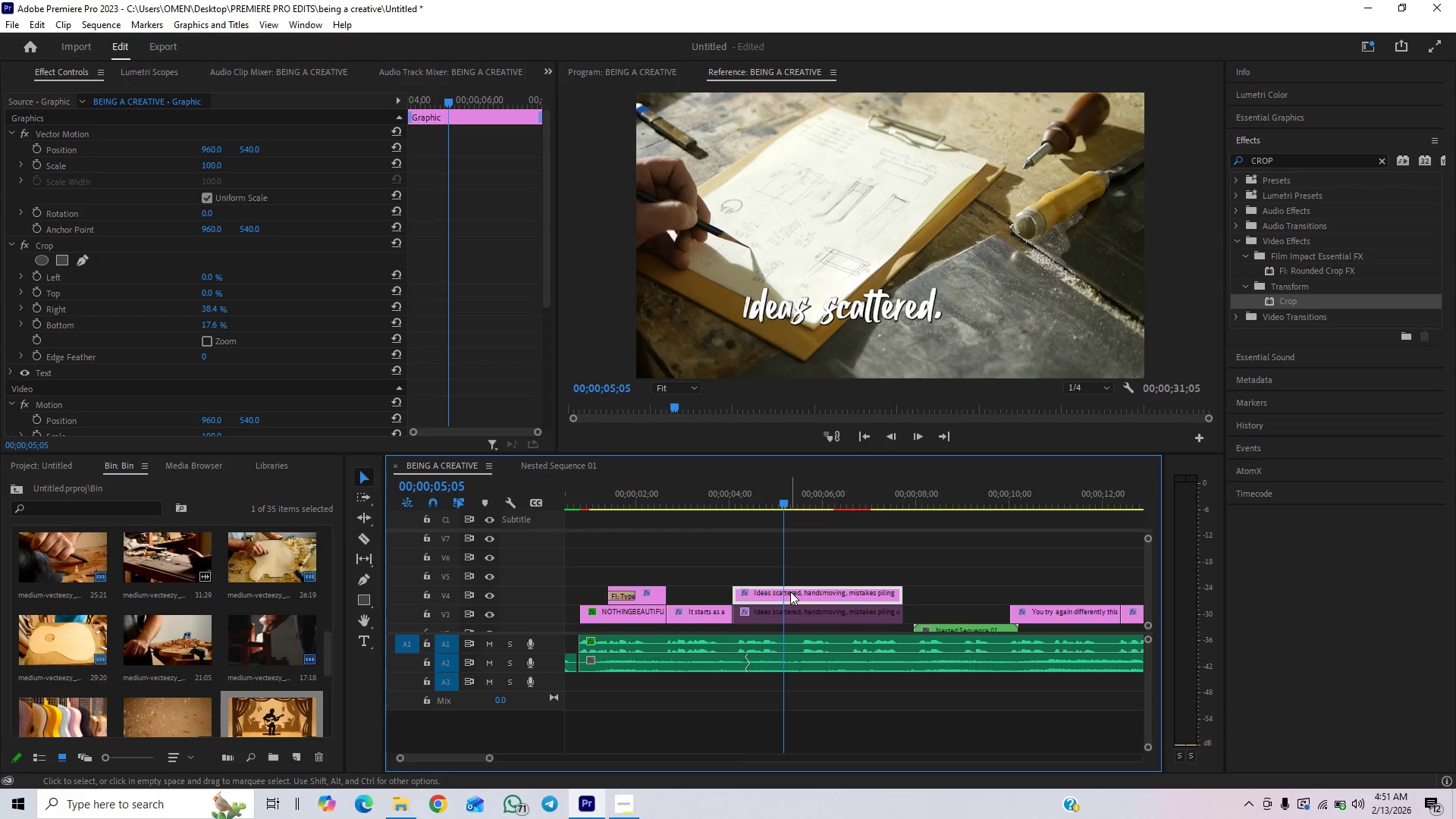 
key(Shift+E)
 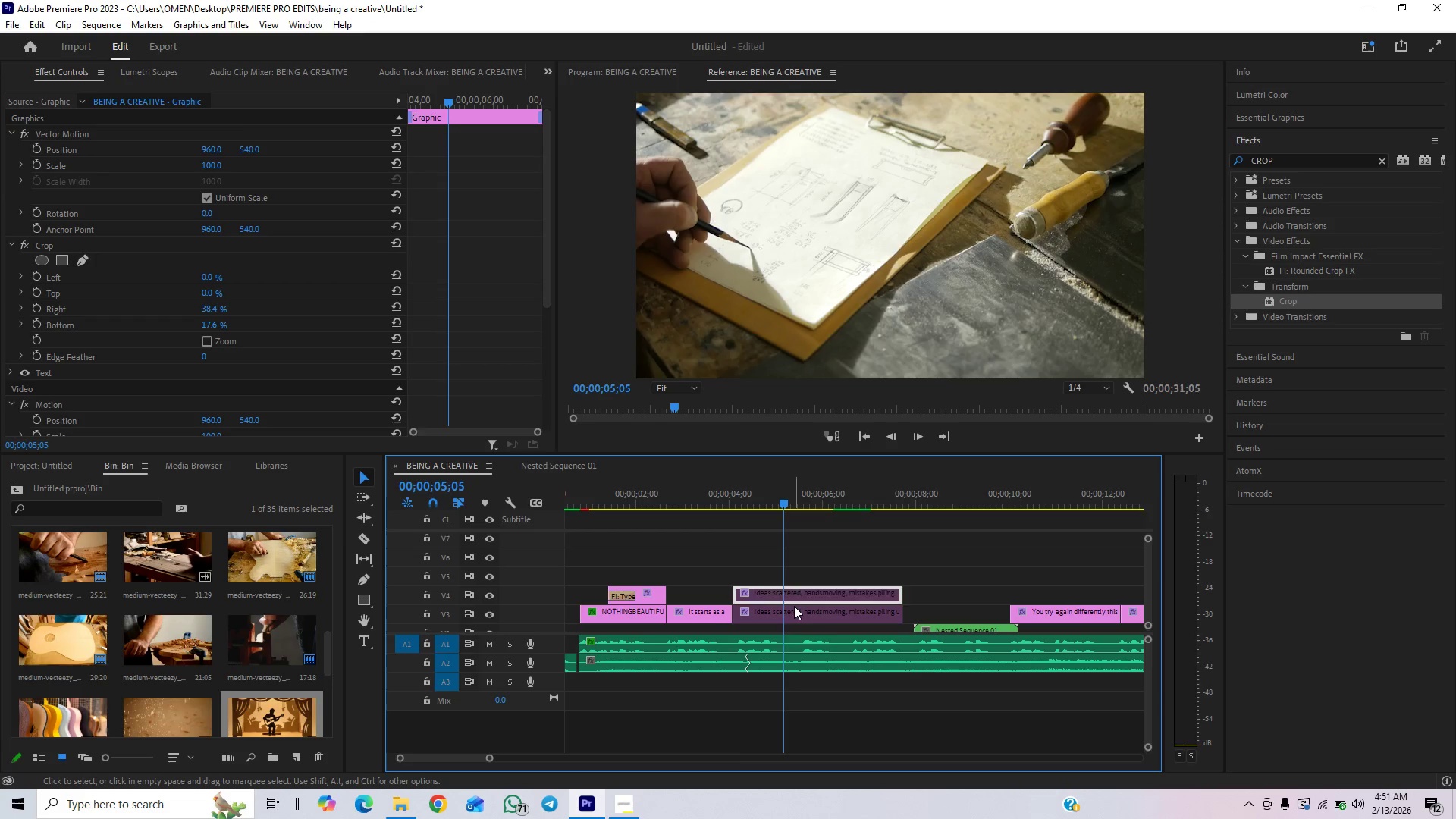 
left_click([794, 606])
 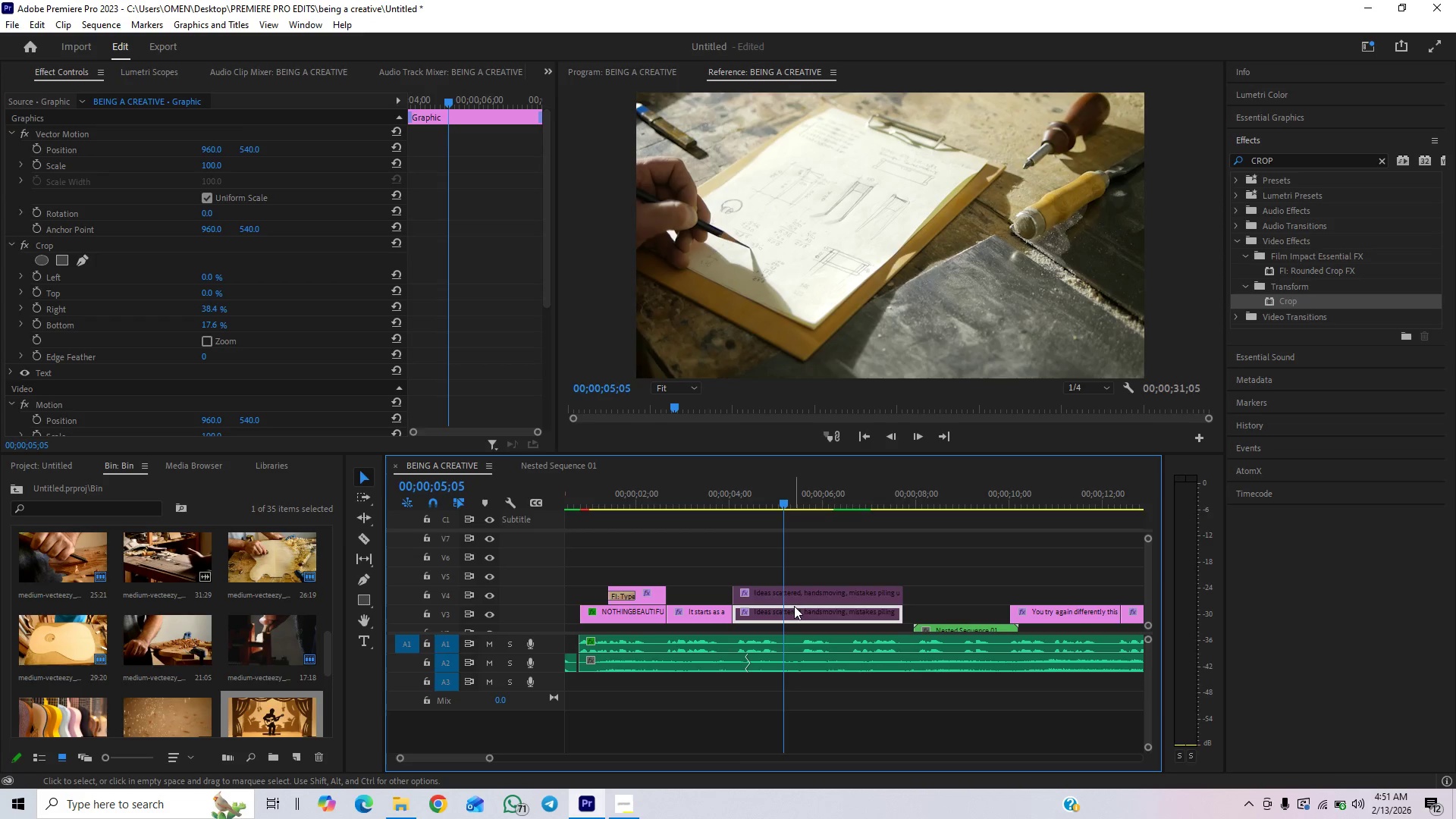 
key(Shift+E)
 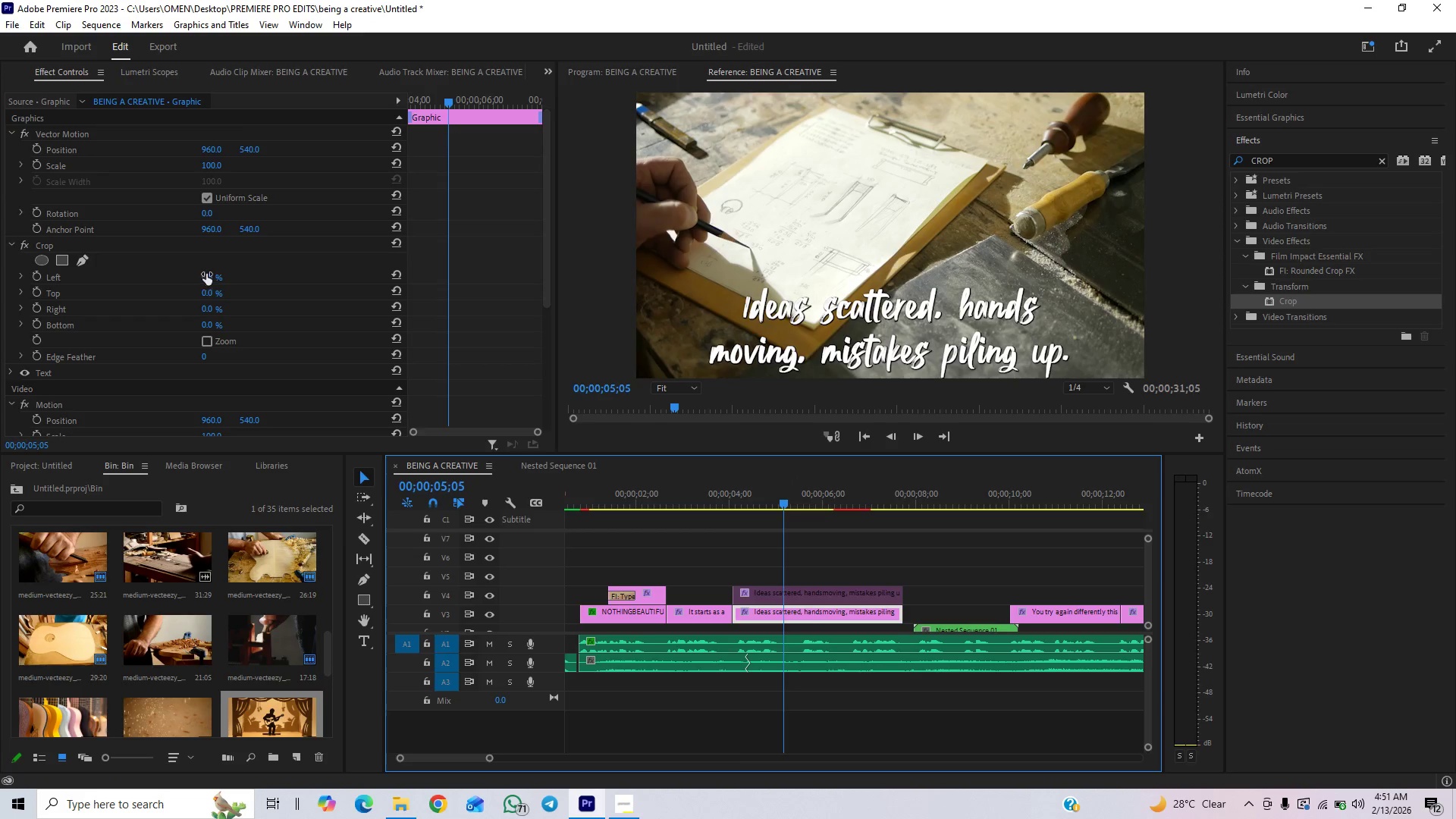 
left_click([211, 286])
 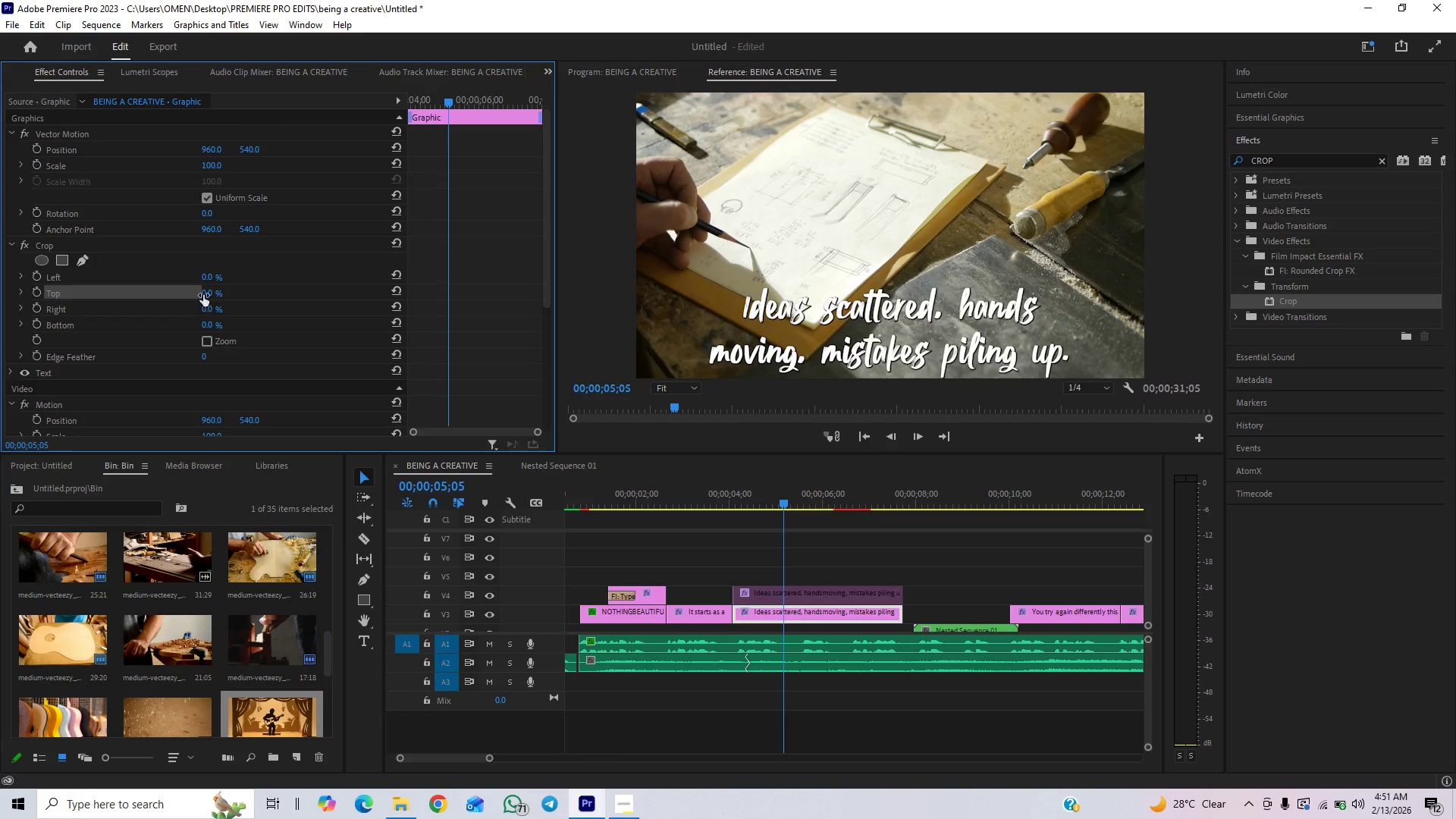 
left_click_drag(start_coordinate=[203, 295], to_coordinate=[234, 284])
 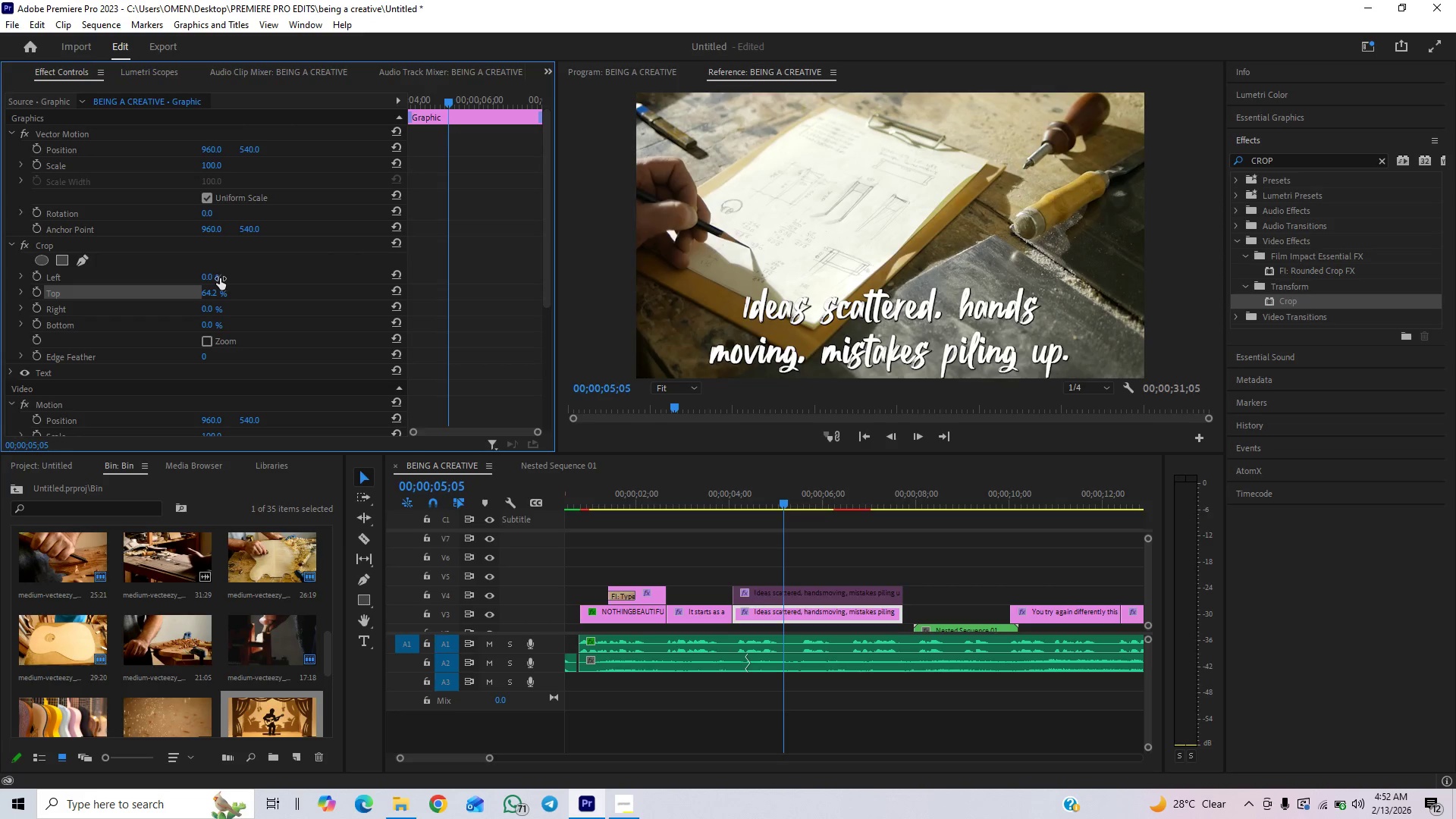 
hold_key(key=ControlLeft, duration=1.5)
 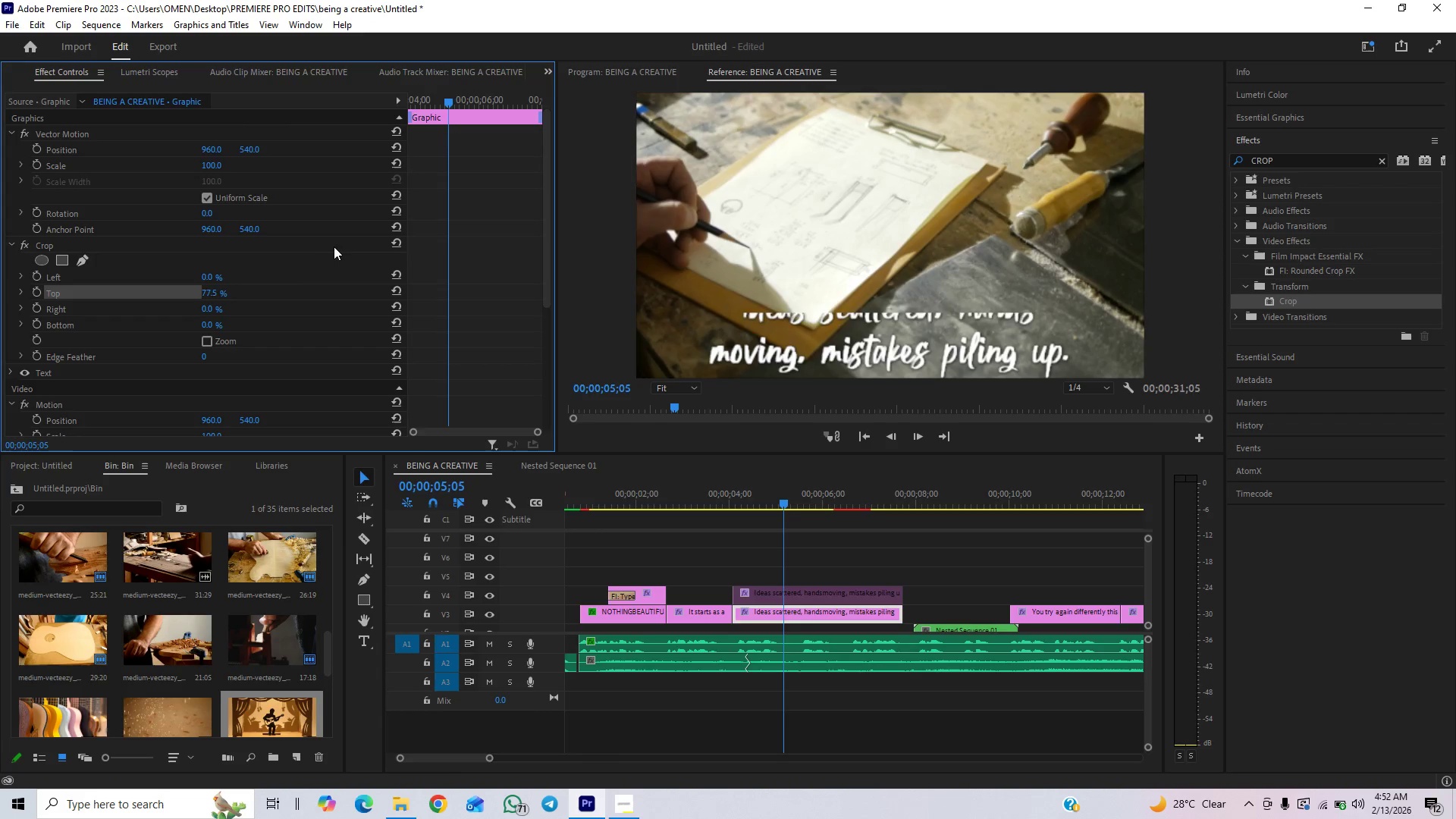 
hold_key(key=ControlLeft, duration=1.52)
 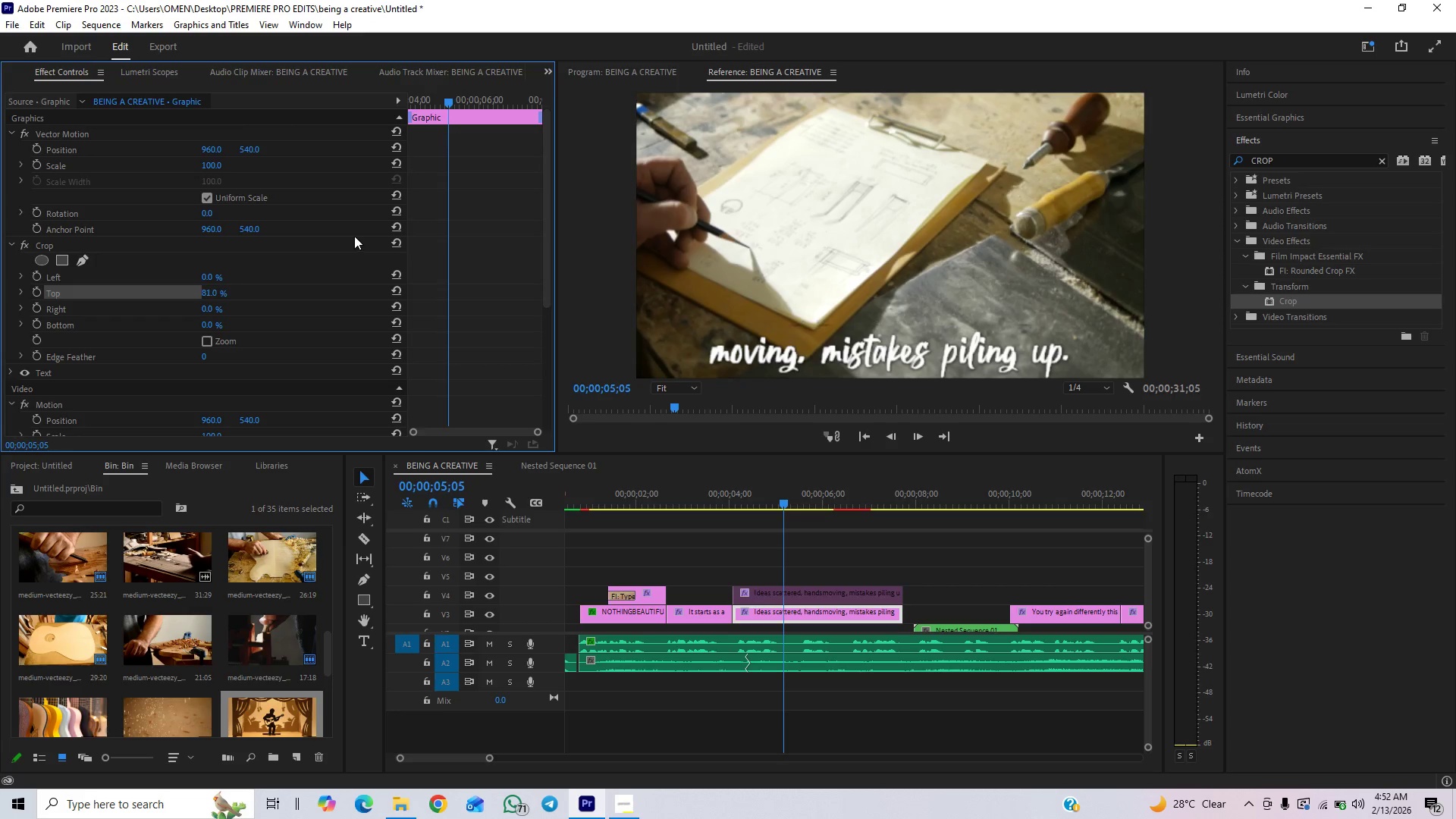 
hold_key(key=ControlLeft, duration=1.51)
 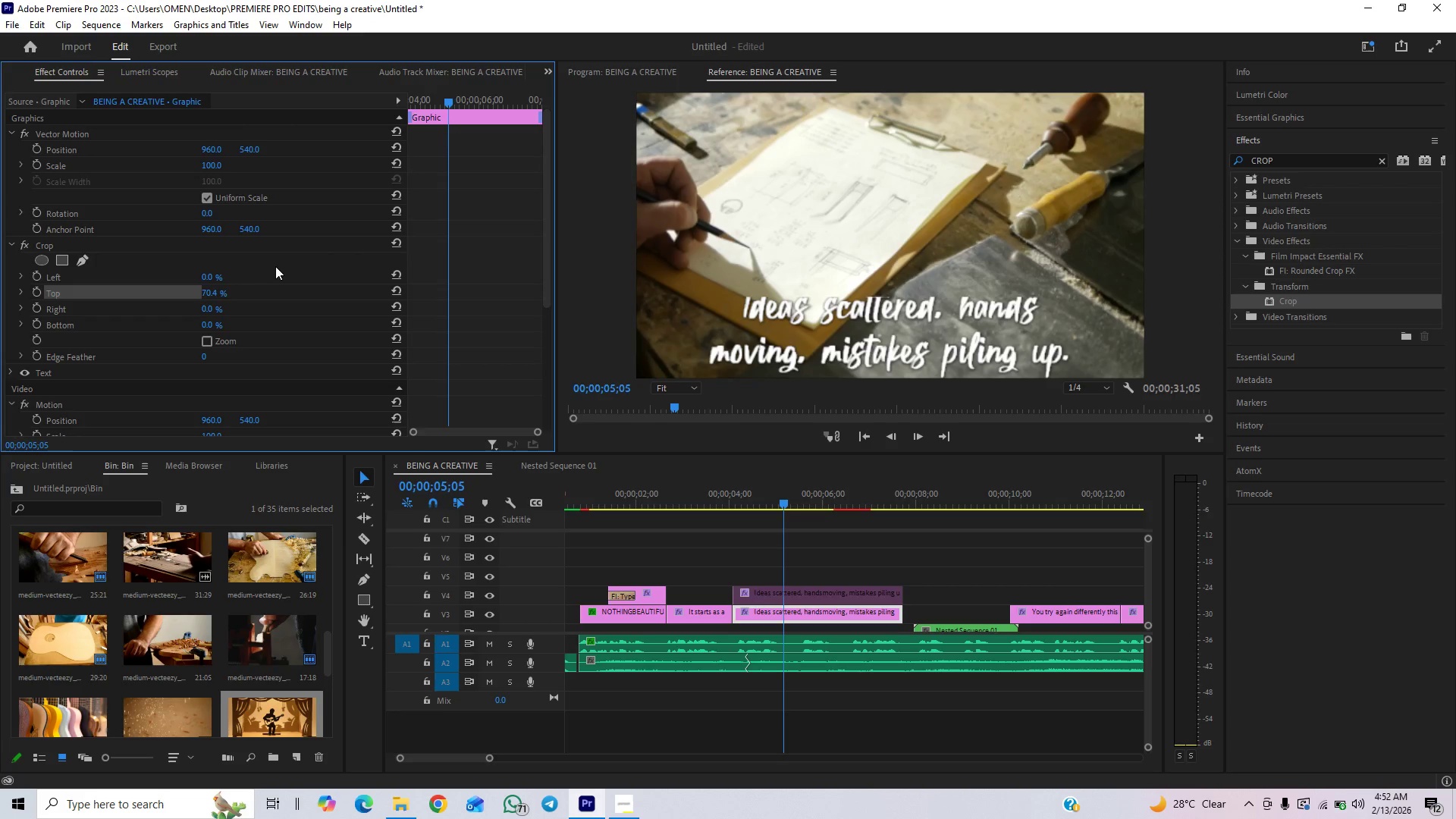 
hold_key(key=ControlLeft, duration=1.52)
 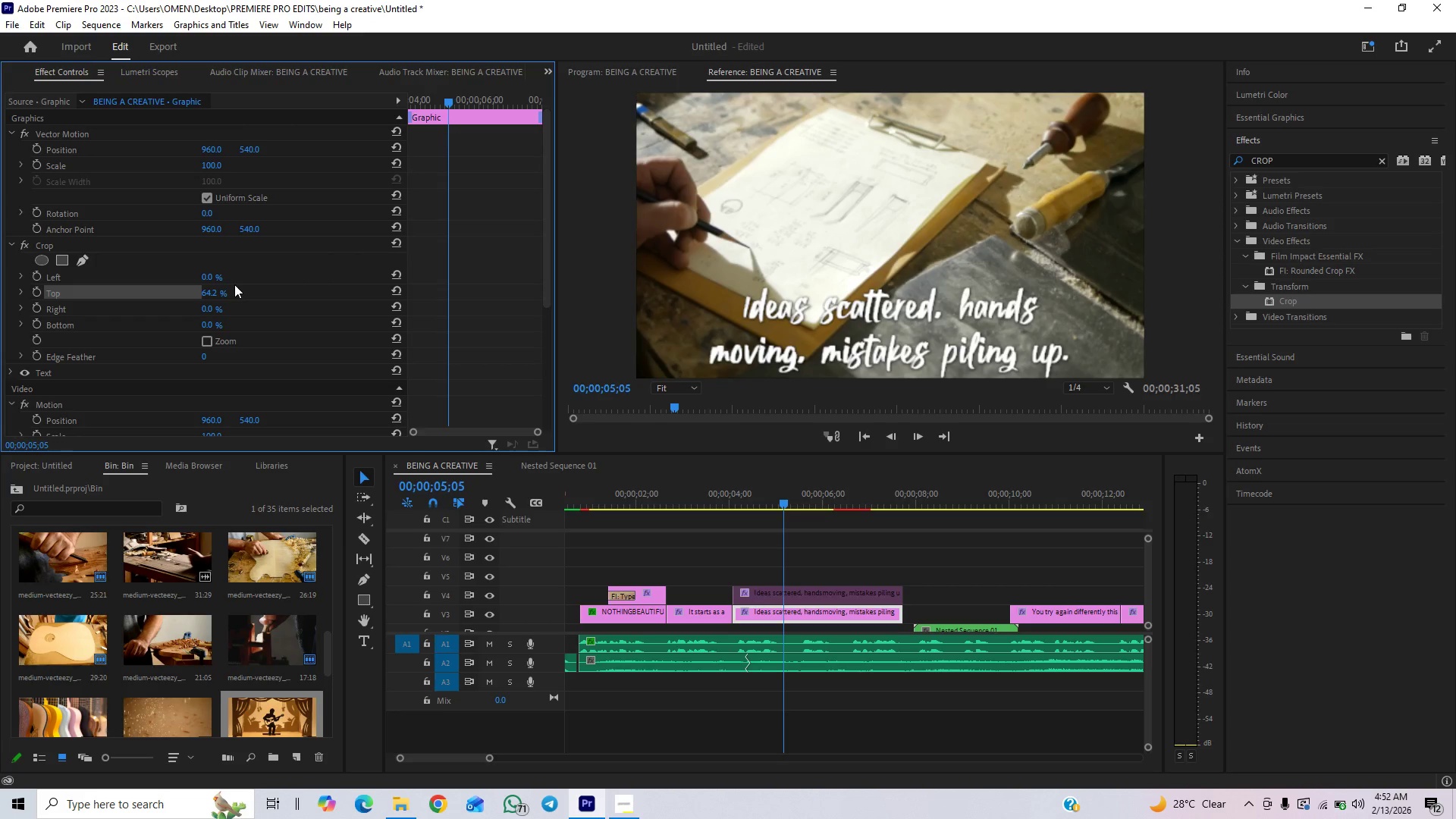 
key(Control+ControlLeft)
 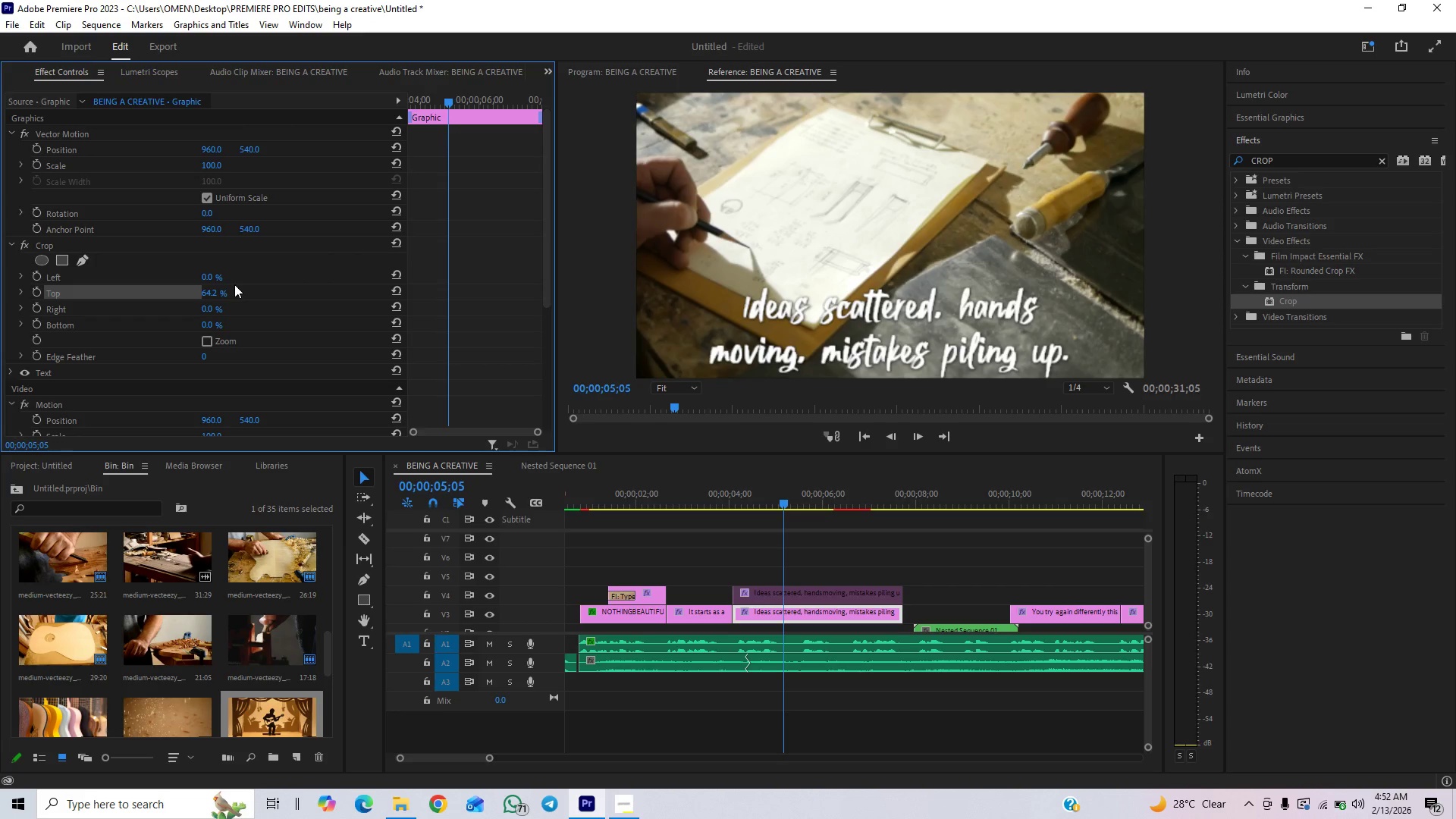 
key(Control+ControlLeft)
 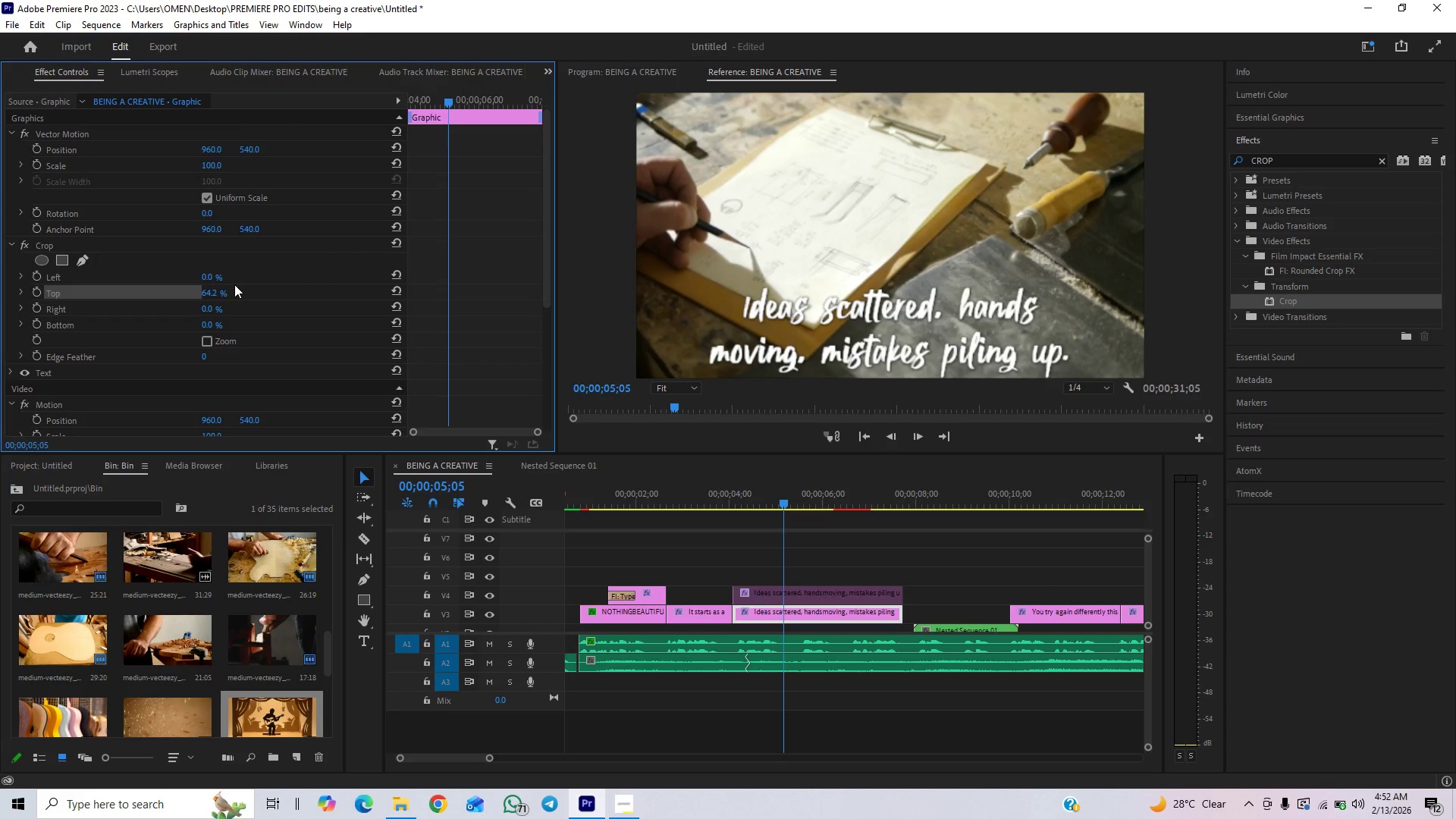 
key(Control+ControlLeft)
 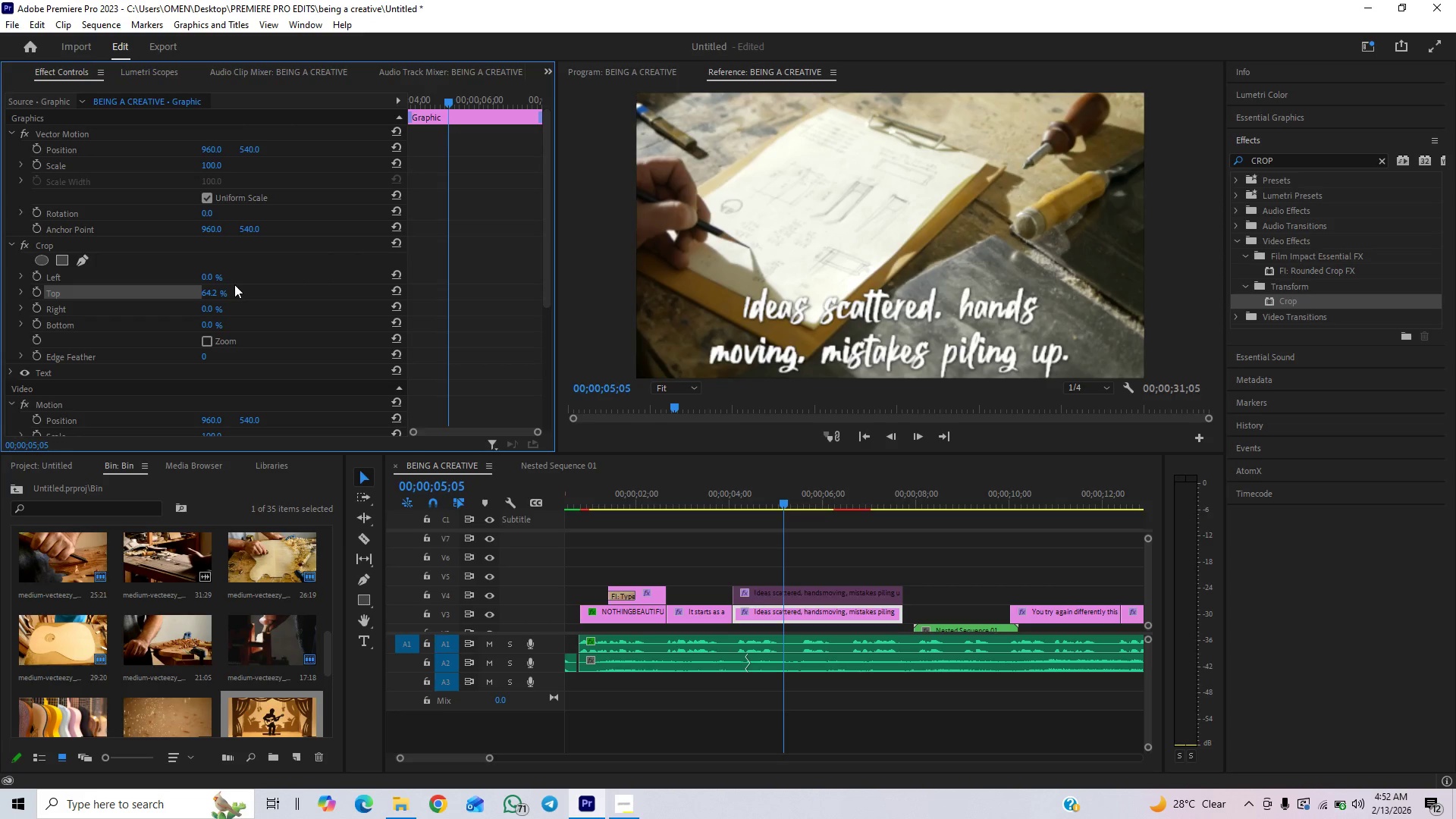 
key(Control+ControlLeft)
 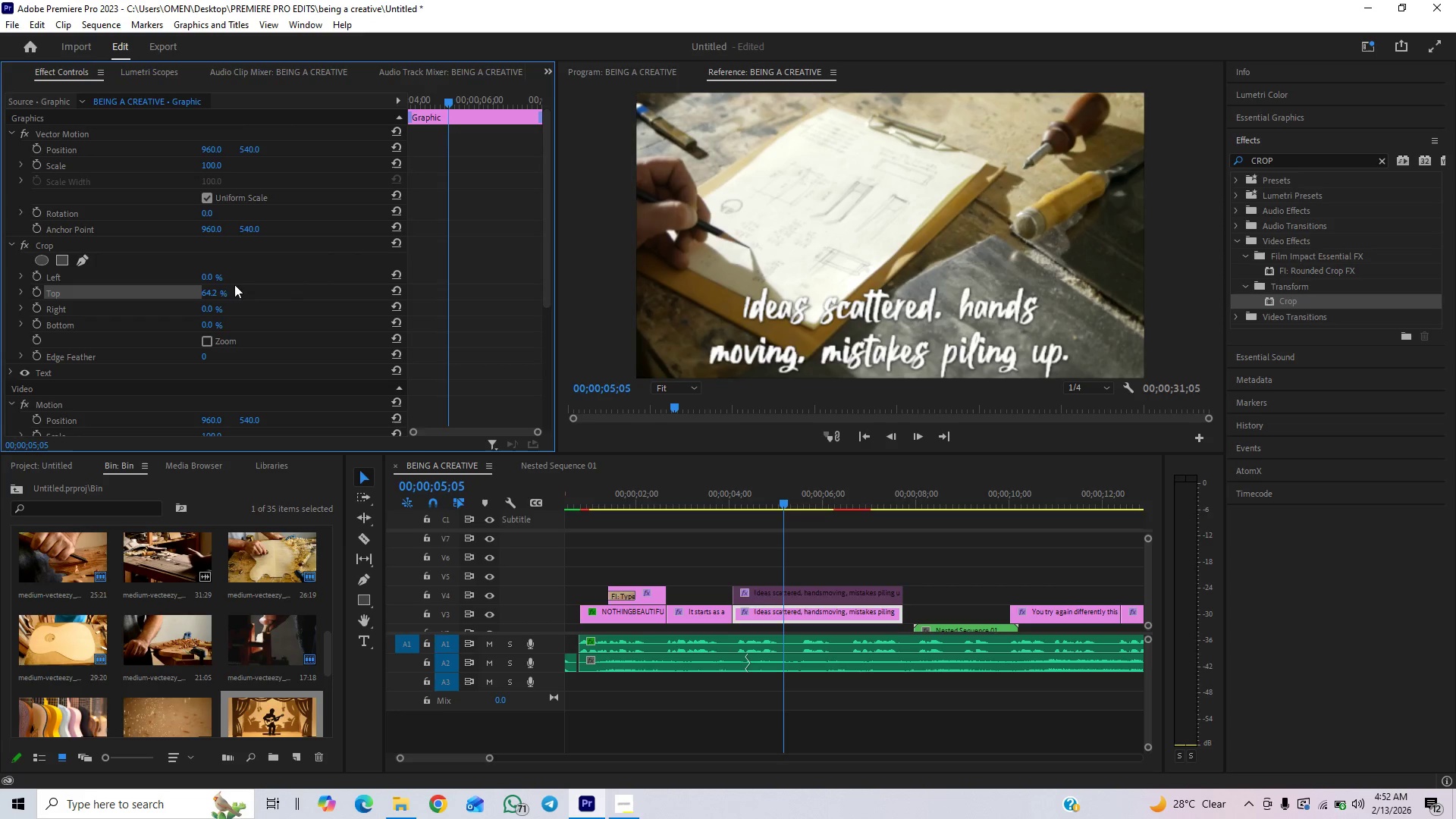 
key(Control+ControlLeft)
 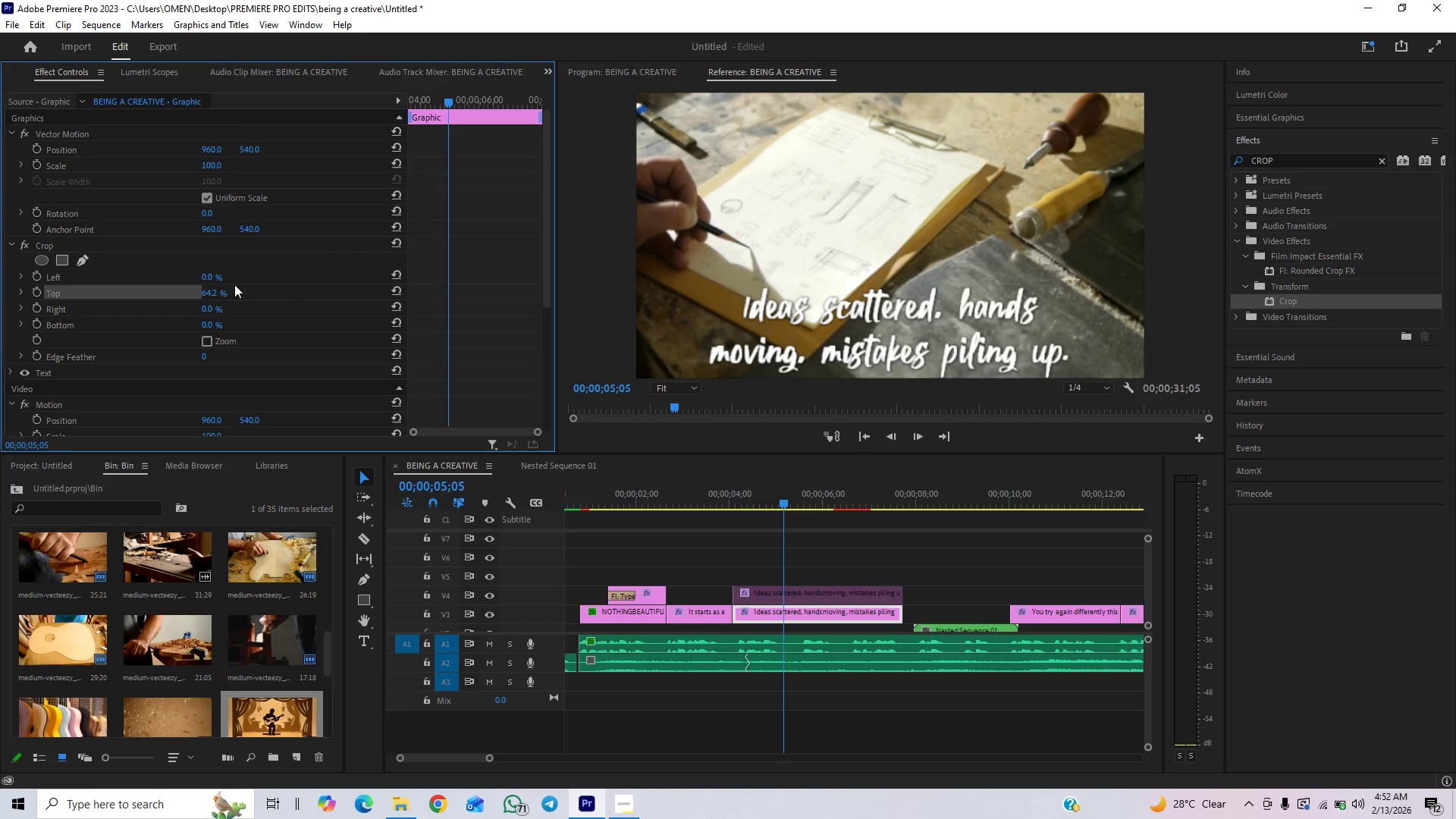 
key(Control+ControlLeft)
 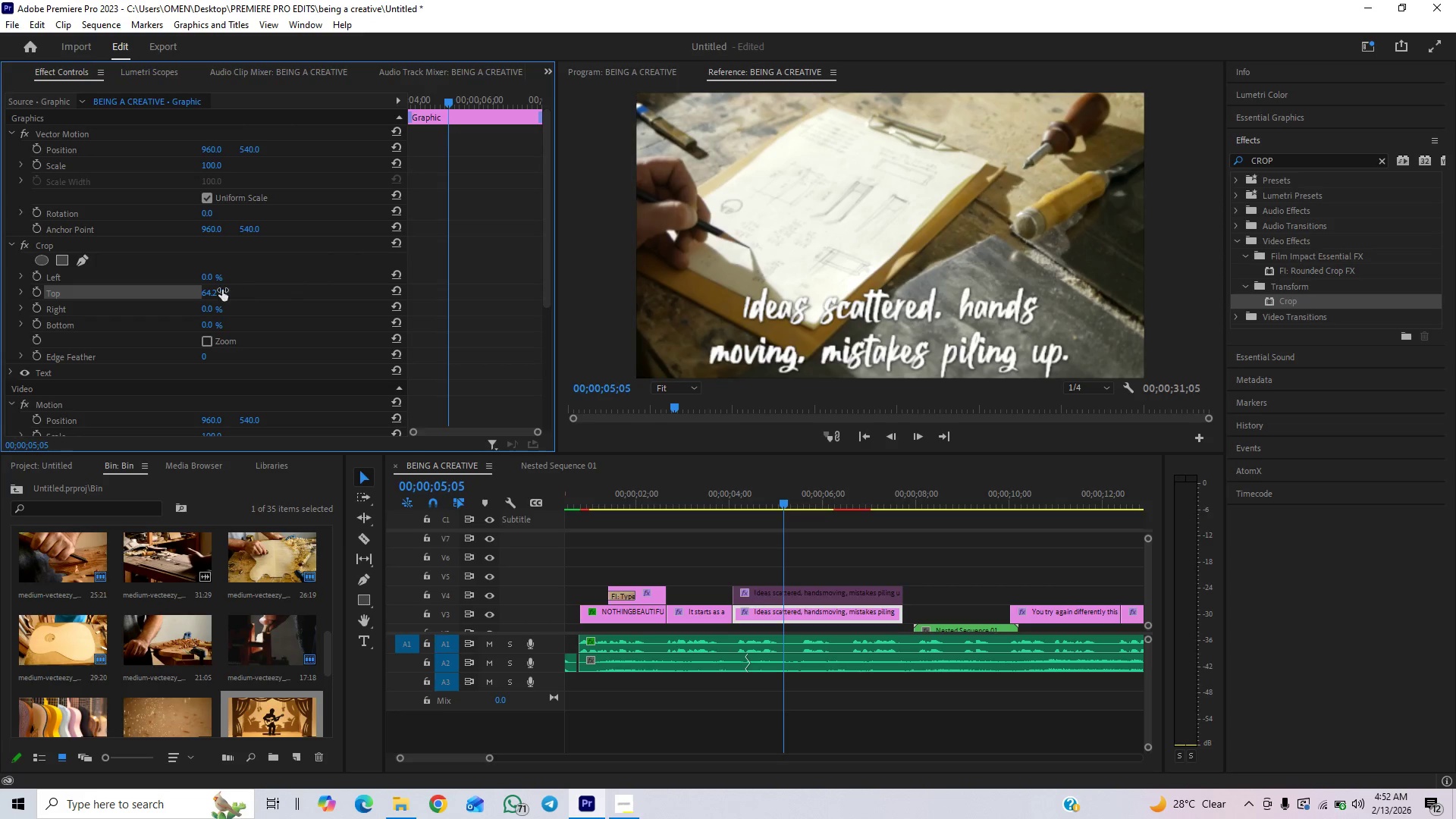 
key(Control+ControlLeft)
 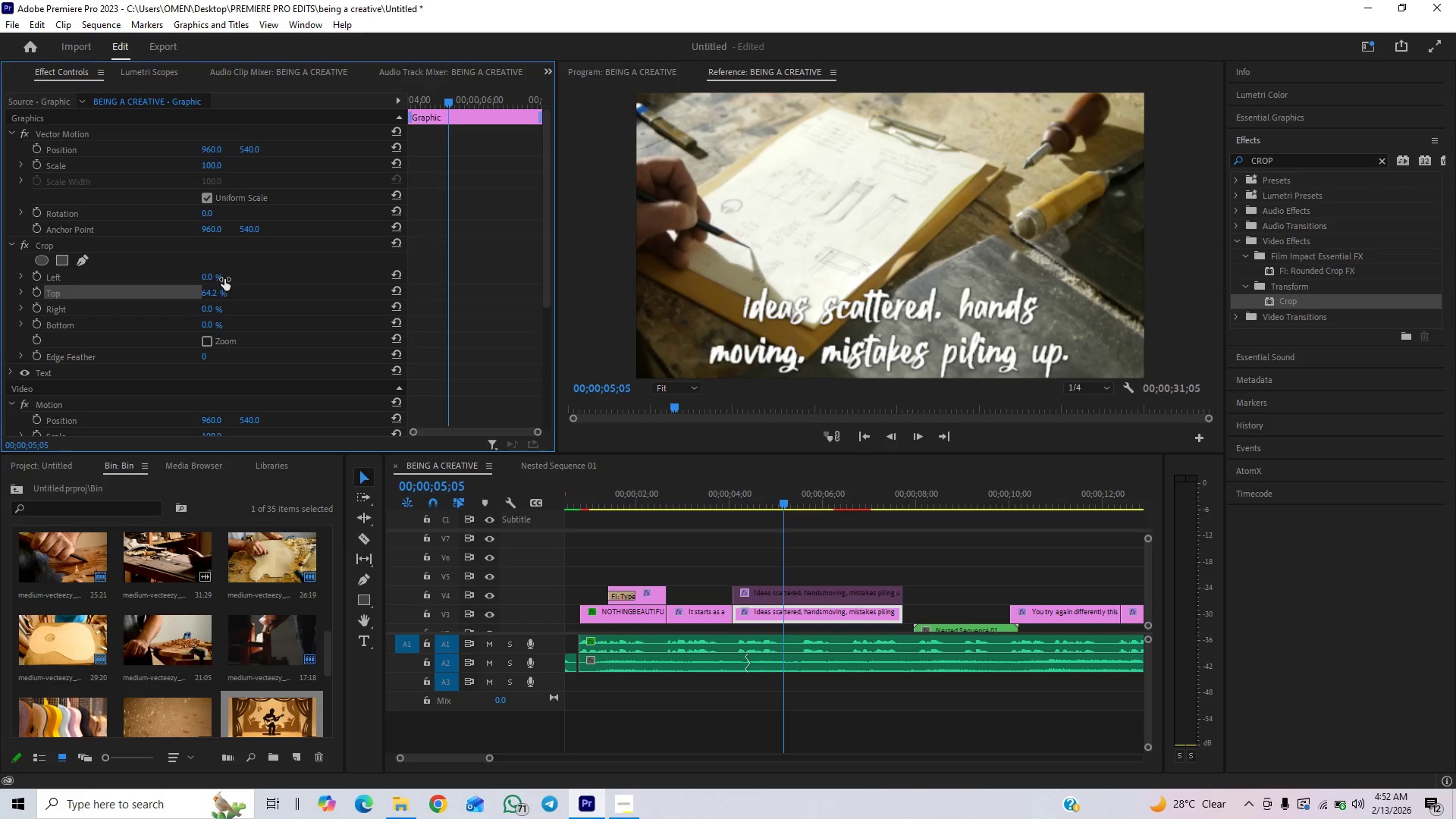 
hold_key(key=ControlLeft, duration=1.5)
 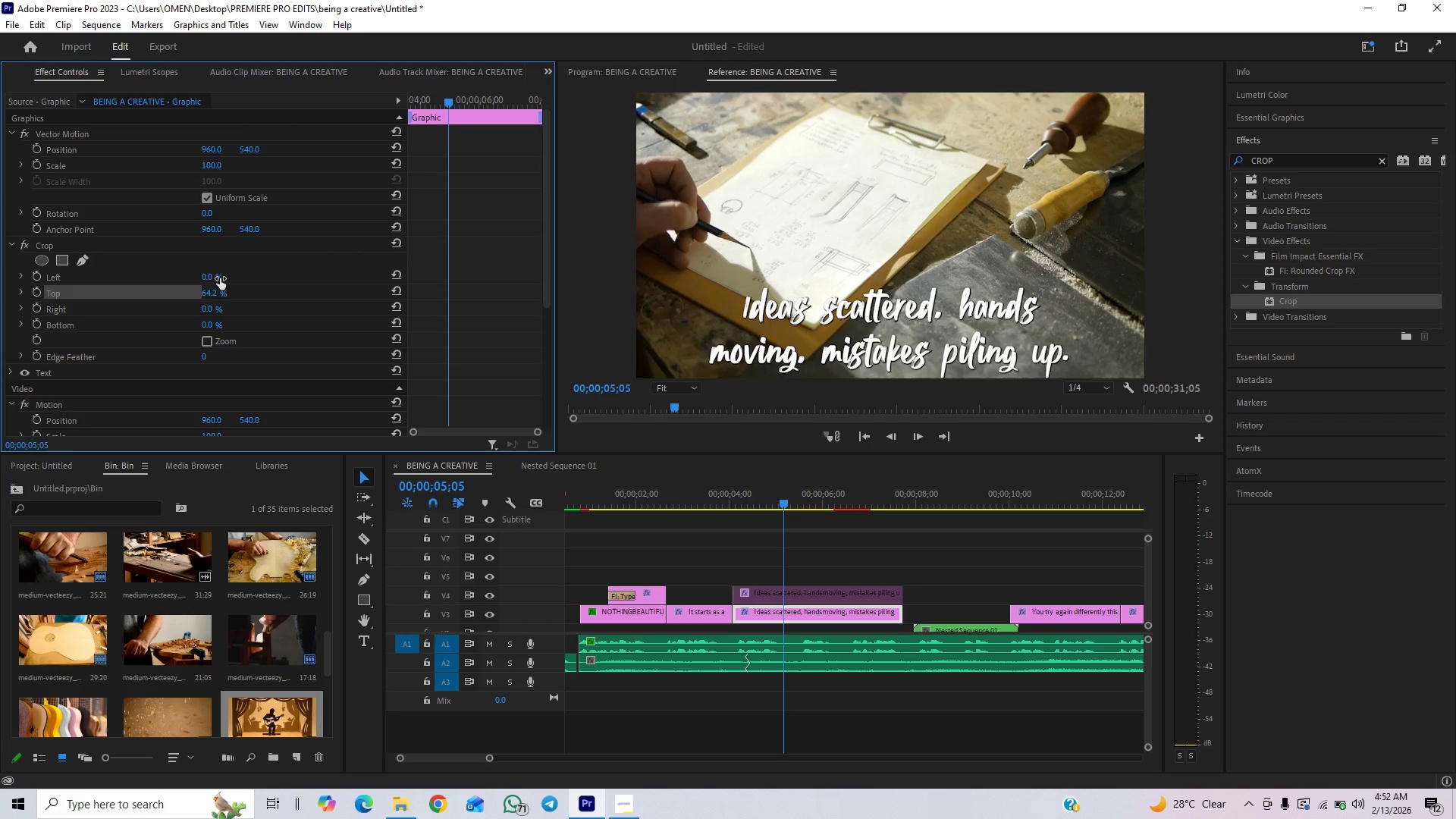 
hold_key(key=ControlLeft, duration=1.31)
 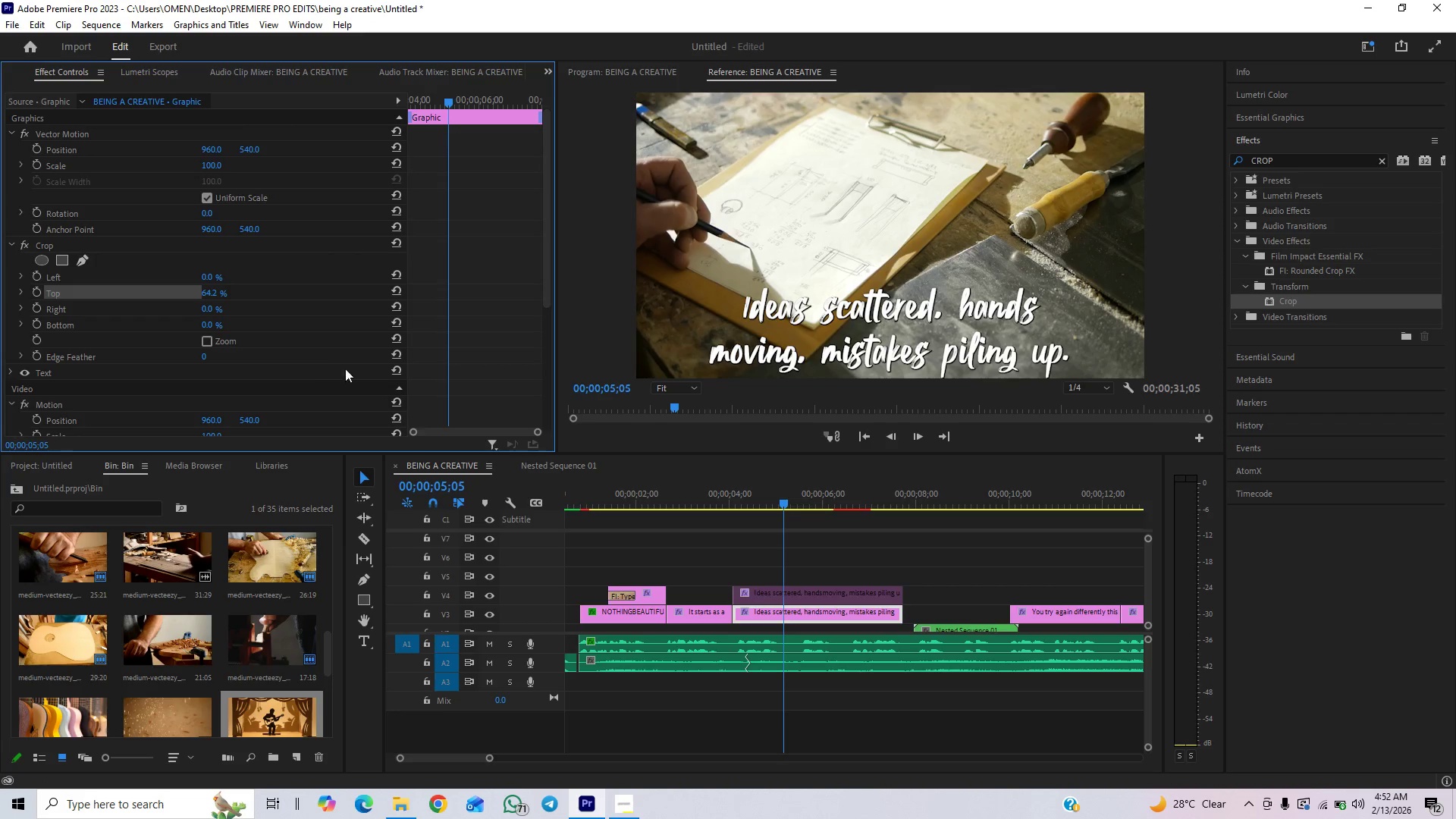 
left_click([395, 291])
 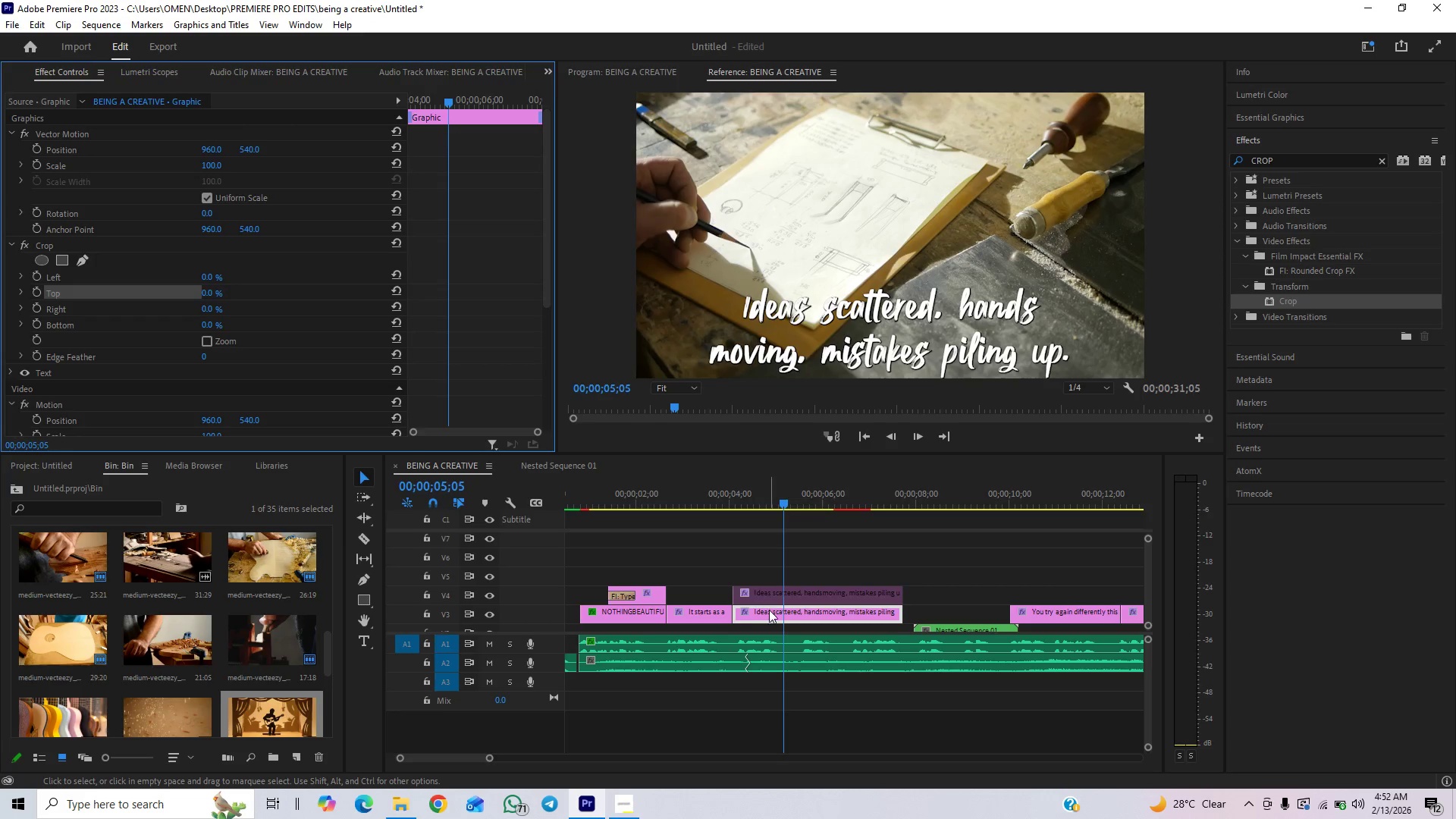 
left_click([769, 610])
 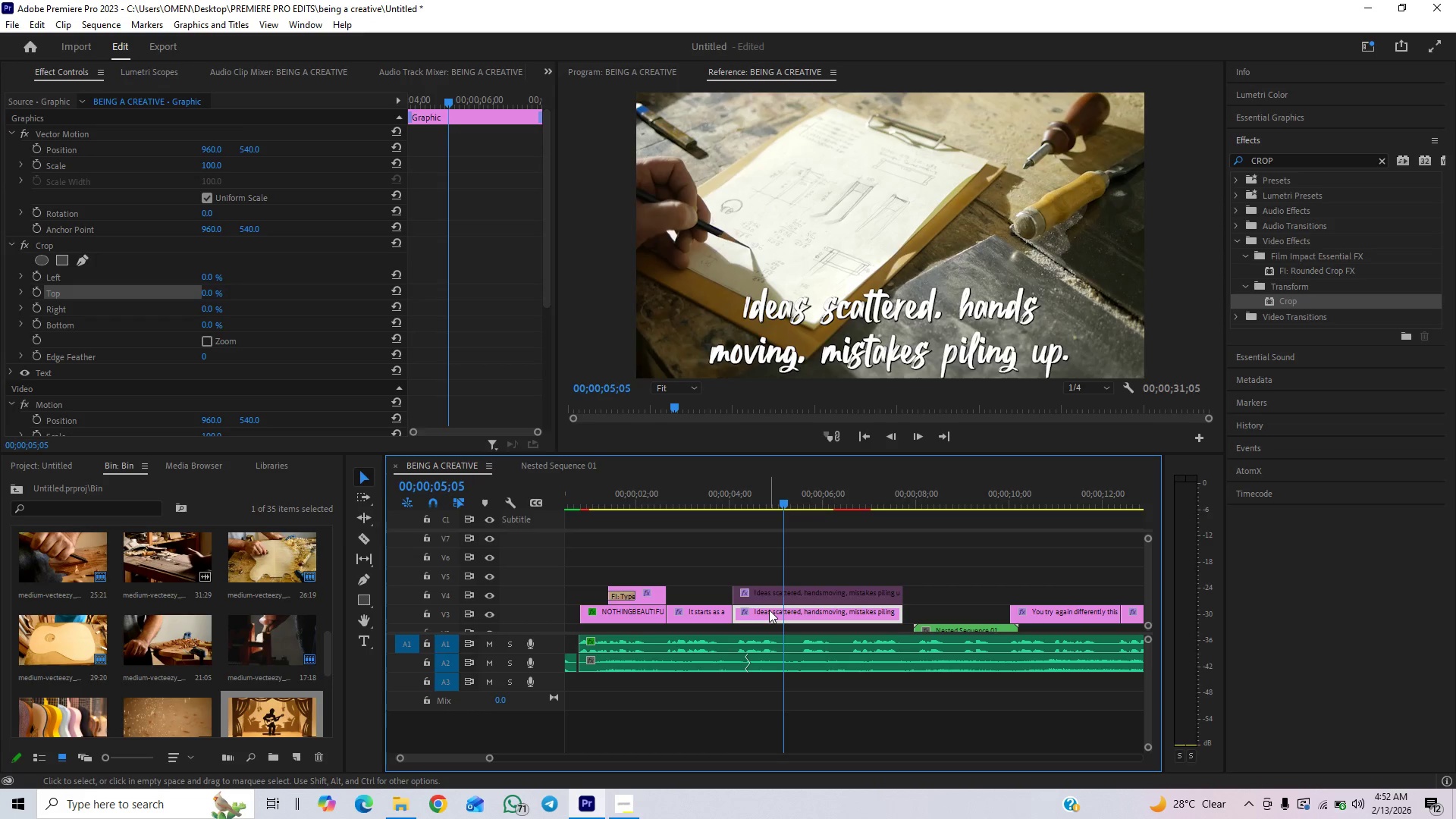 
hold_key(key=AltLeft, duration=1.5)
 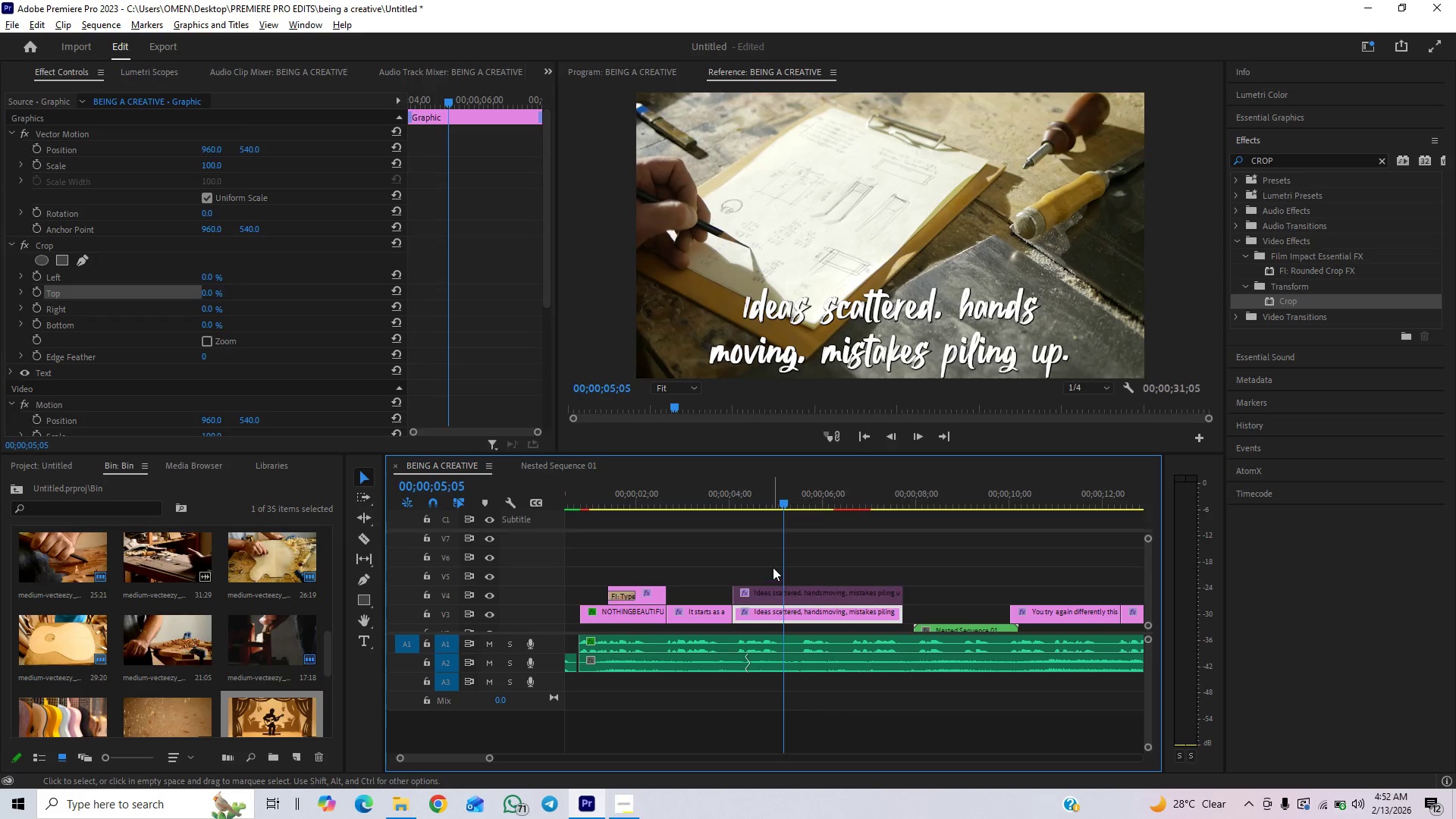 
key(Alt+AltLeft)
 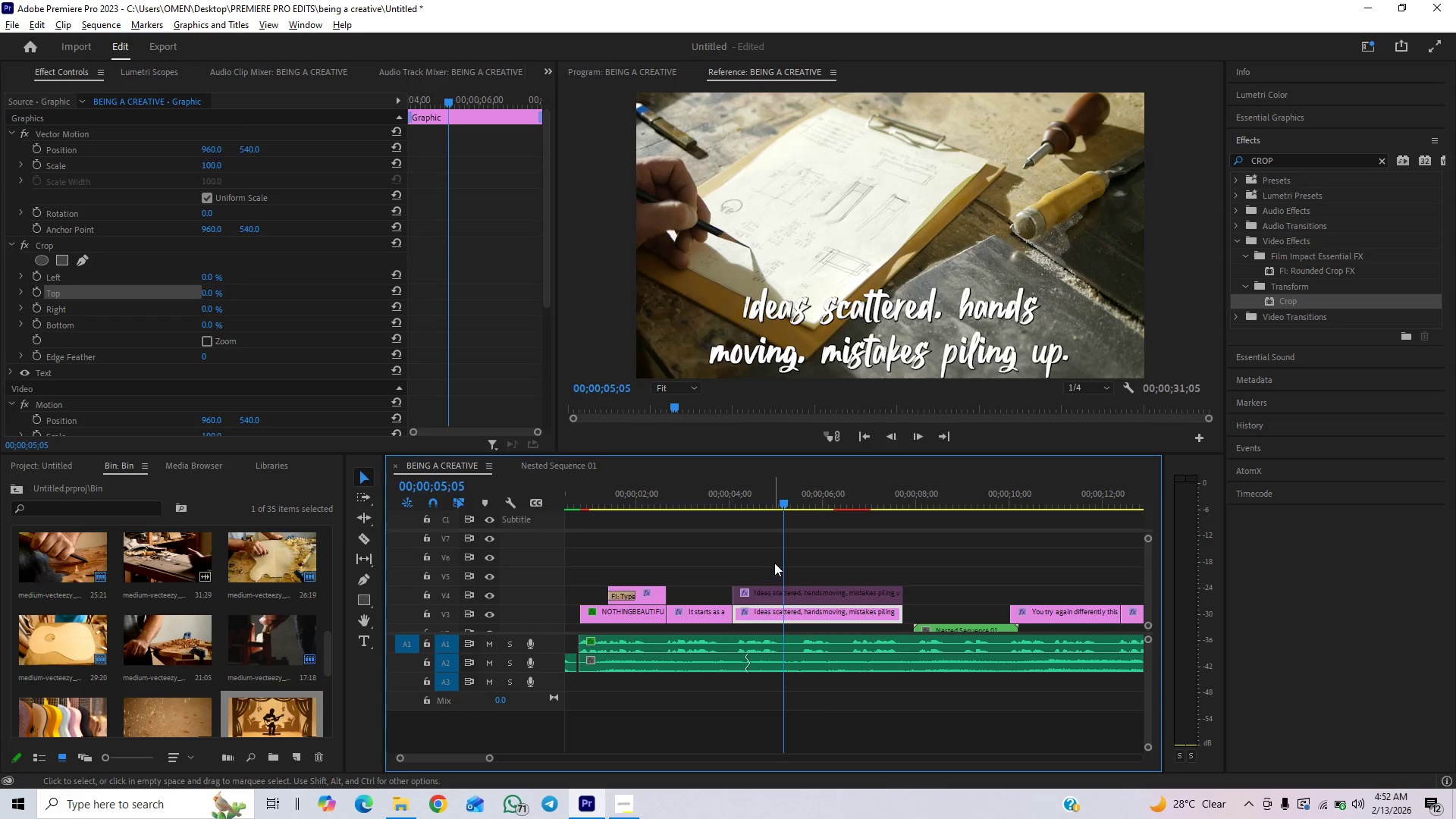 
key(Alt+AltLeft)
 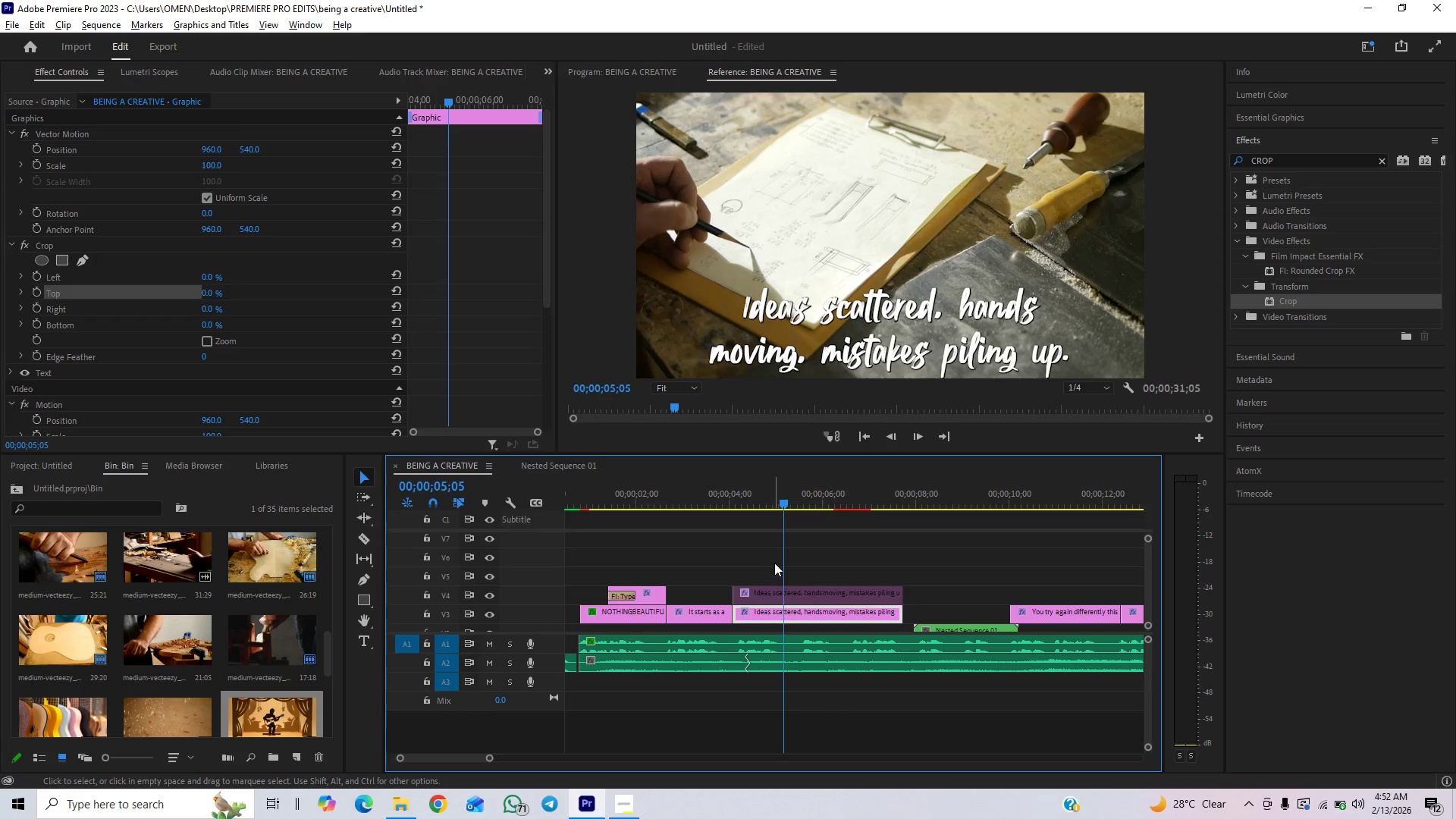 
key(Alt+AltLeft)
 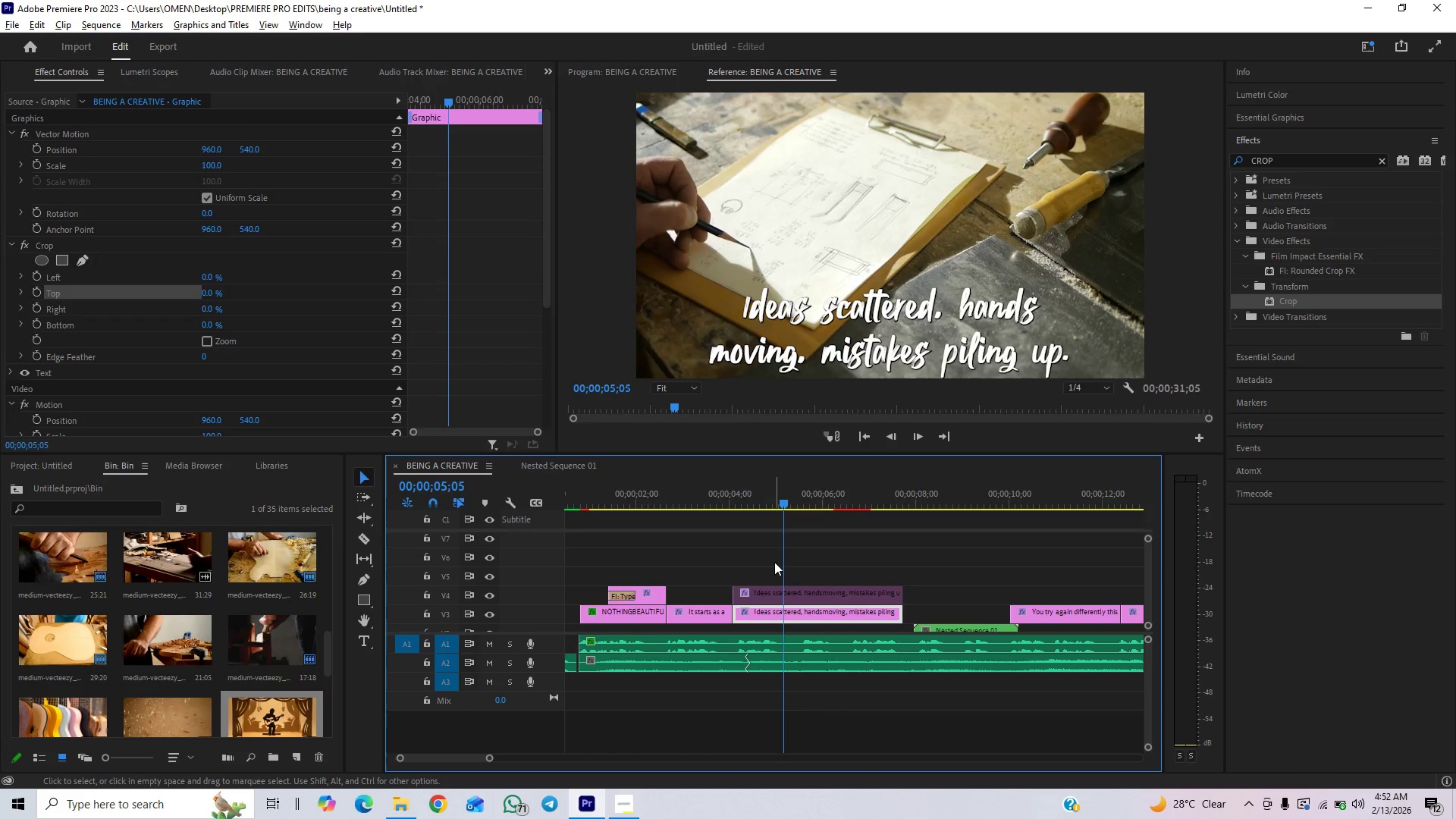 
key(Alt+AltLeft)
 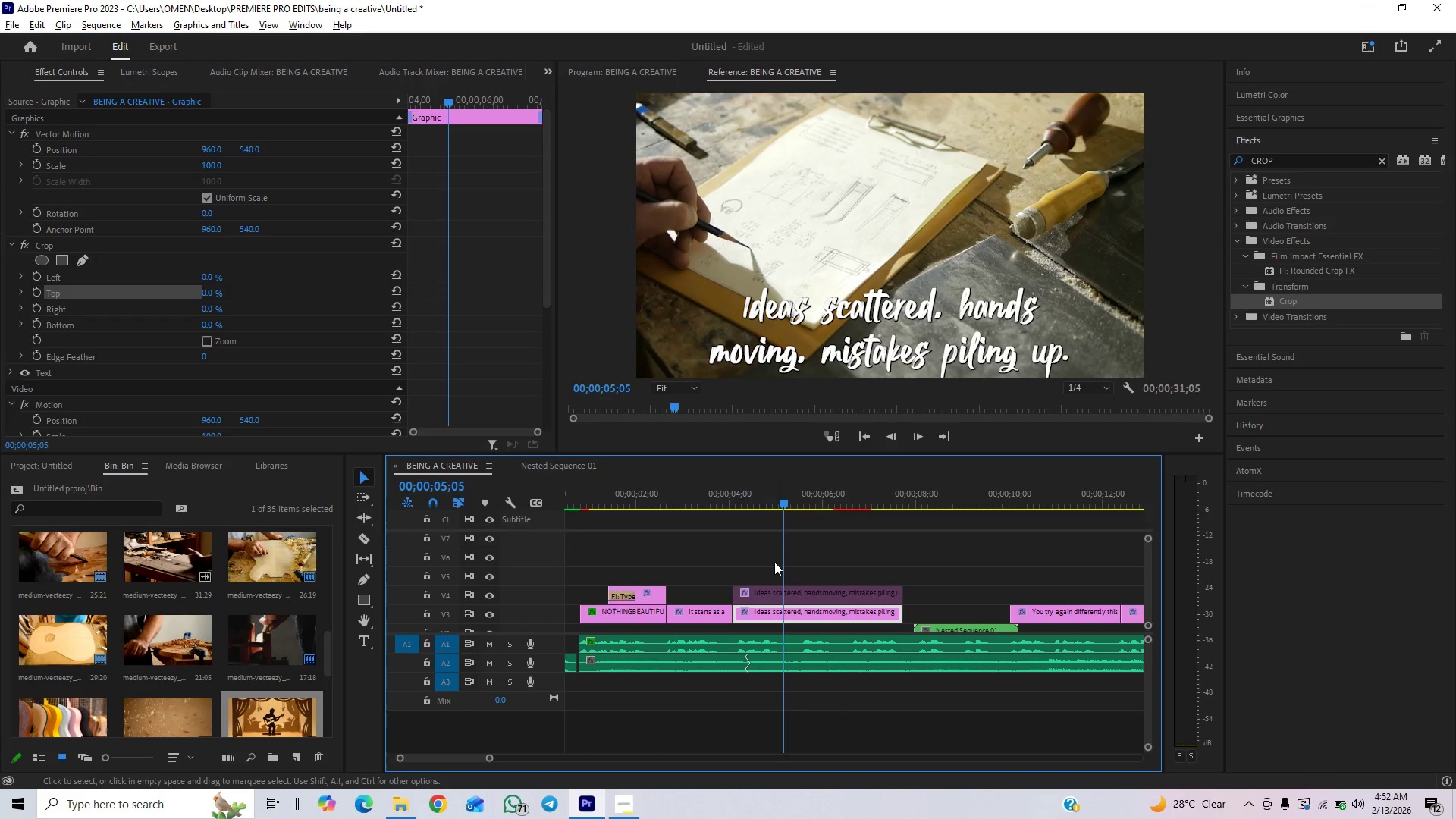 
key(Alt+AltLeft)
 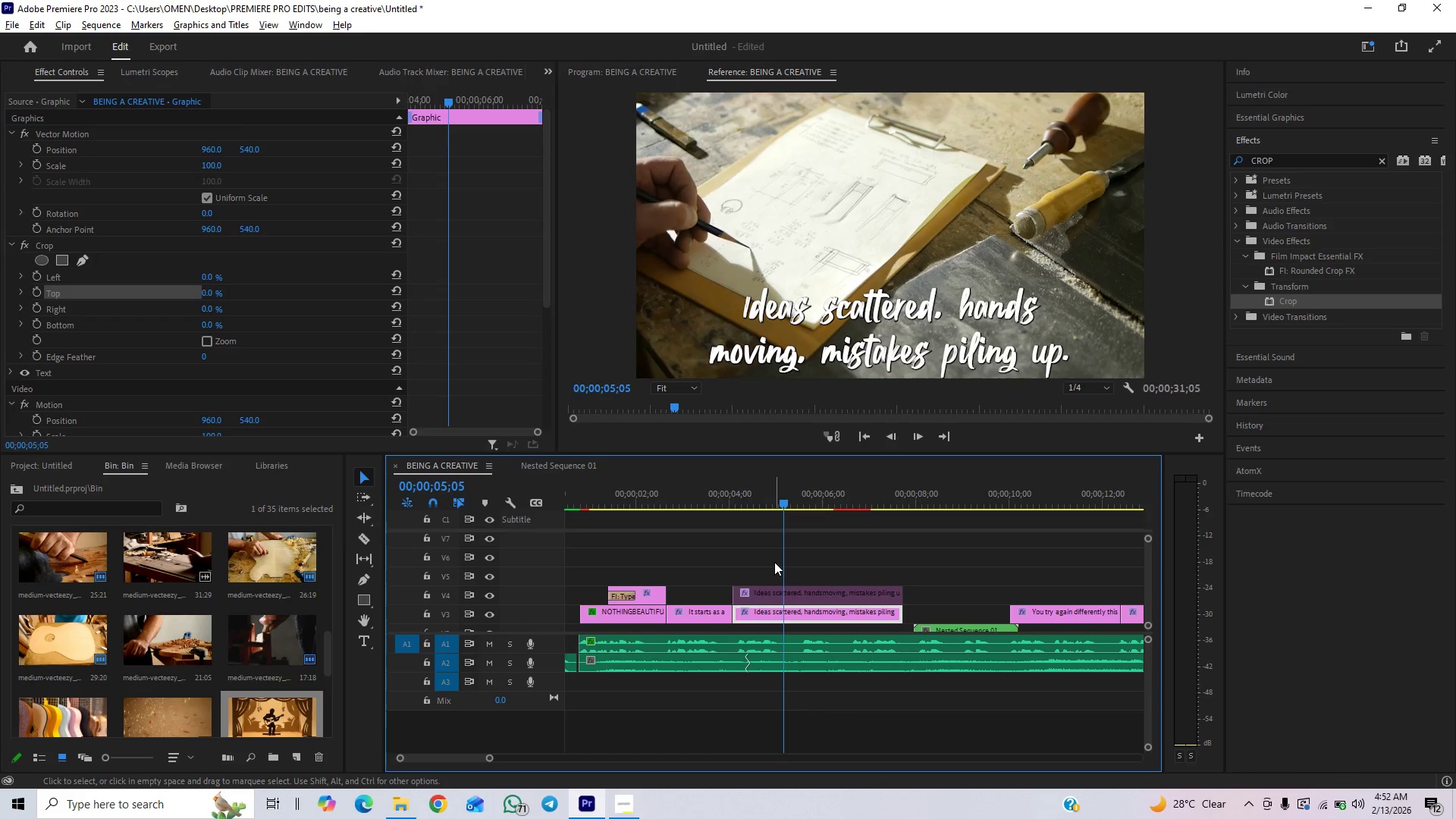 
key(Alt+AltLeft)
 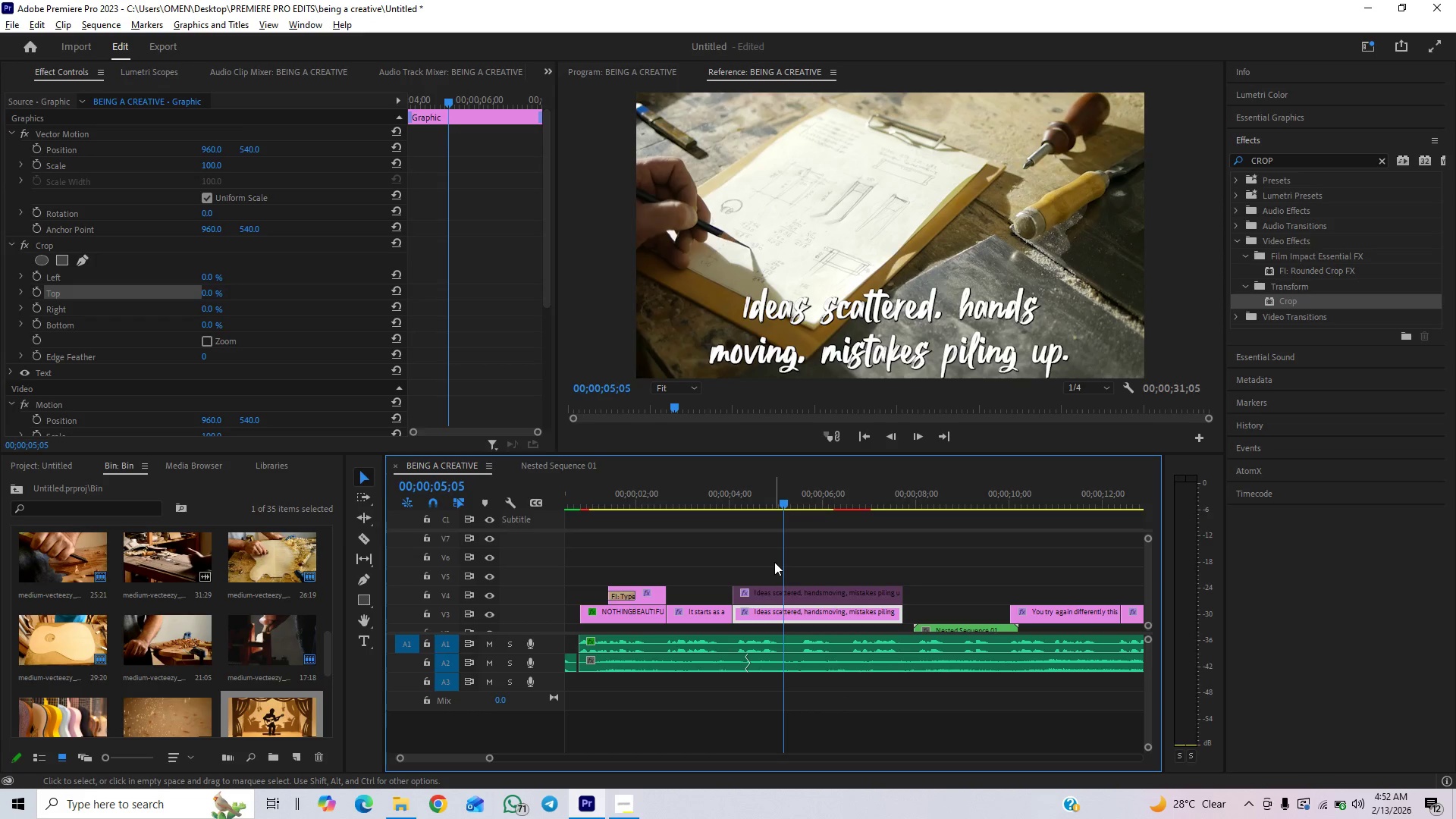 
key(Alt+AltLeft)
 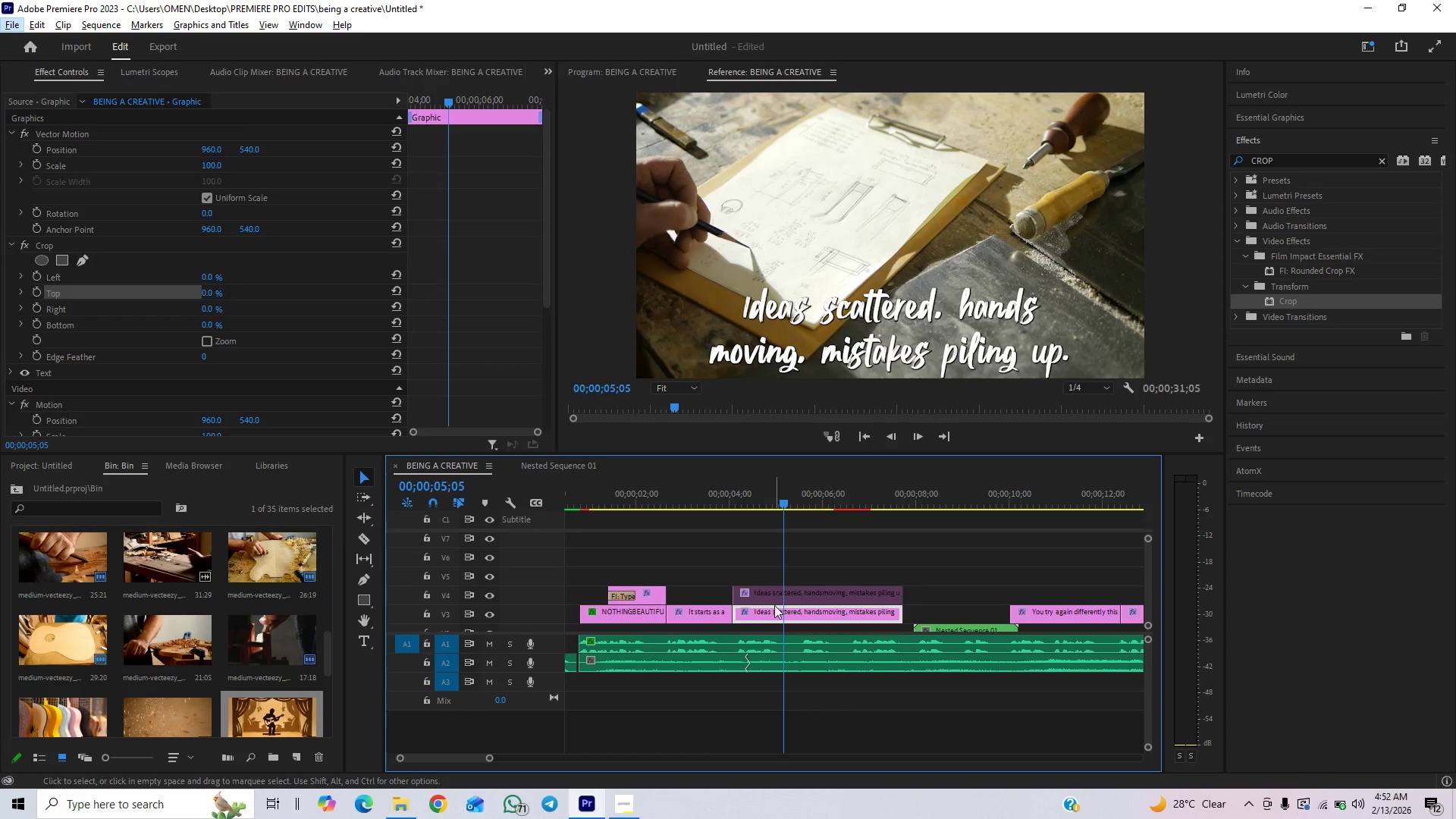 
left_click_drag(start_coordinate=[774, 610], to_coordinate=[770, 578])
 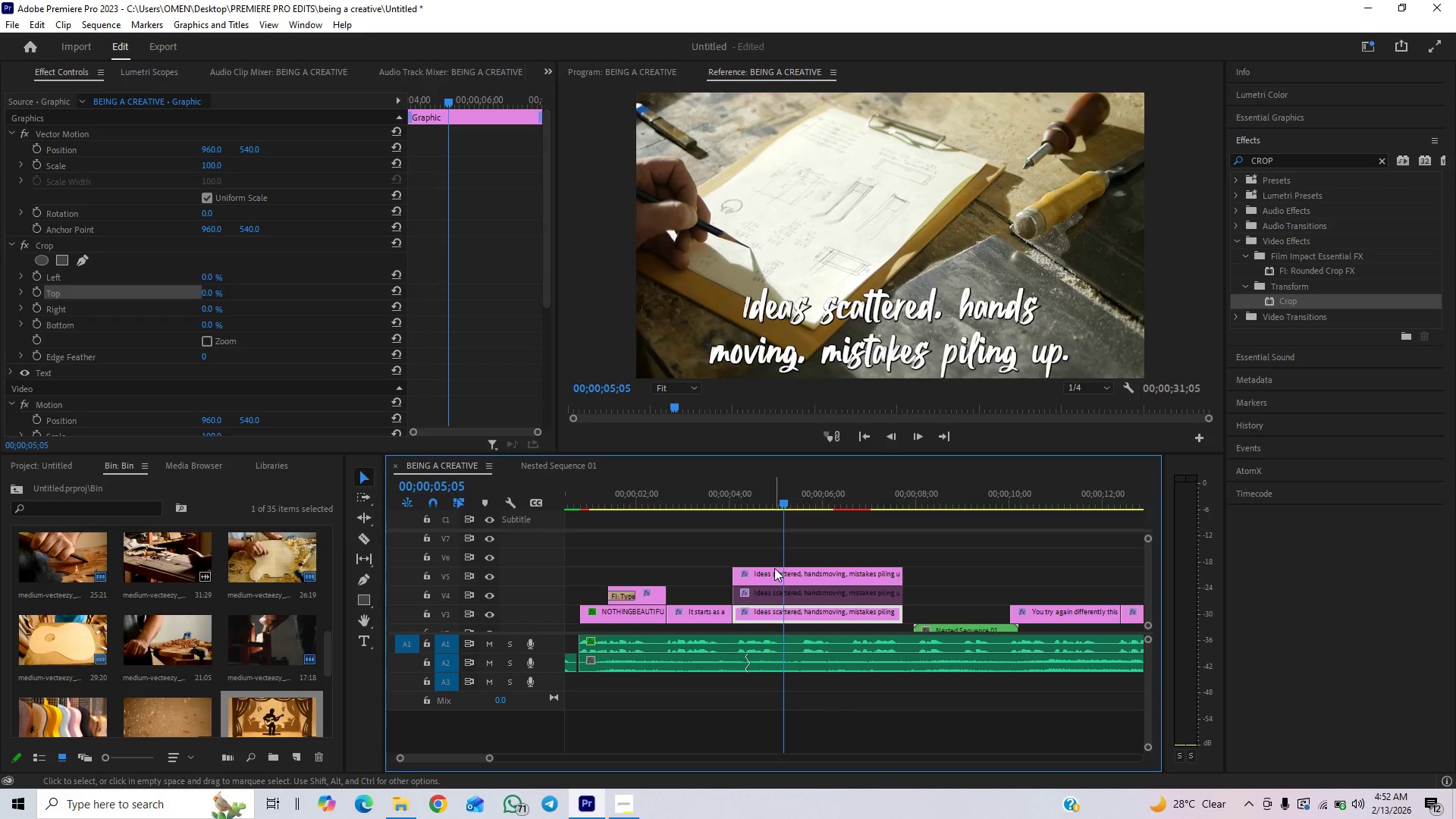 
left_click([772, 574])
 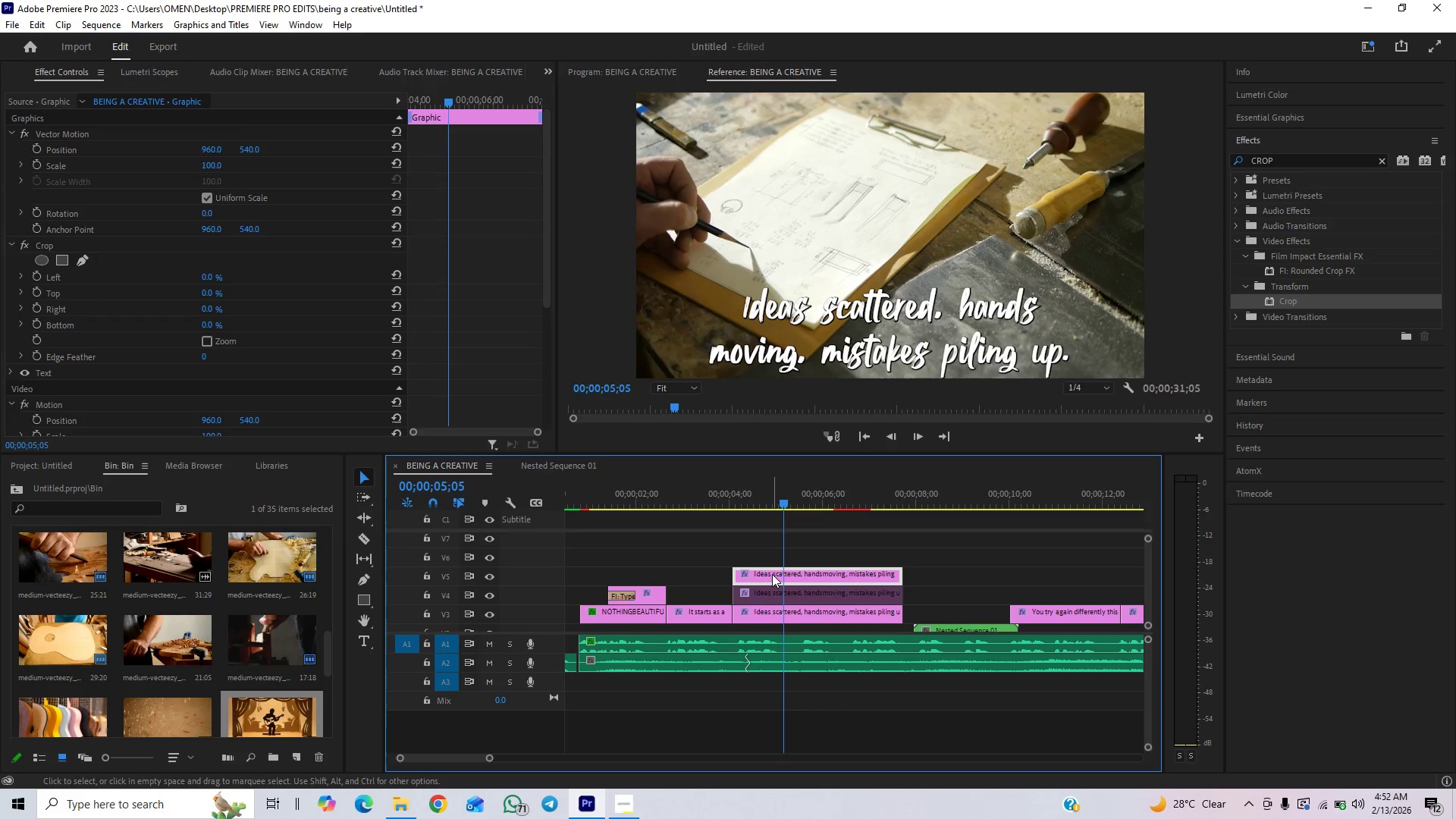 
key(Shift+E)
 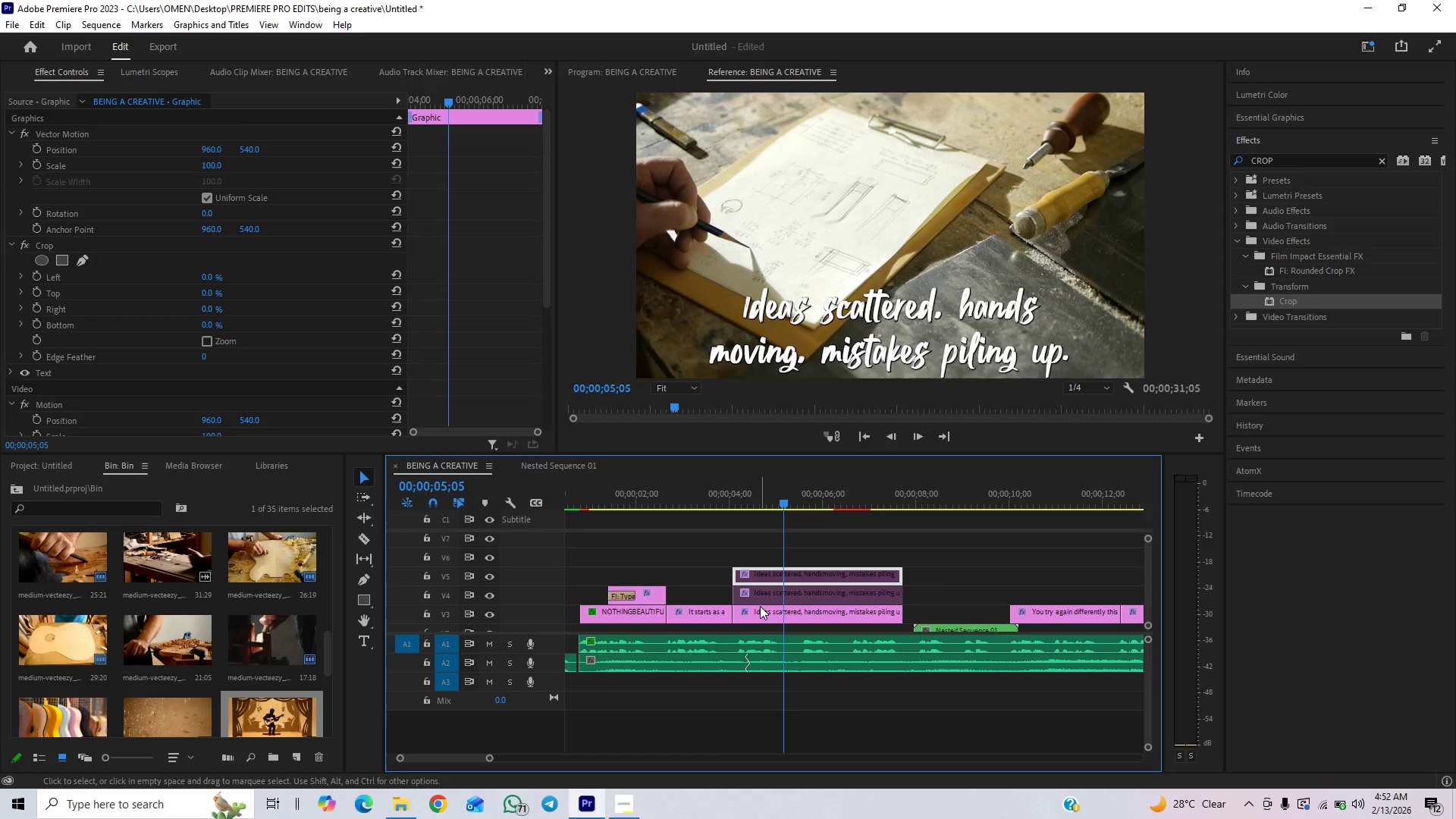 
left_click([761, 612])
 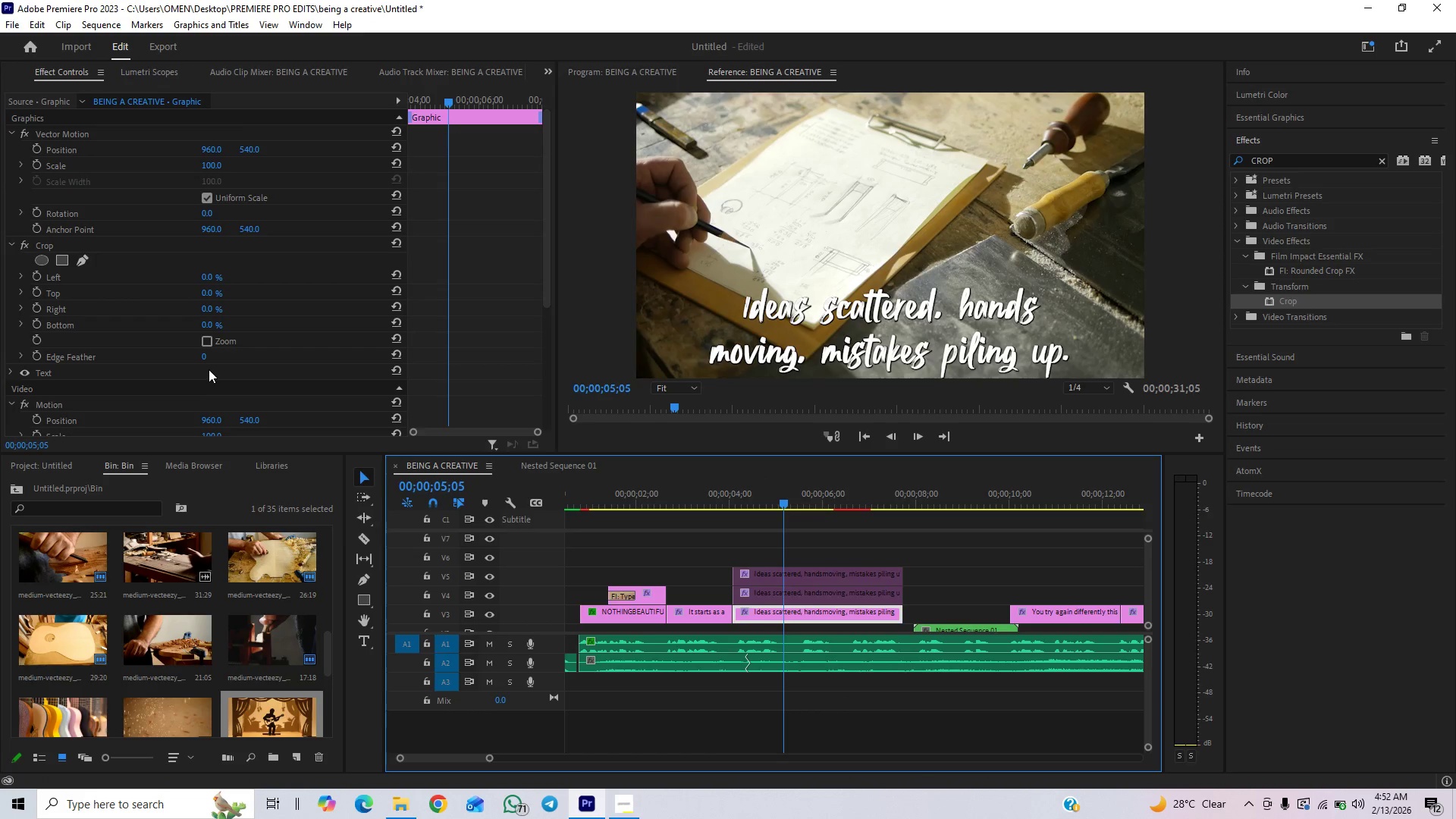 
hold_key(key=ShiftLeft, duration=1.5)
 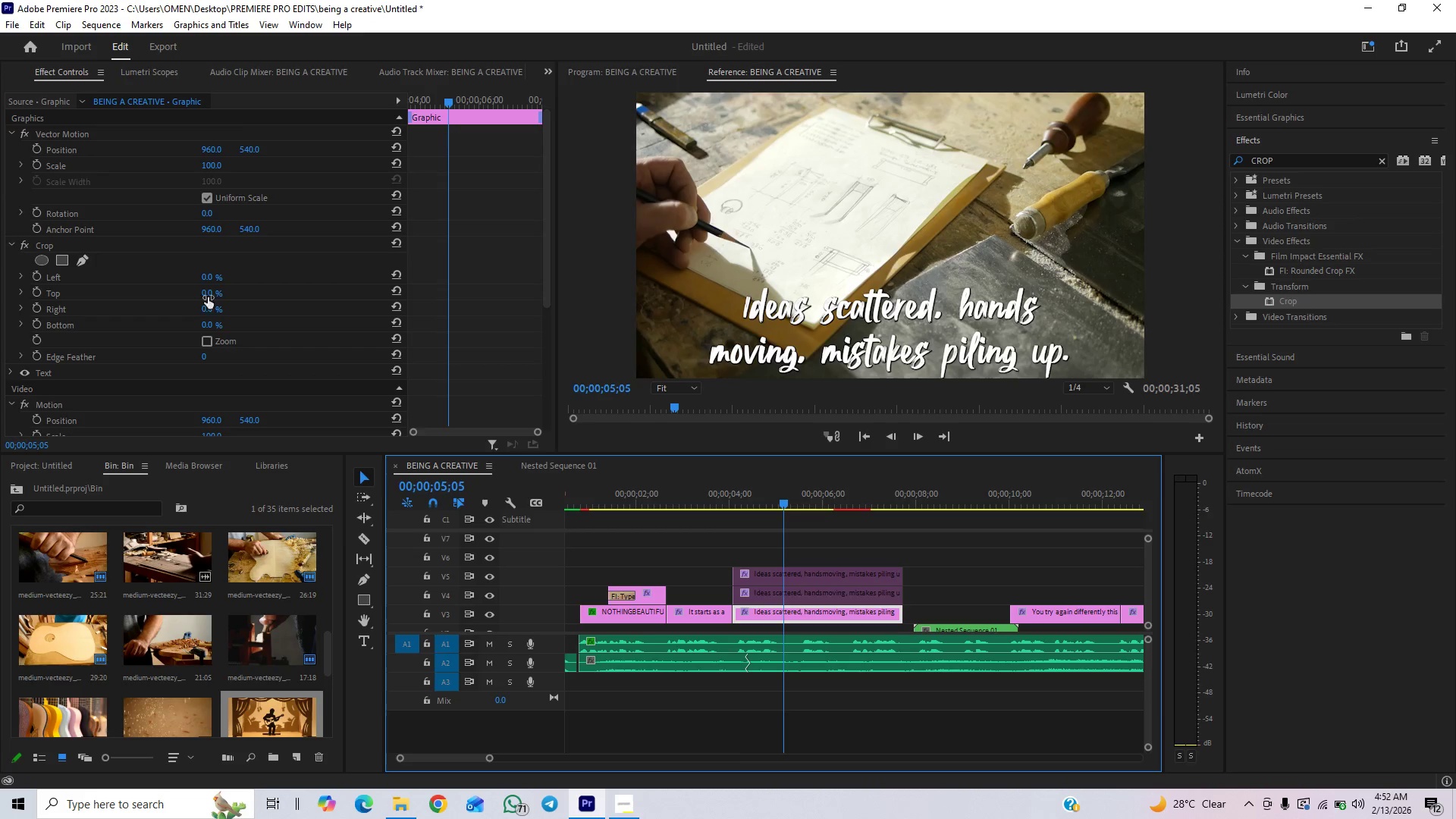 
hold_key(key=ShiftLeft, duration=1.5)
left_click_drag(start_coordinate=[208, 290], to_coordinate=[226, 297])
 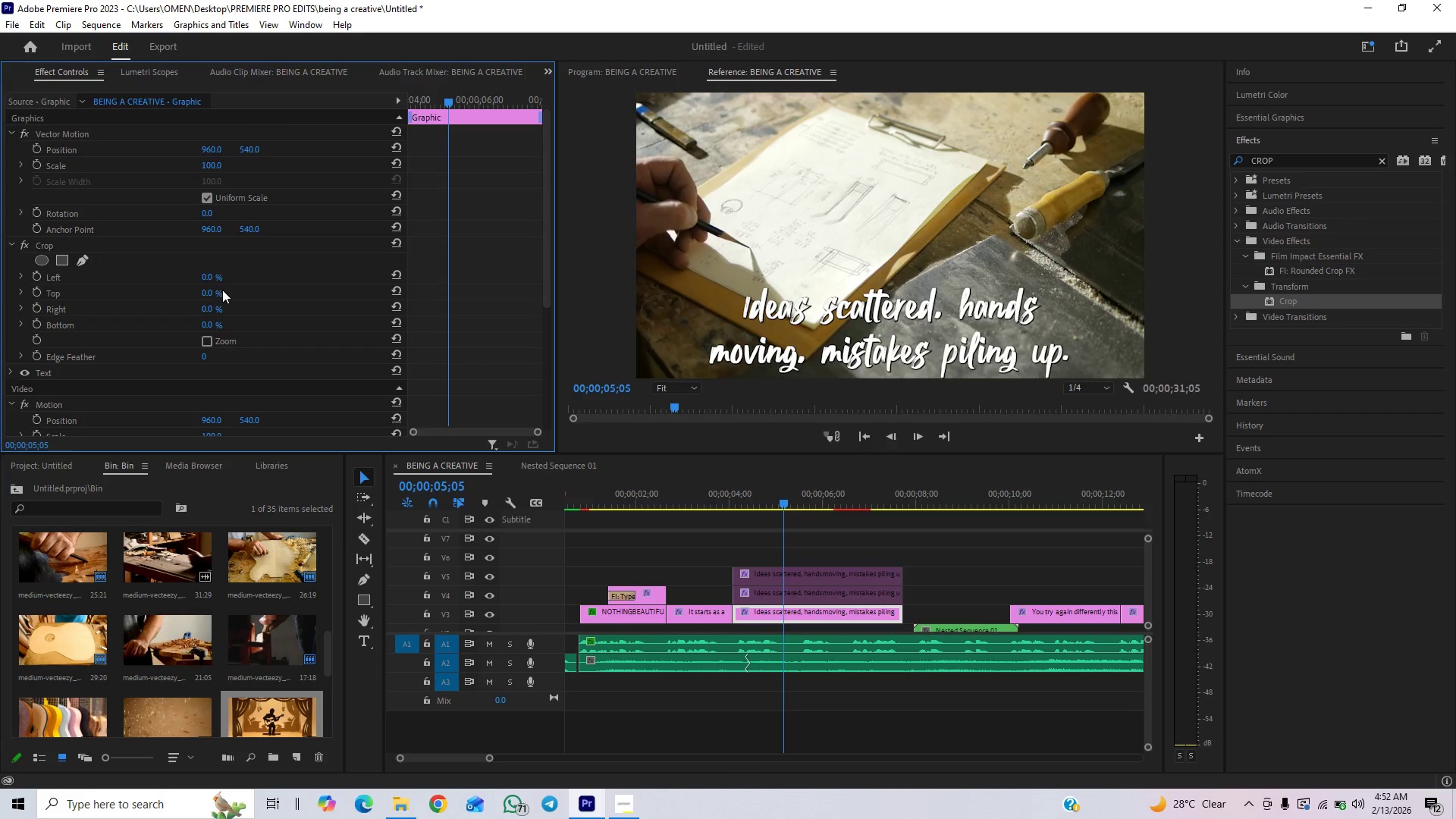 
hold_key(key=ShiftLeft, duration=0.45)
 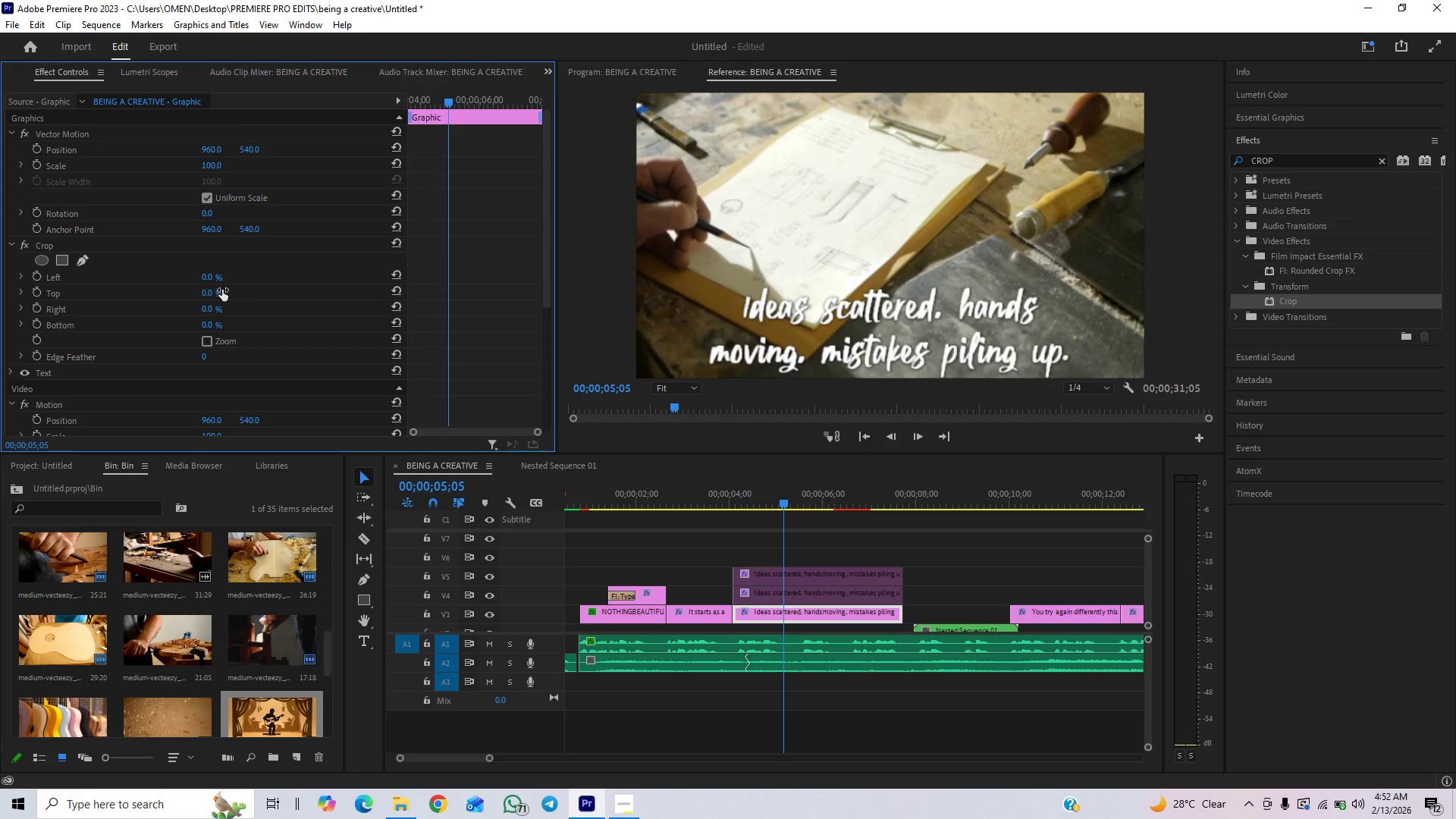 
hold_key(key=ControlLeft, duration=1.5)
left_click_drag(start_coordinate=[222, 290], to_coordinate=[300, 289])
 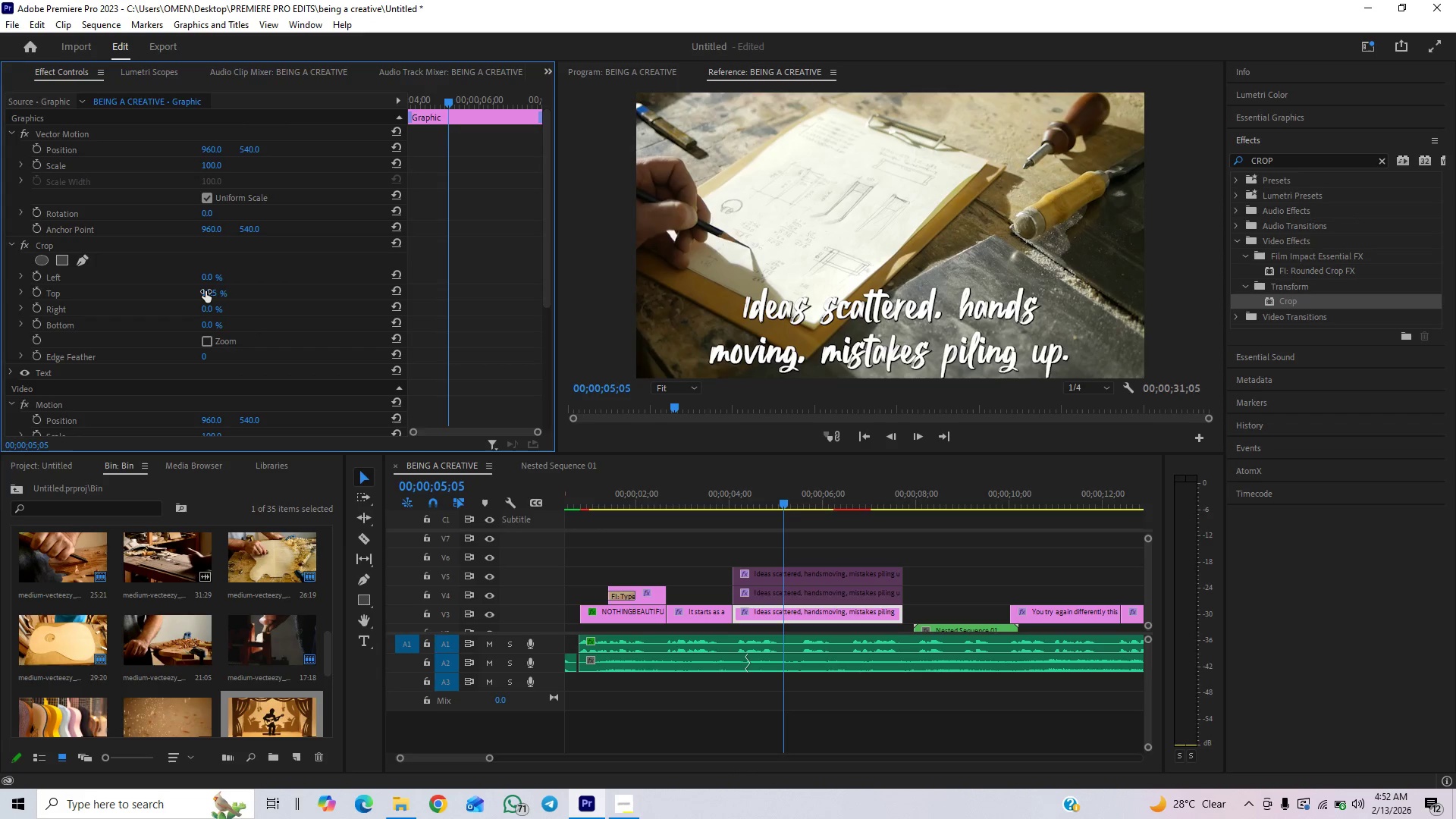 
hold_key(key=ControlLeft, duration=0.45)
 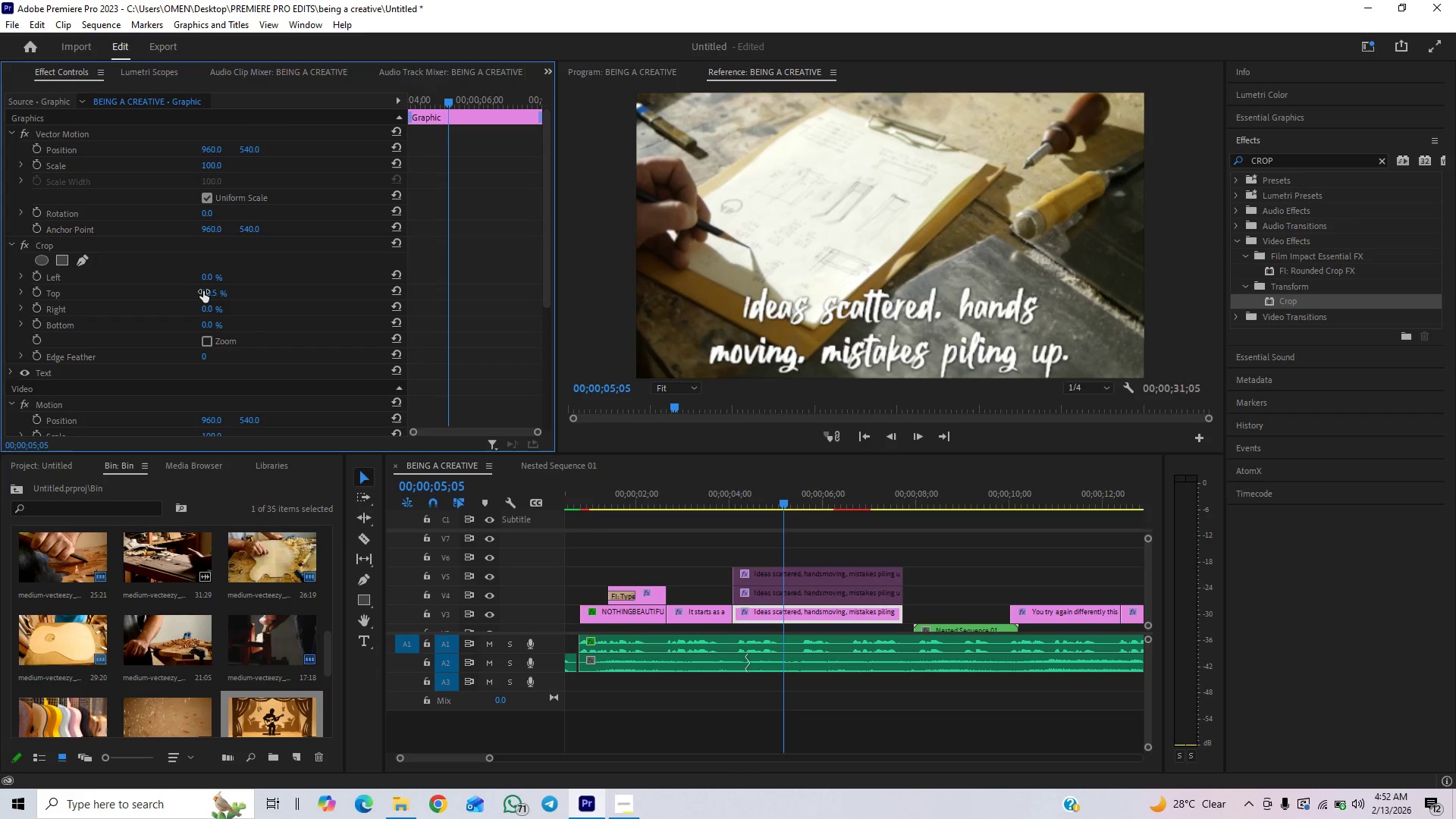 
hold_key(key=ControlLeft, duration=1.5)
left_click_drag(start_coordinate=[206, 291], to_coordinate=[753, 237])
 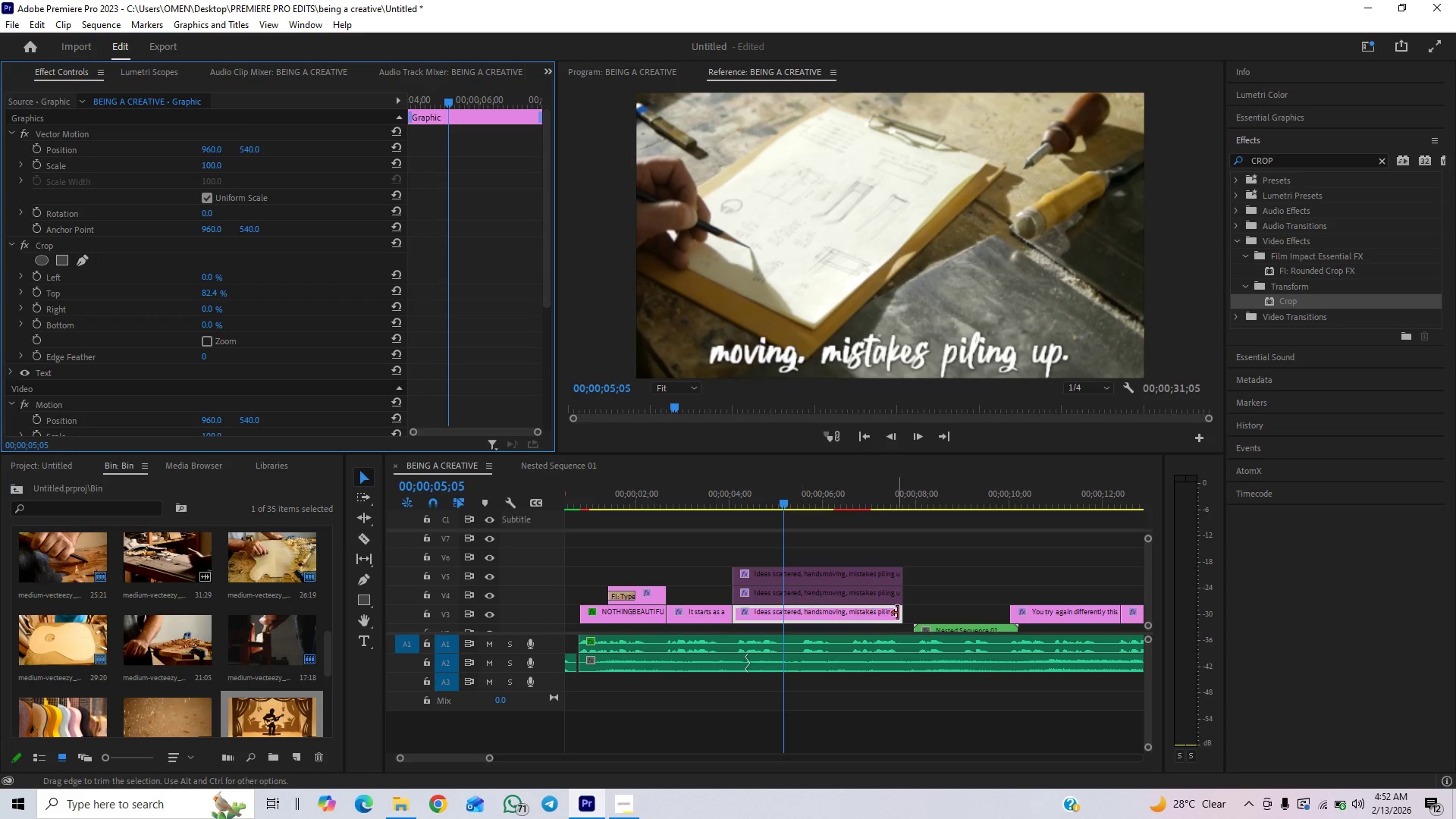 
hold_key(key=ControlLeft, duration=1.51)
 